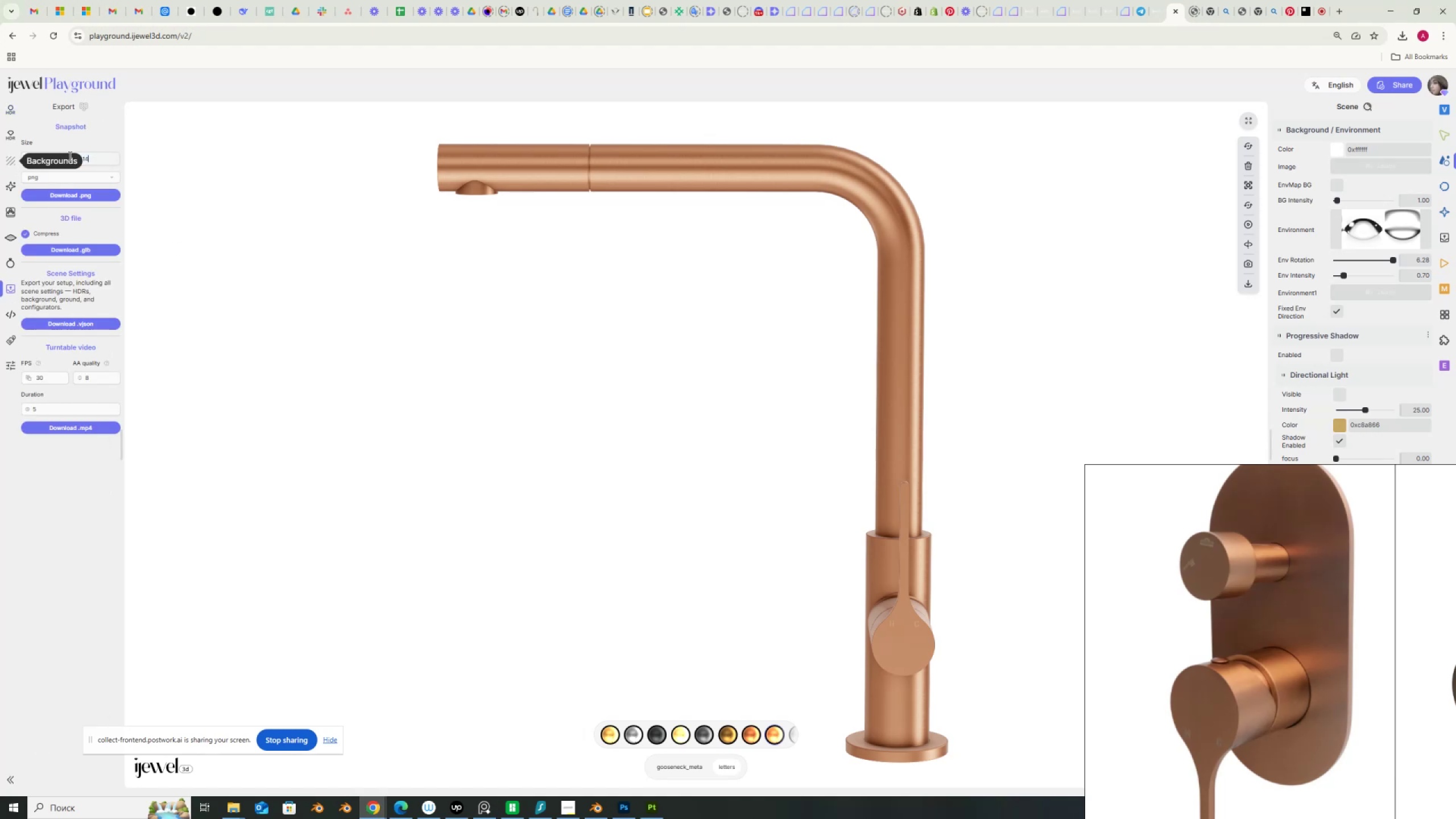 
key(Numpad0)
 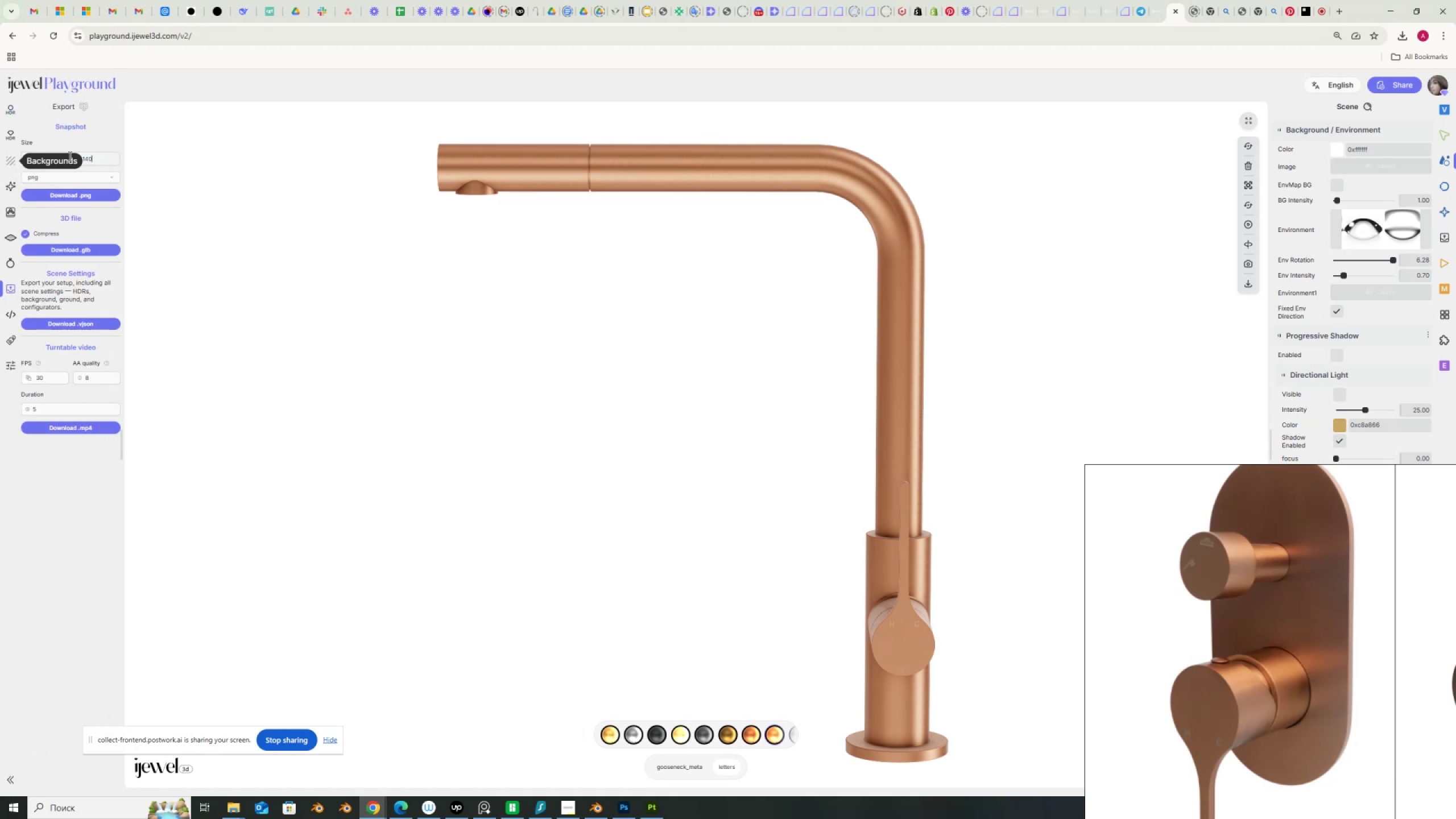 
key(Numpad0)
 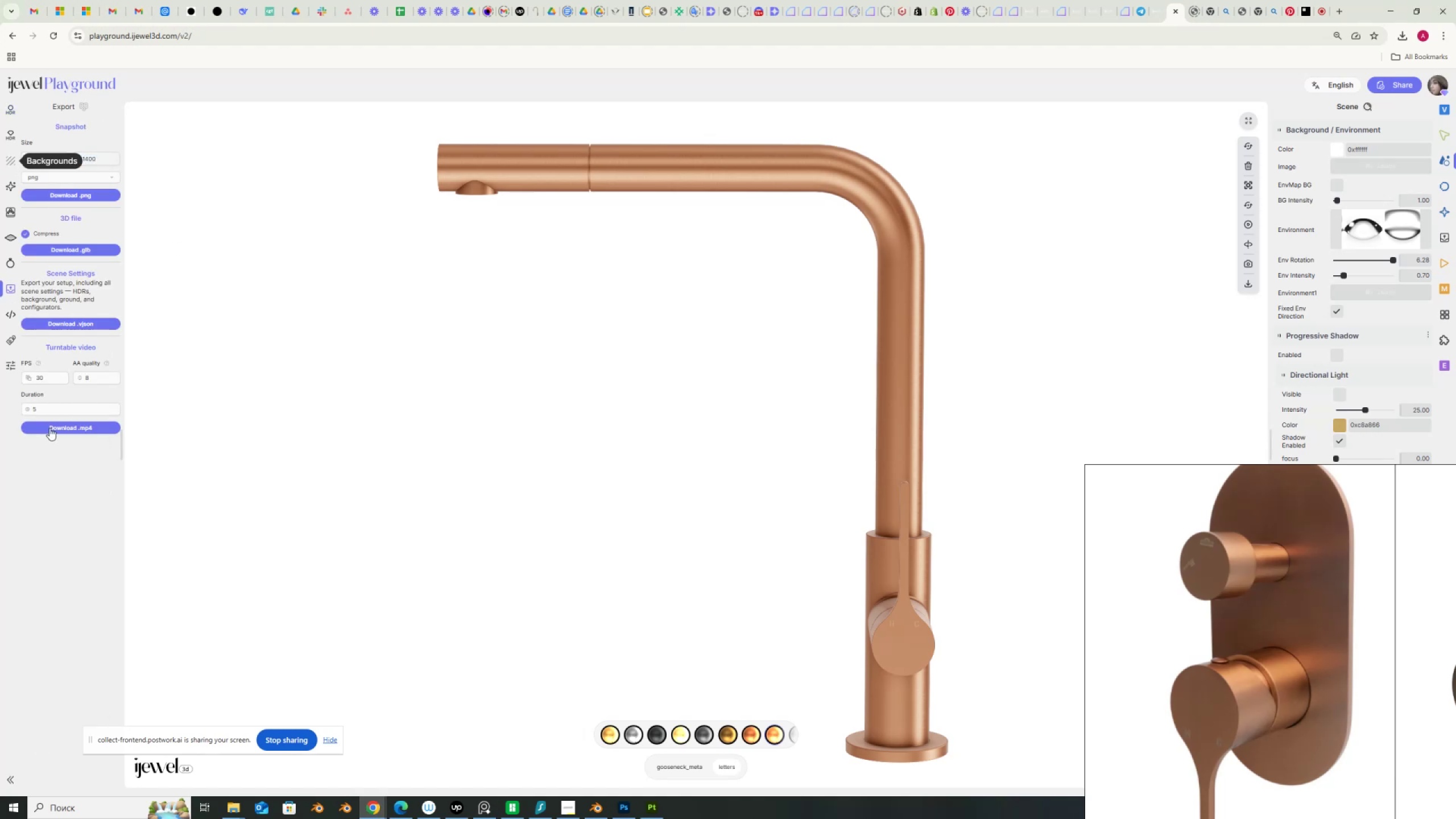 
left_click([63, 482])
 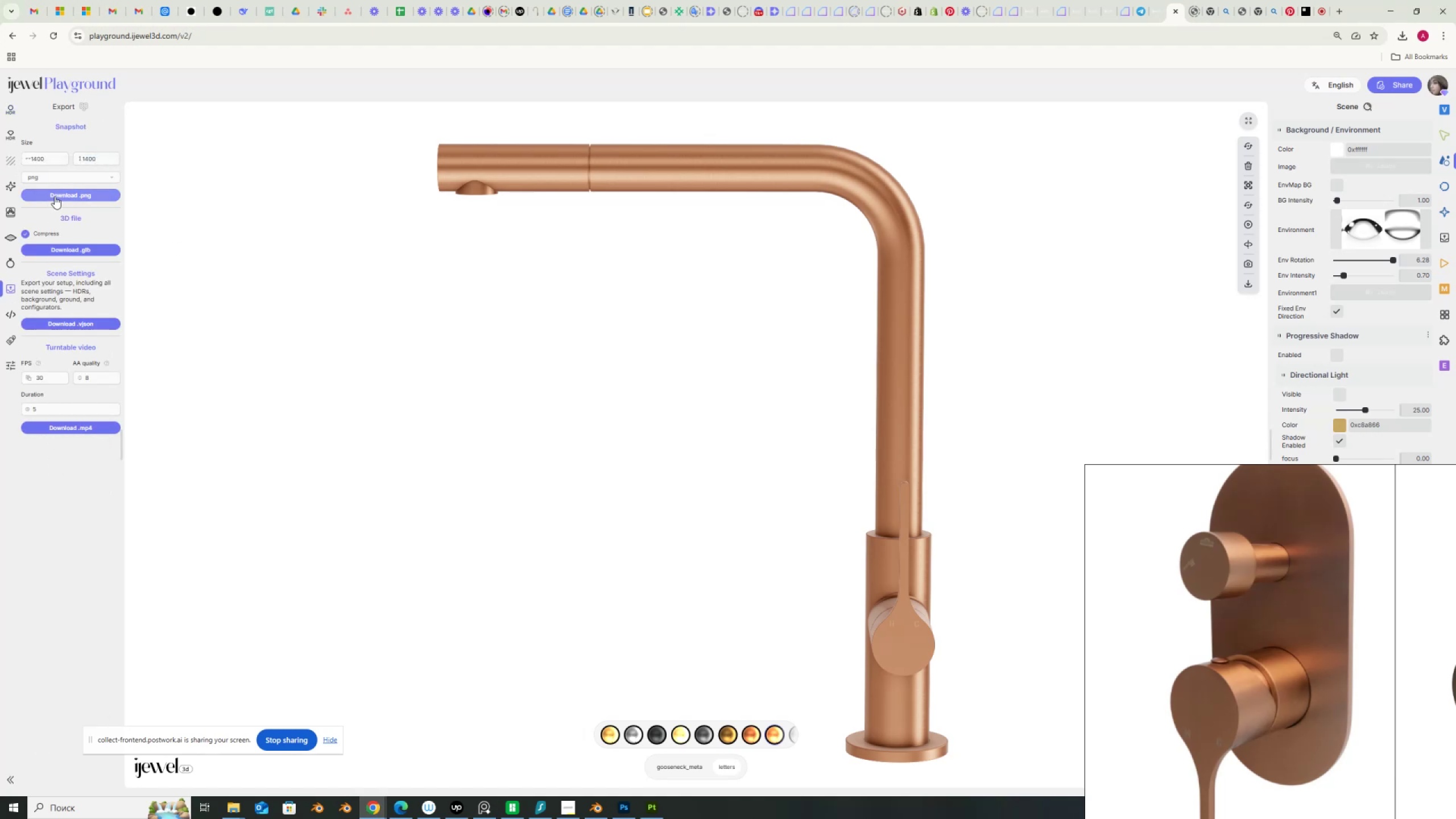 
left_click([55, 196])
 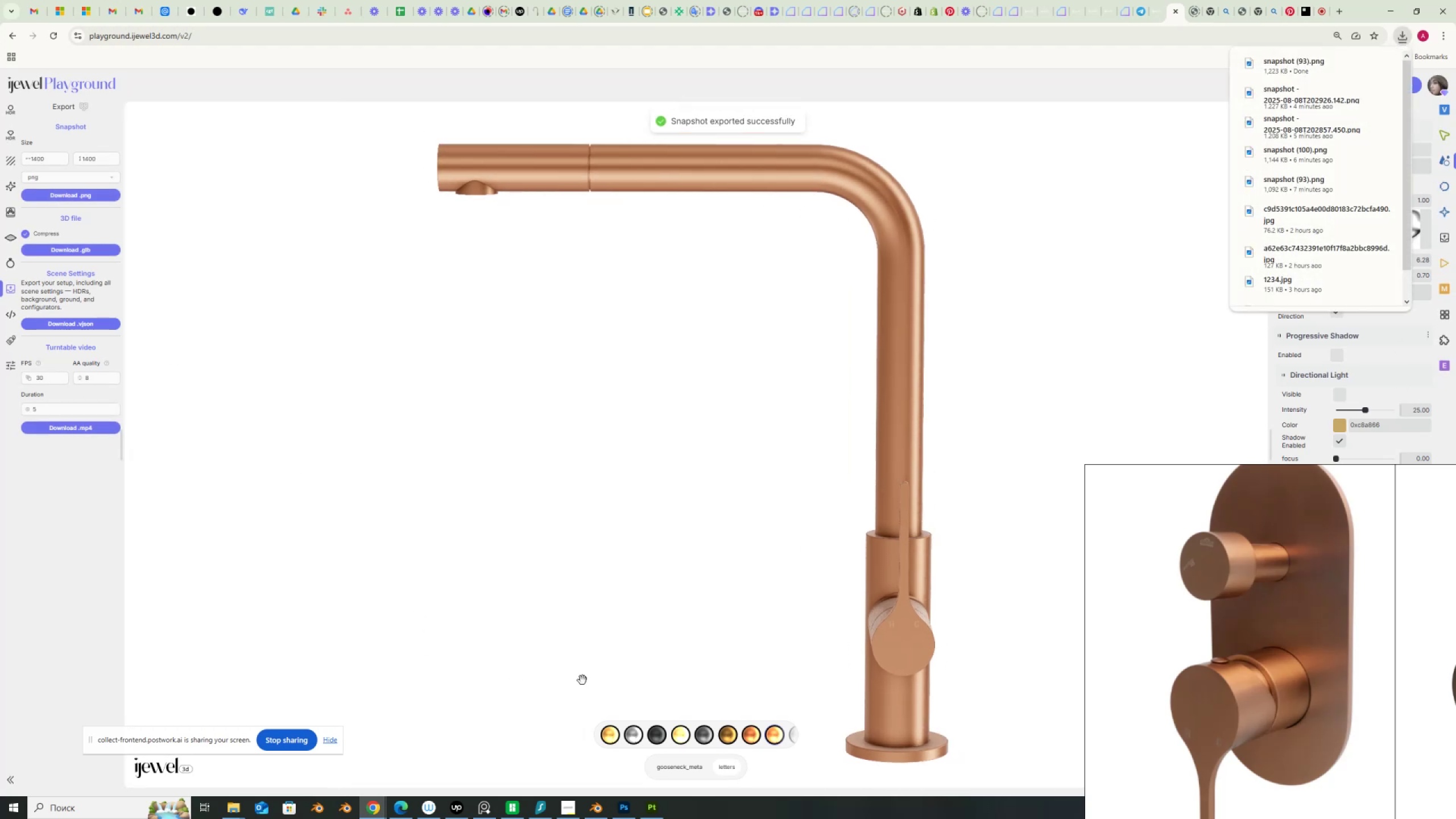 
wait(7.95)
 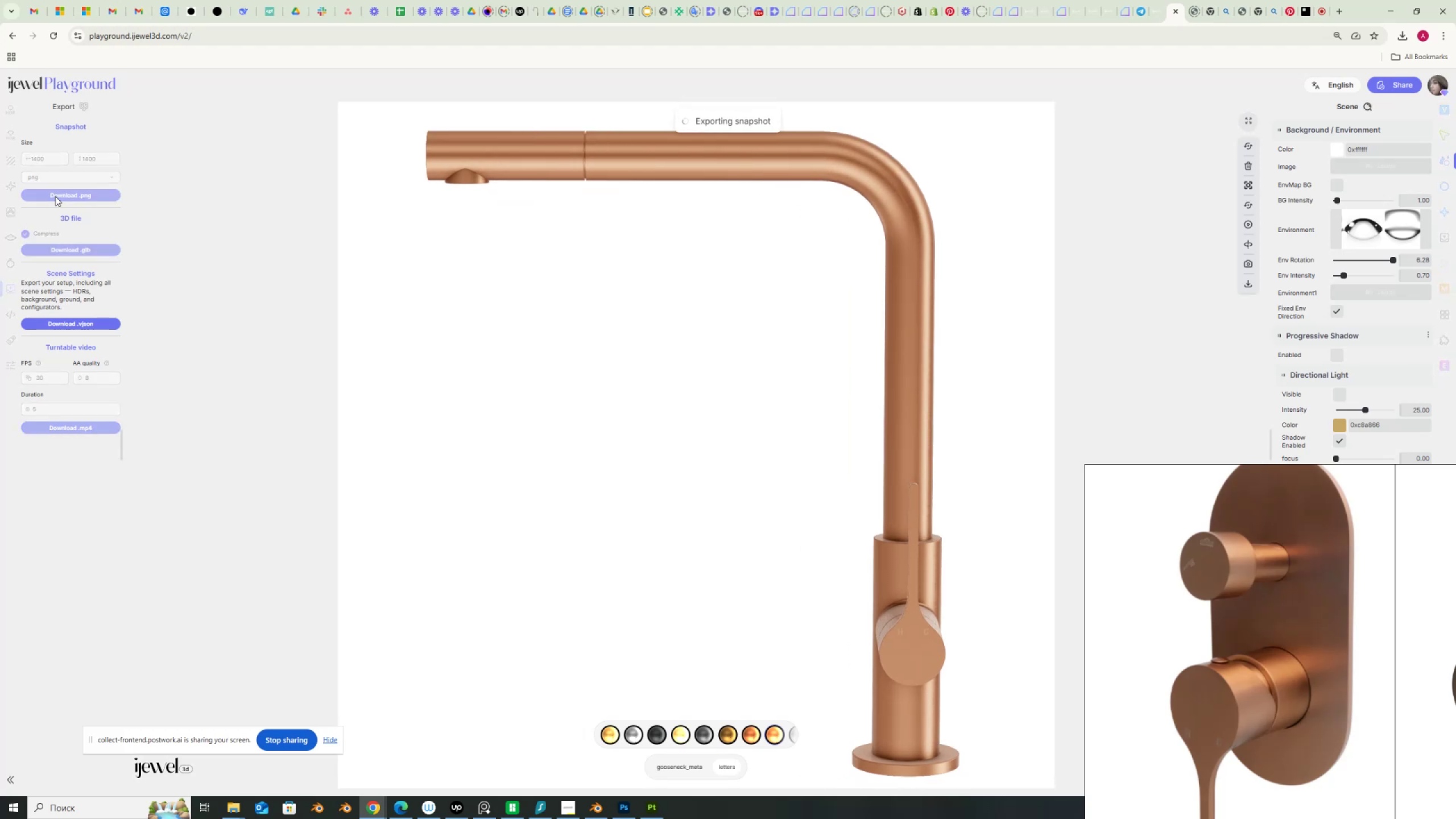 
left_click([884, 564])
 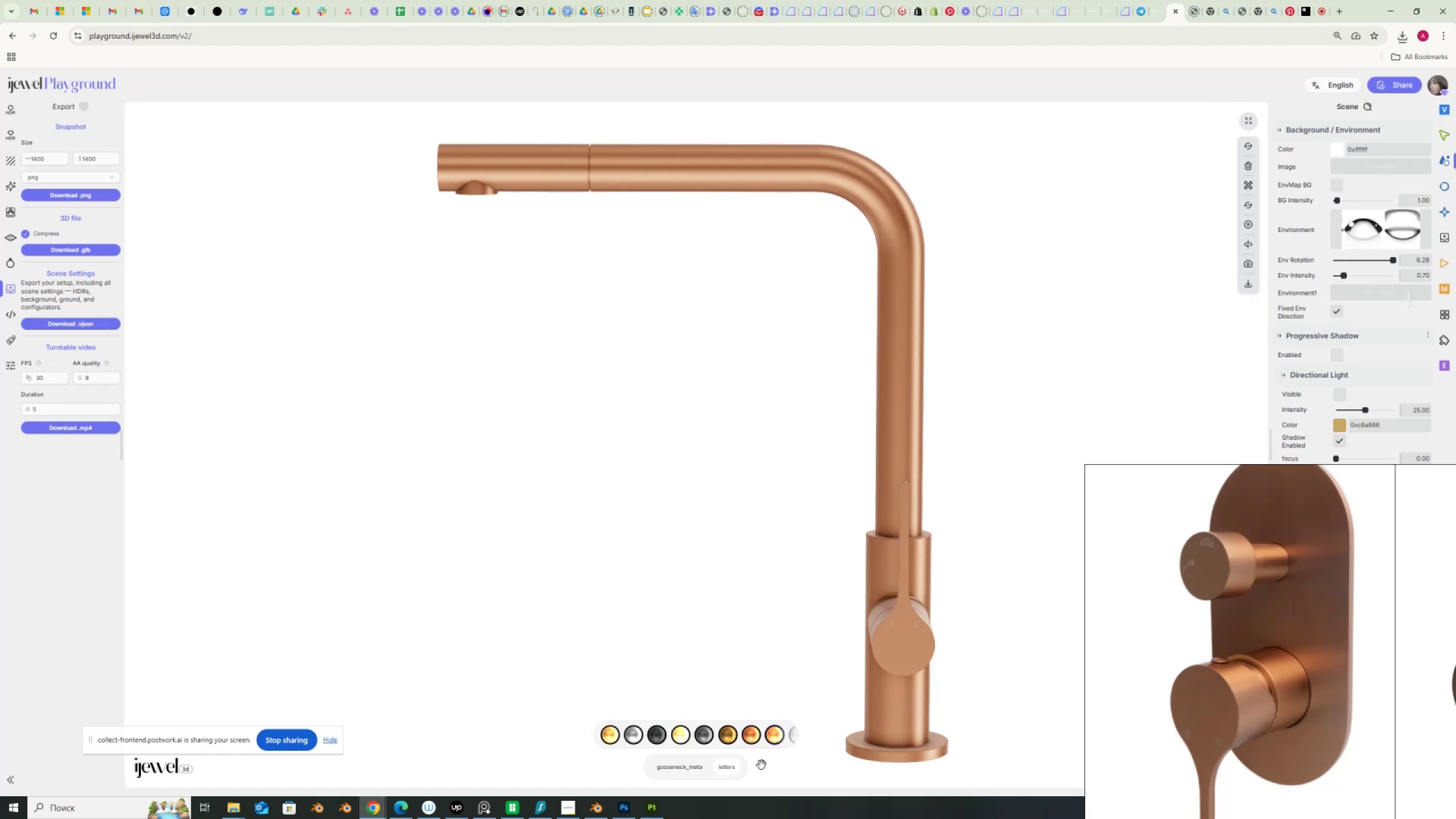 
left_click([683, 774])
 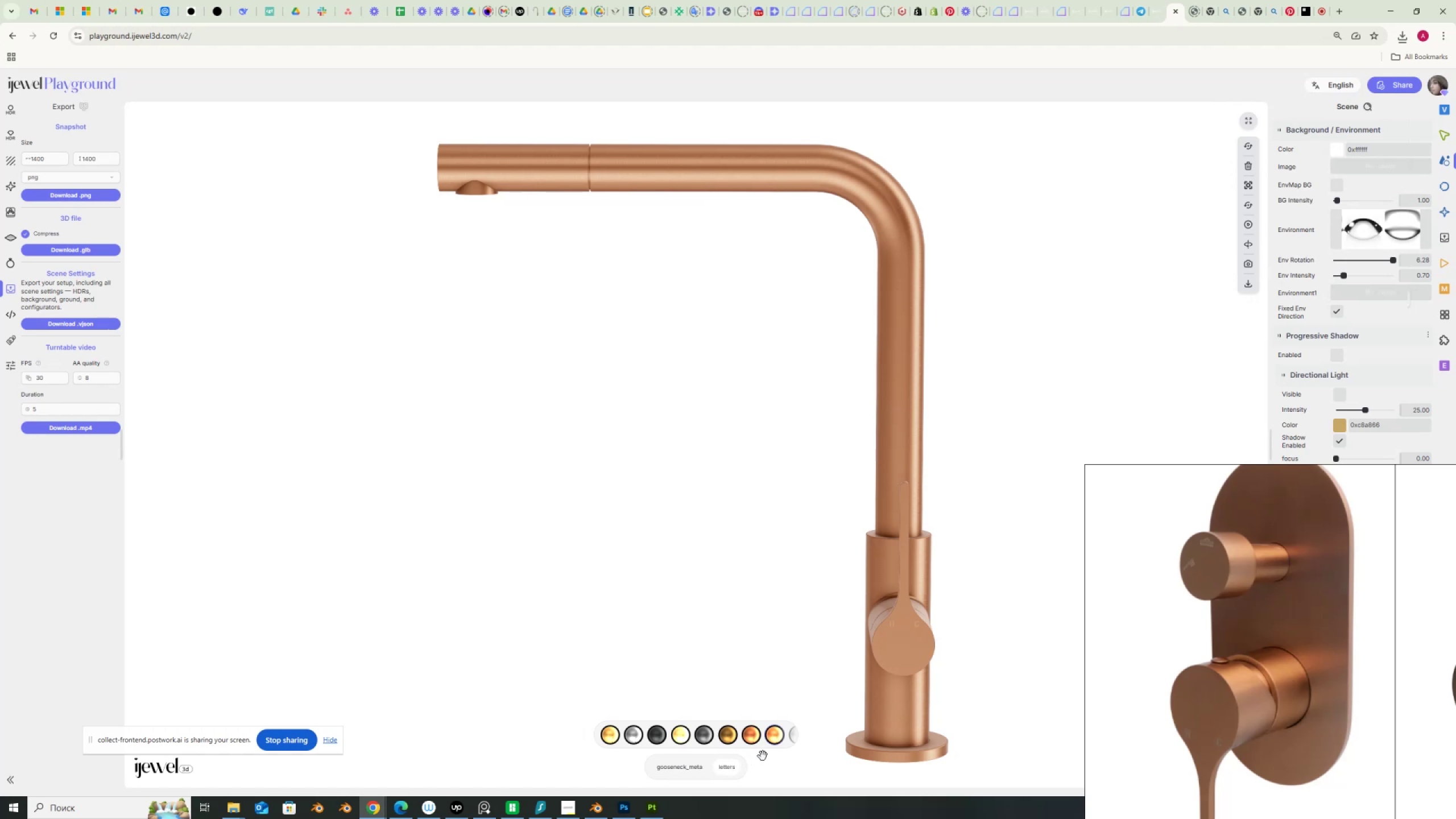 
left_click([777, 740])
 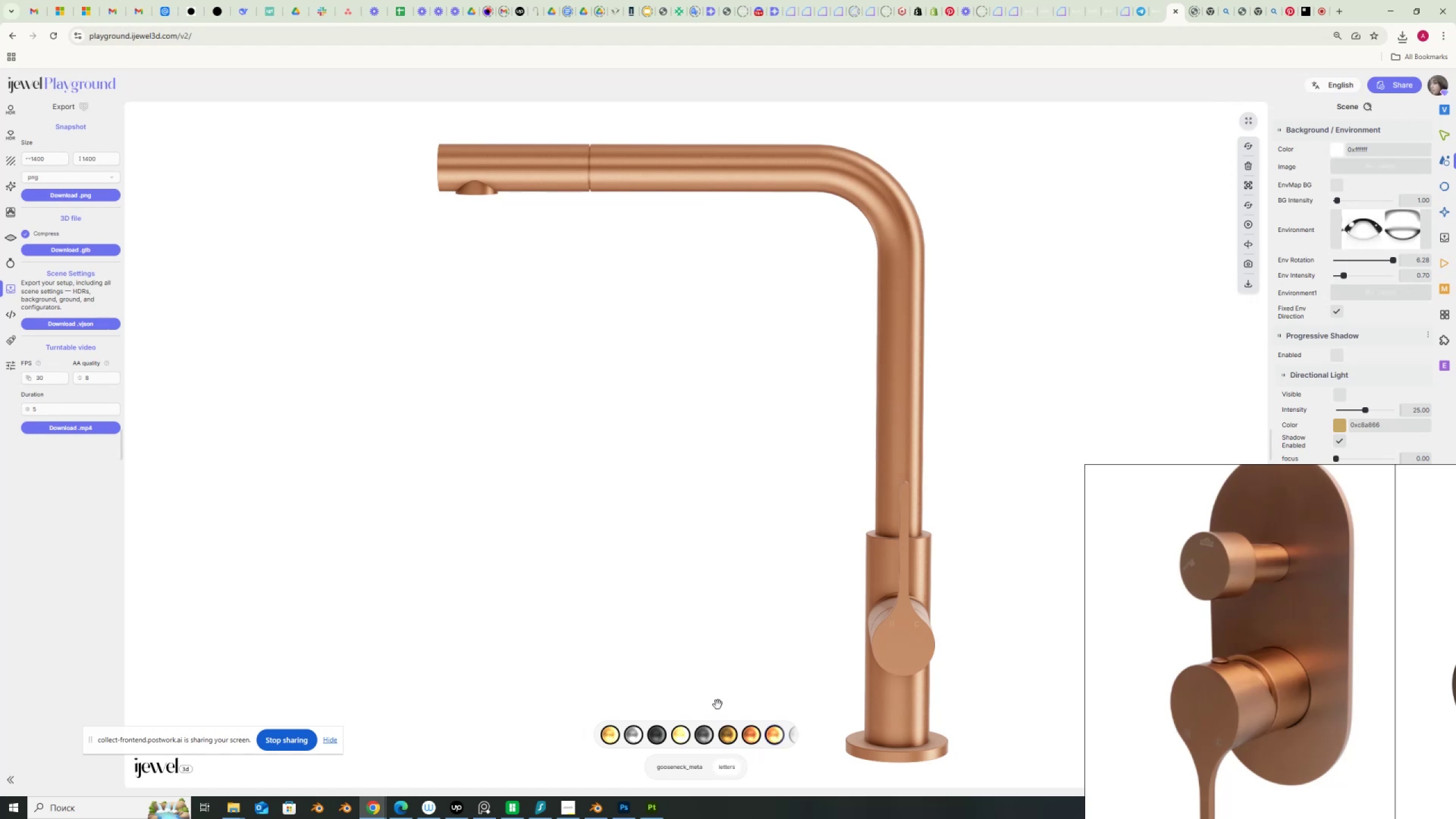 
wait(10.59)
 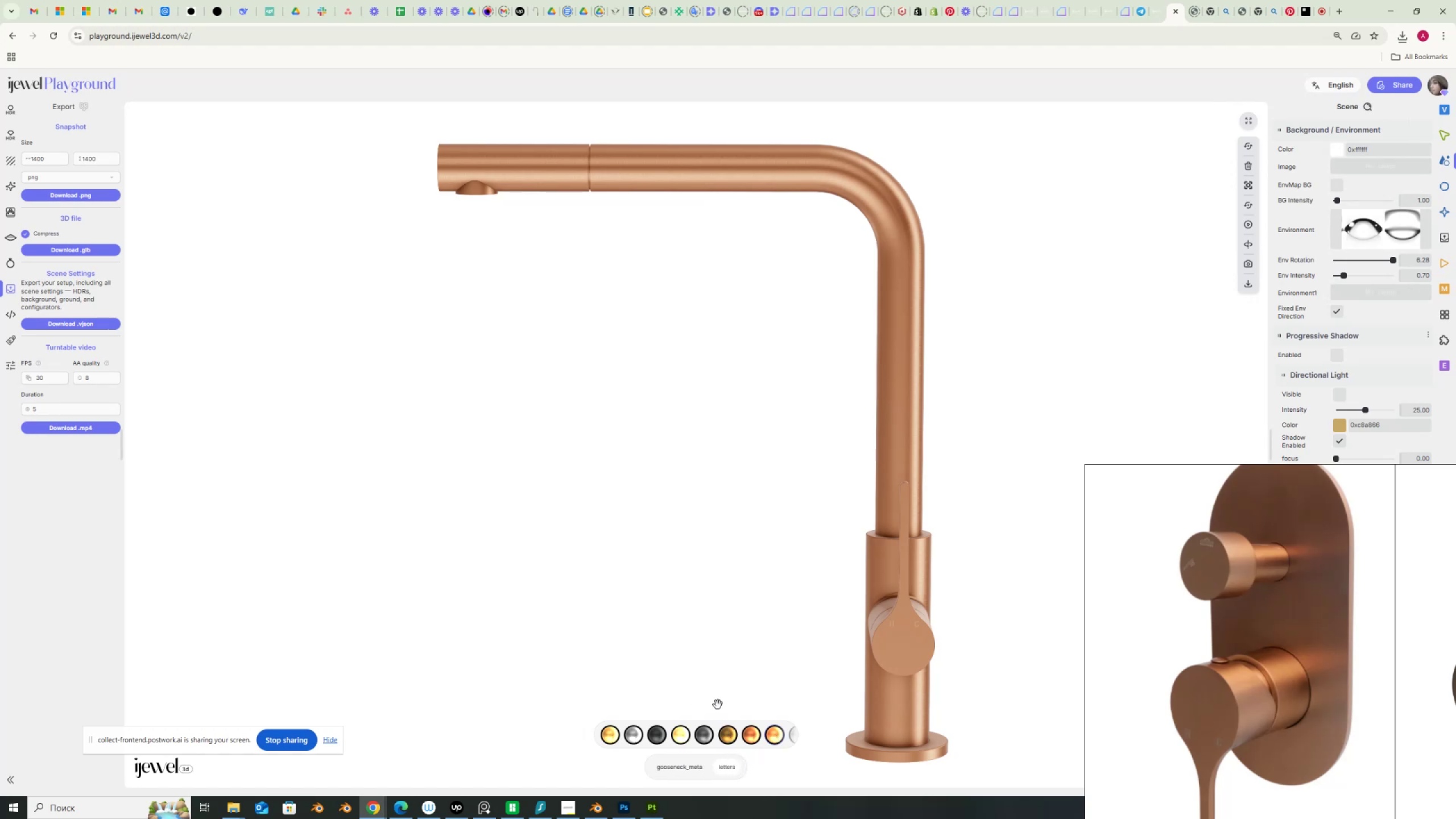 
scroll: coordinate [767, 739], scroll_direction: down, amount: 2.0
 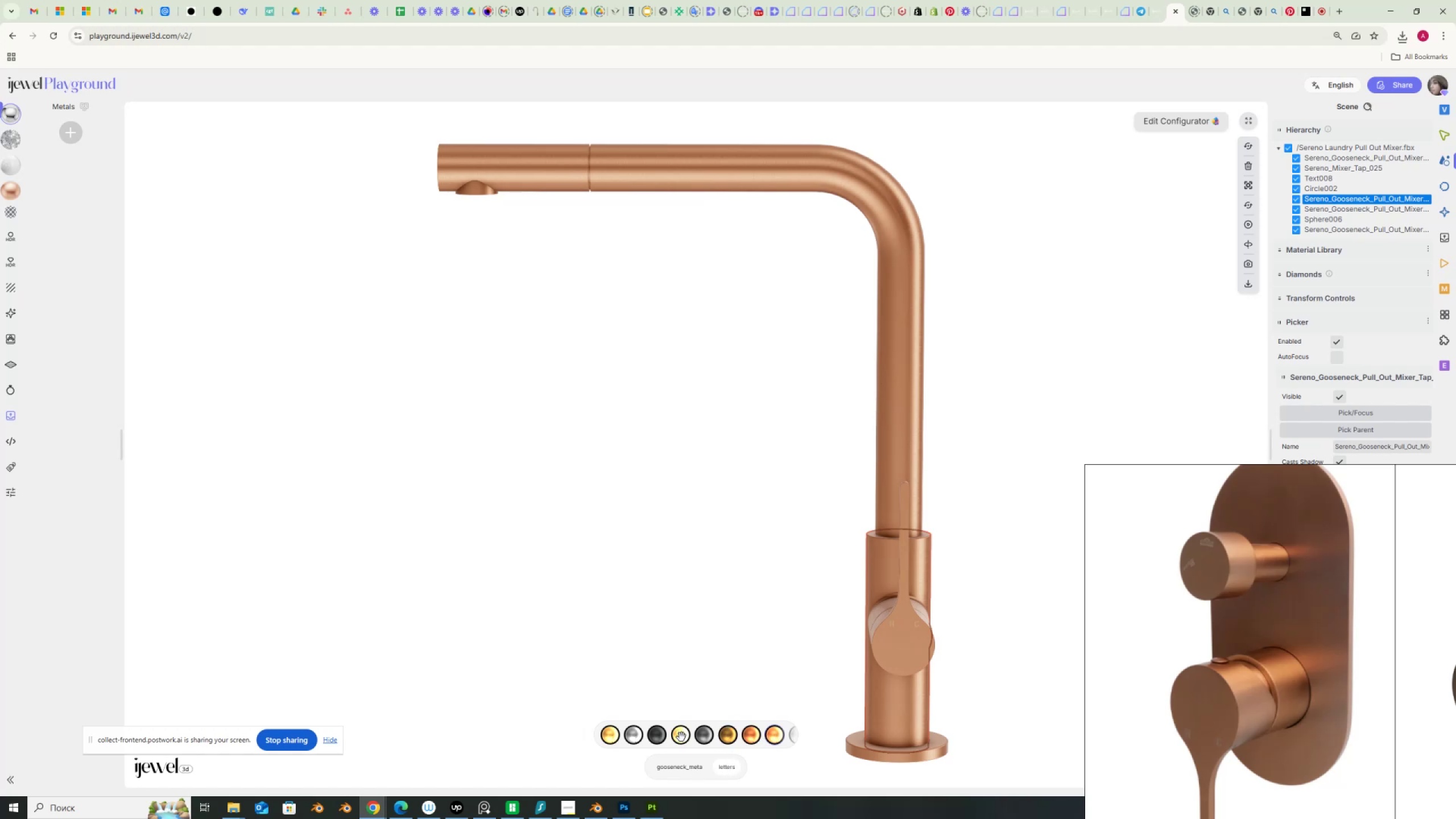 
left_click([681, 738])
 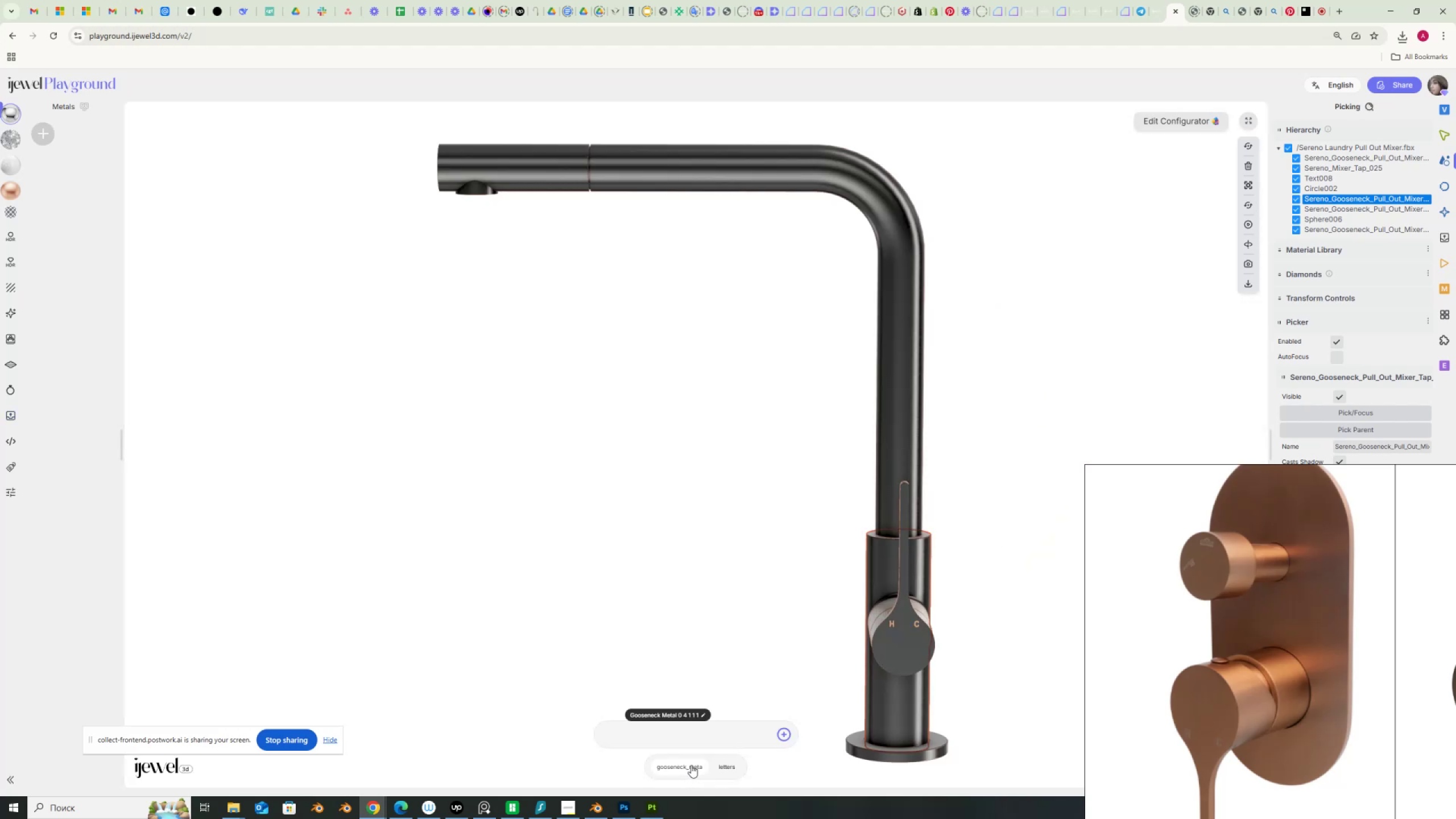 
left_click([690, 764])
 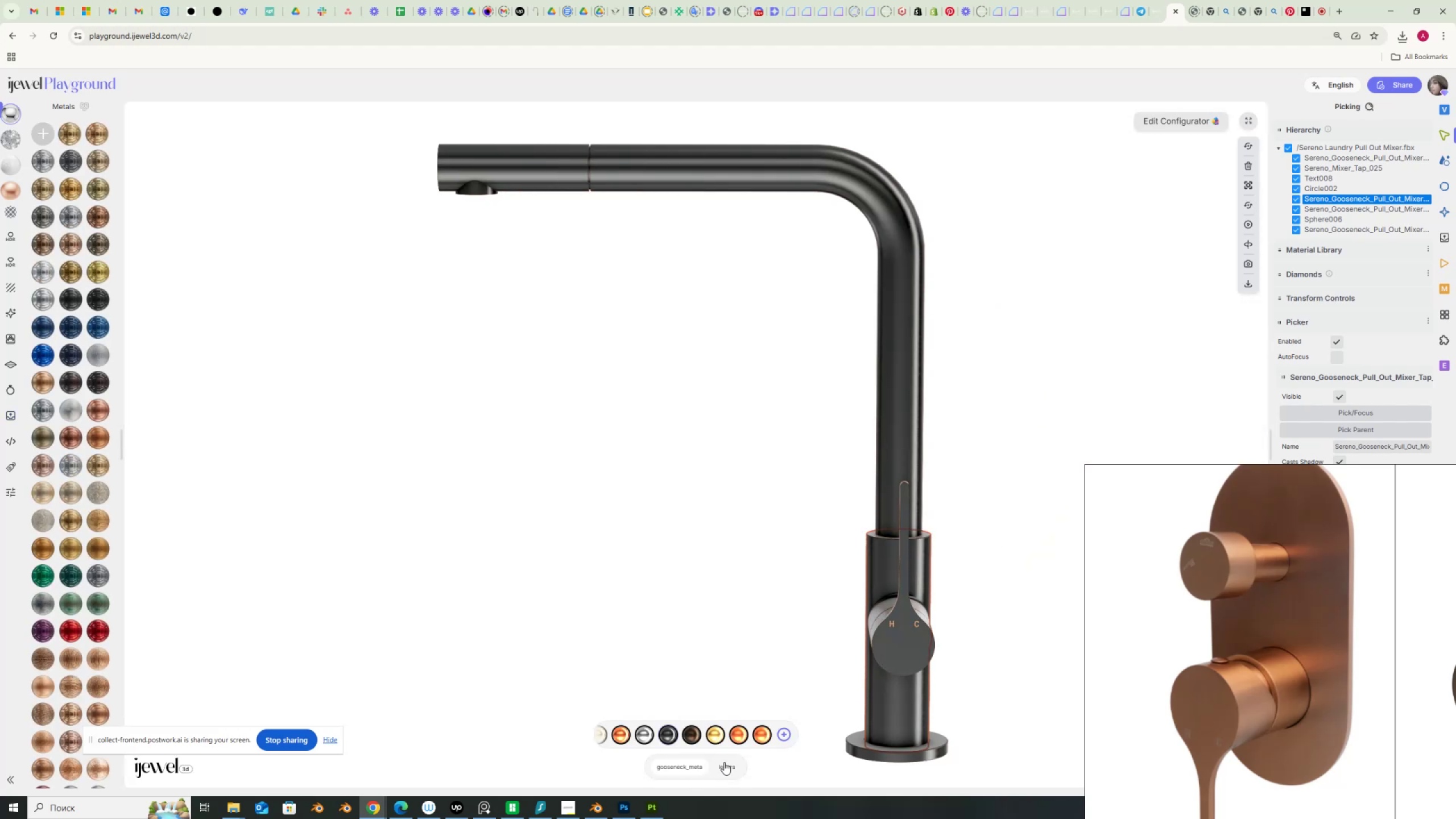 
mouse_move([783, 752])
 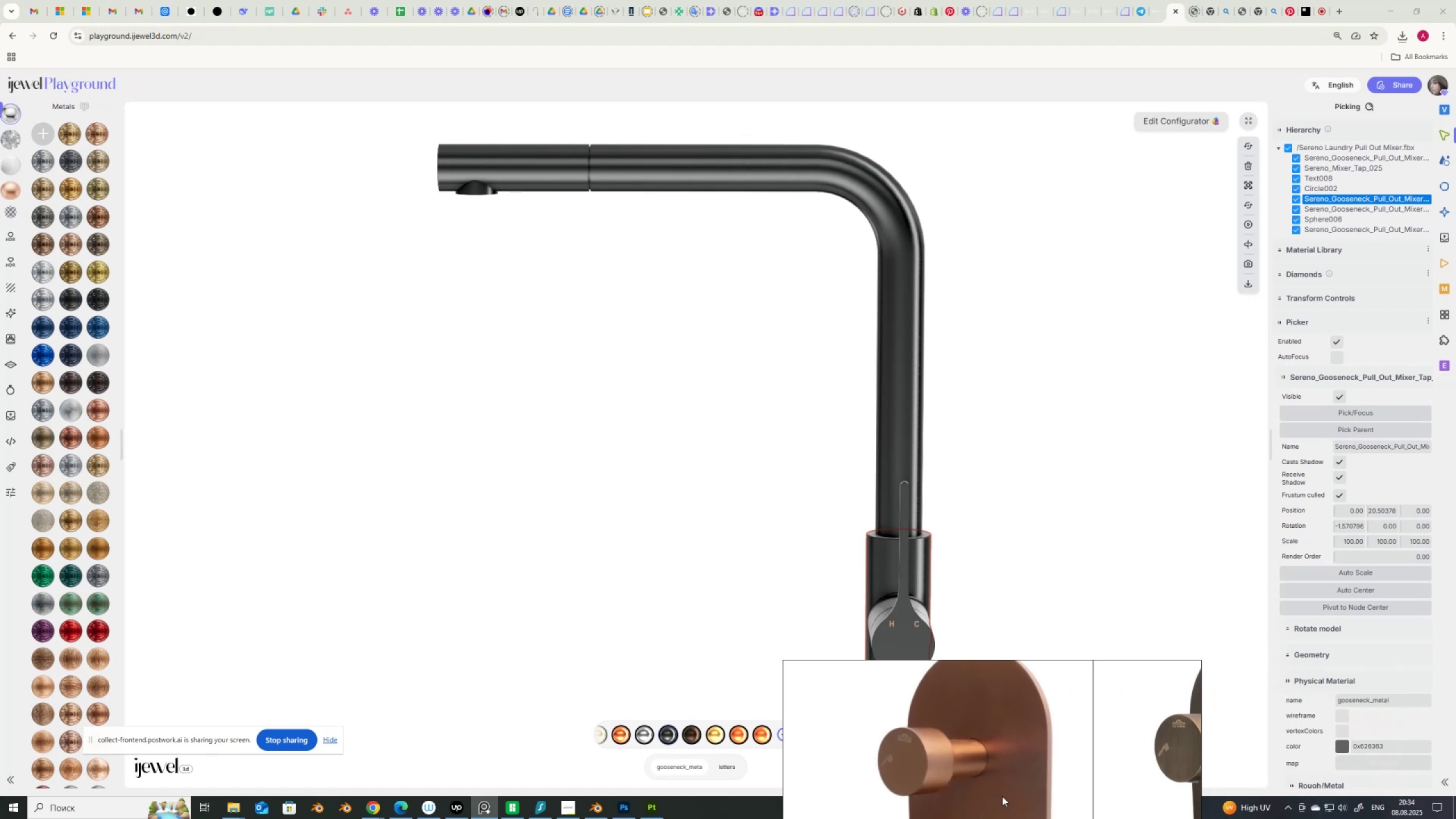 
wait(5.37)
 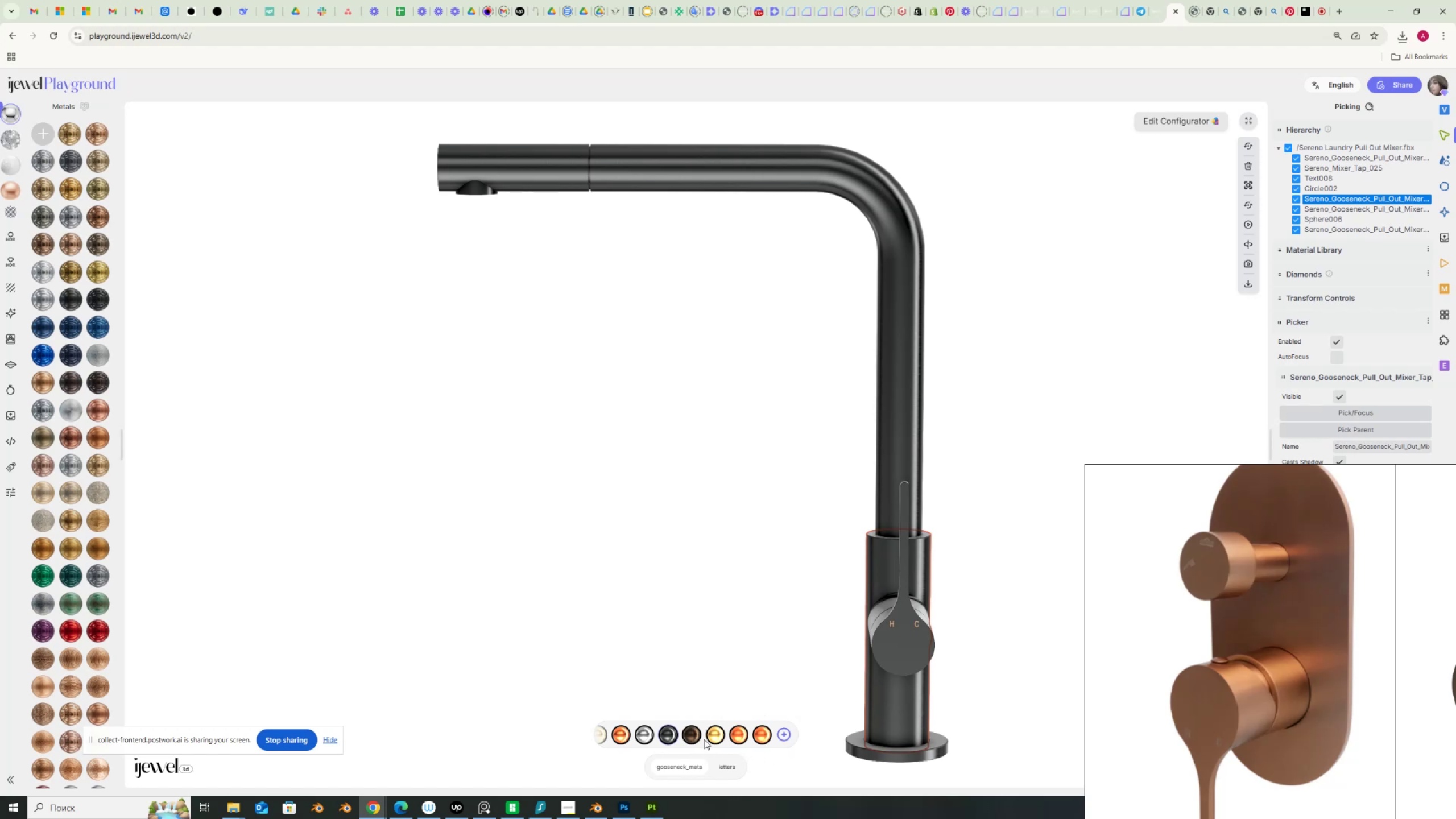 
scroll: coordinate [1366, 751], scroll_direction: down, amount: 5.0
 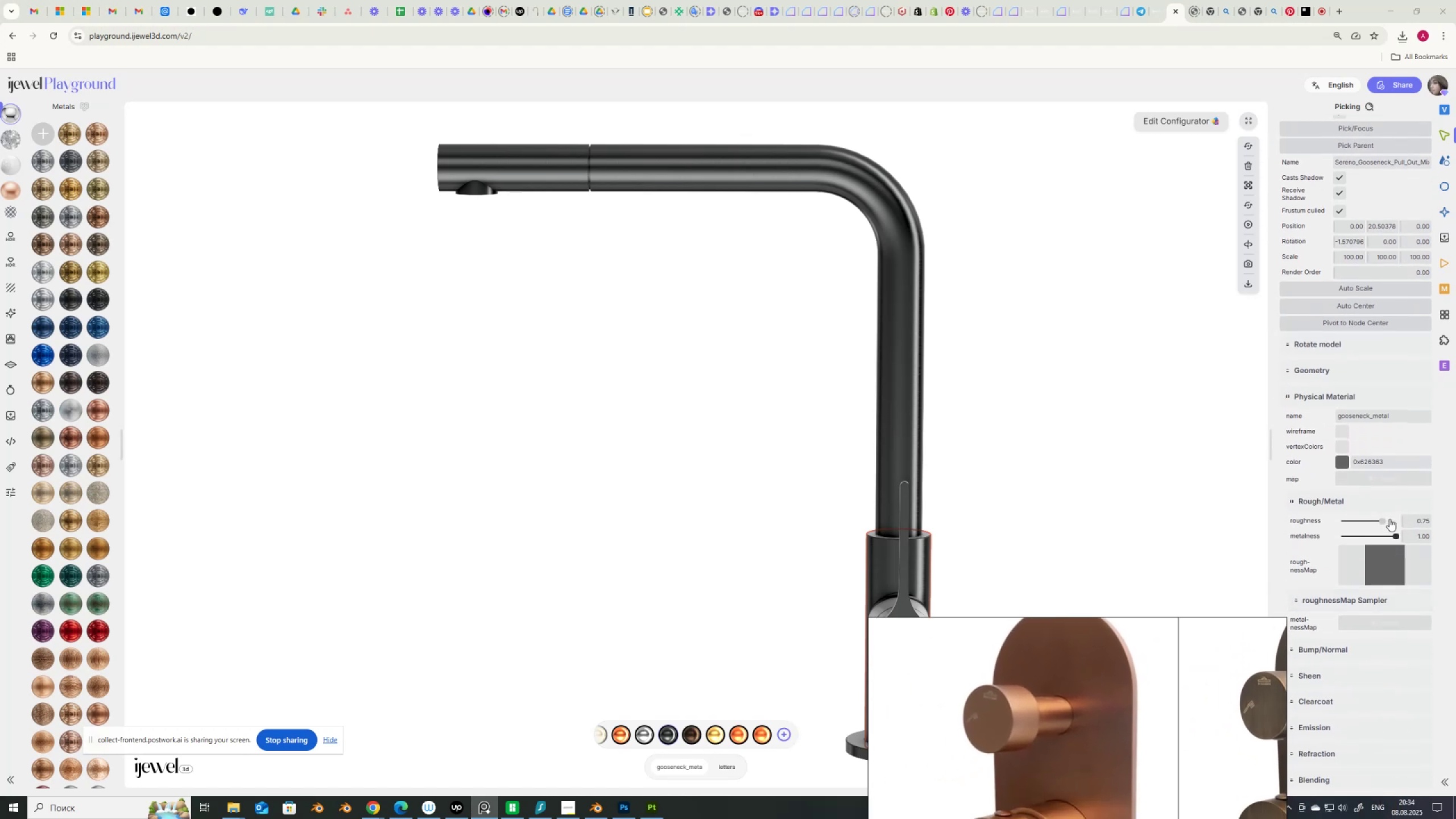 
left_click_drag(start_coordinate=[1410, 519], to_coordinate=[1443, 521])
 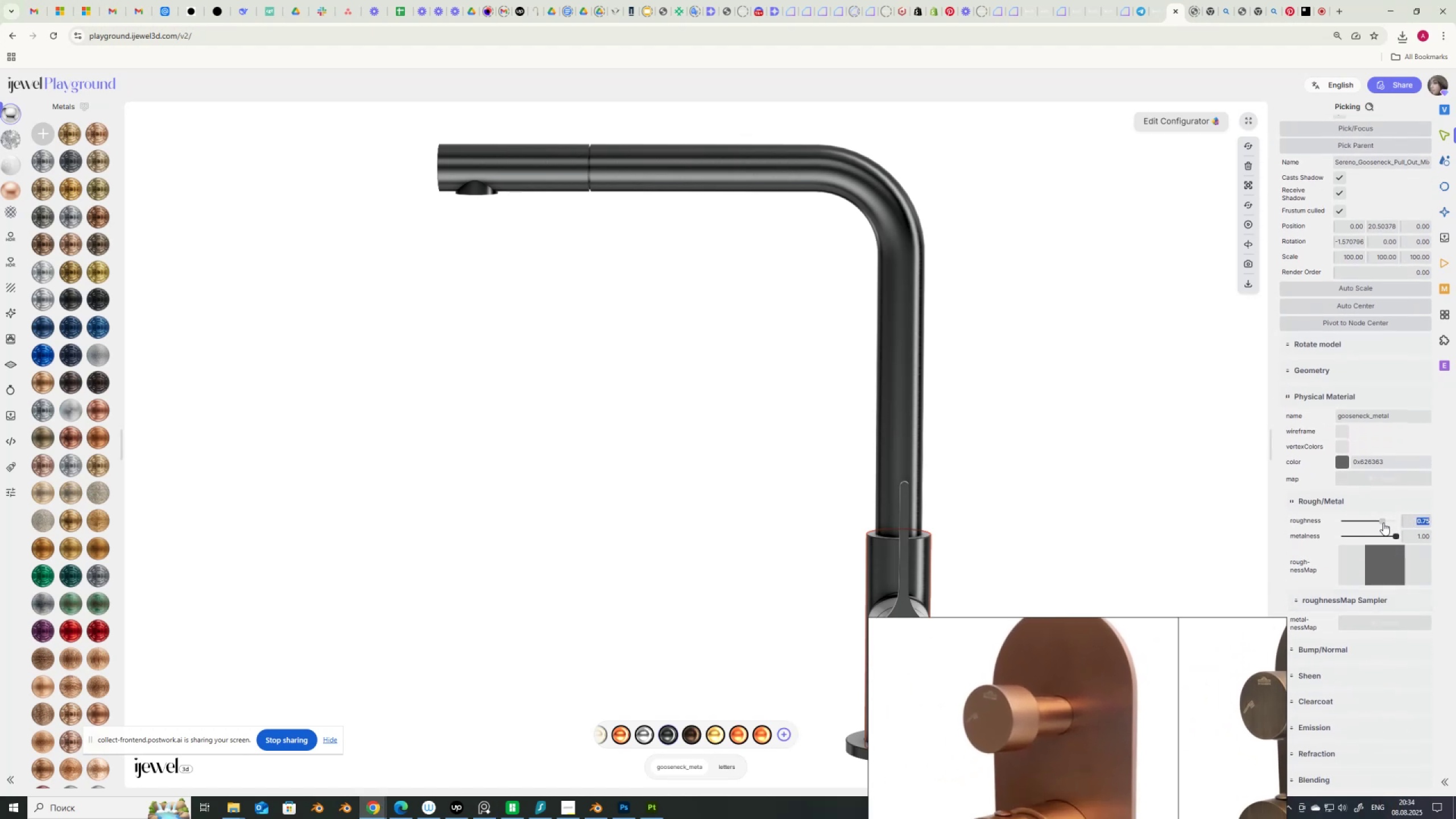 
left_click_drag(start_coordinate=[1383, 522], to_coordinate=[1409, 524])
 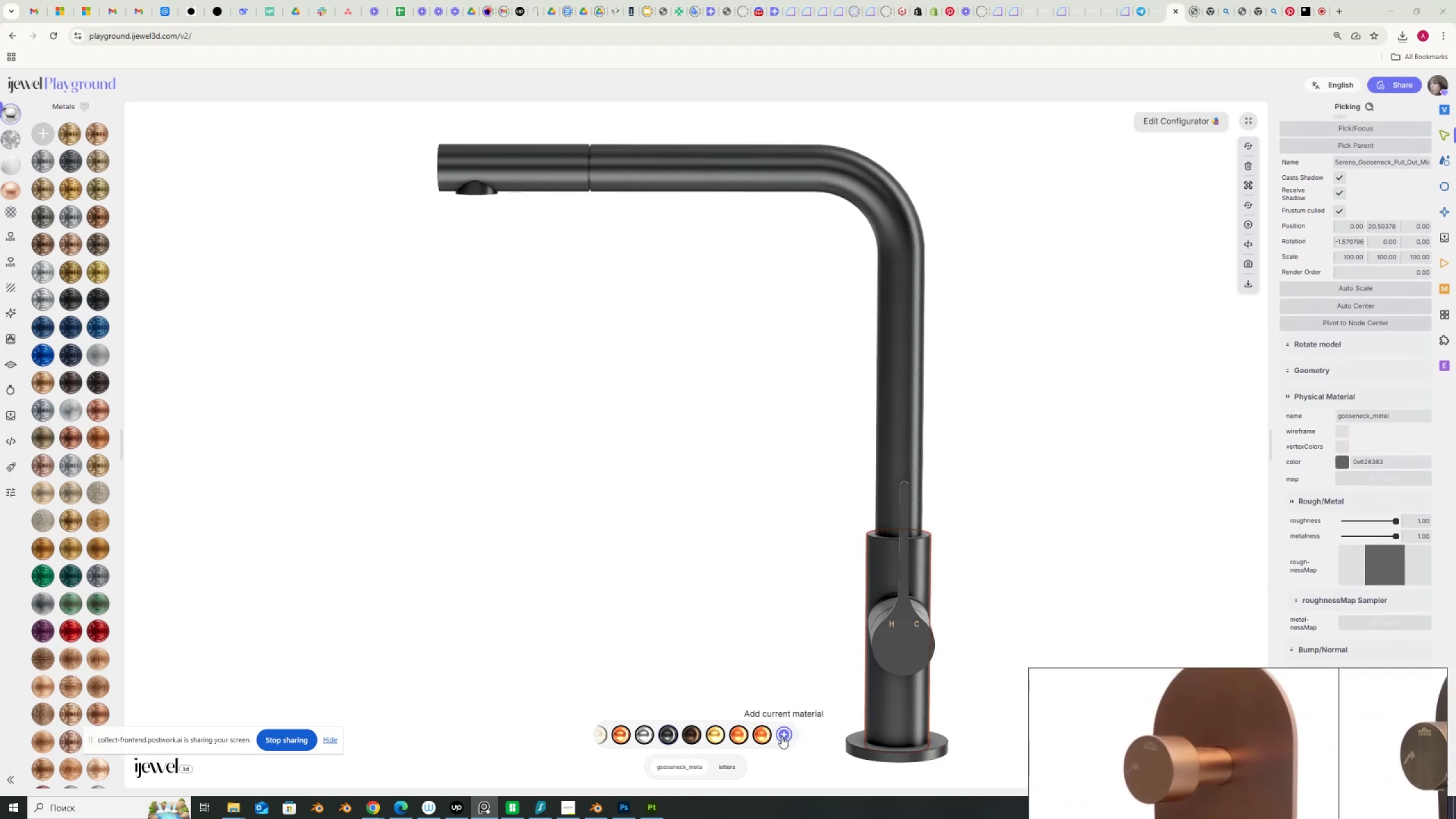 
left_click([783, 735])
 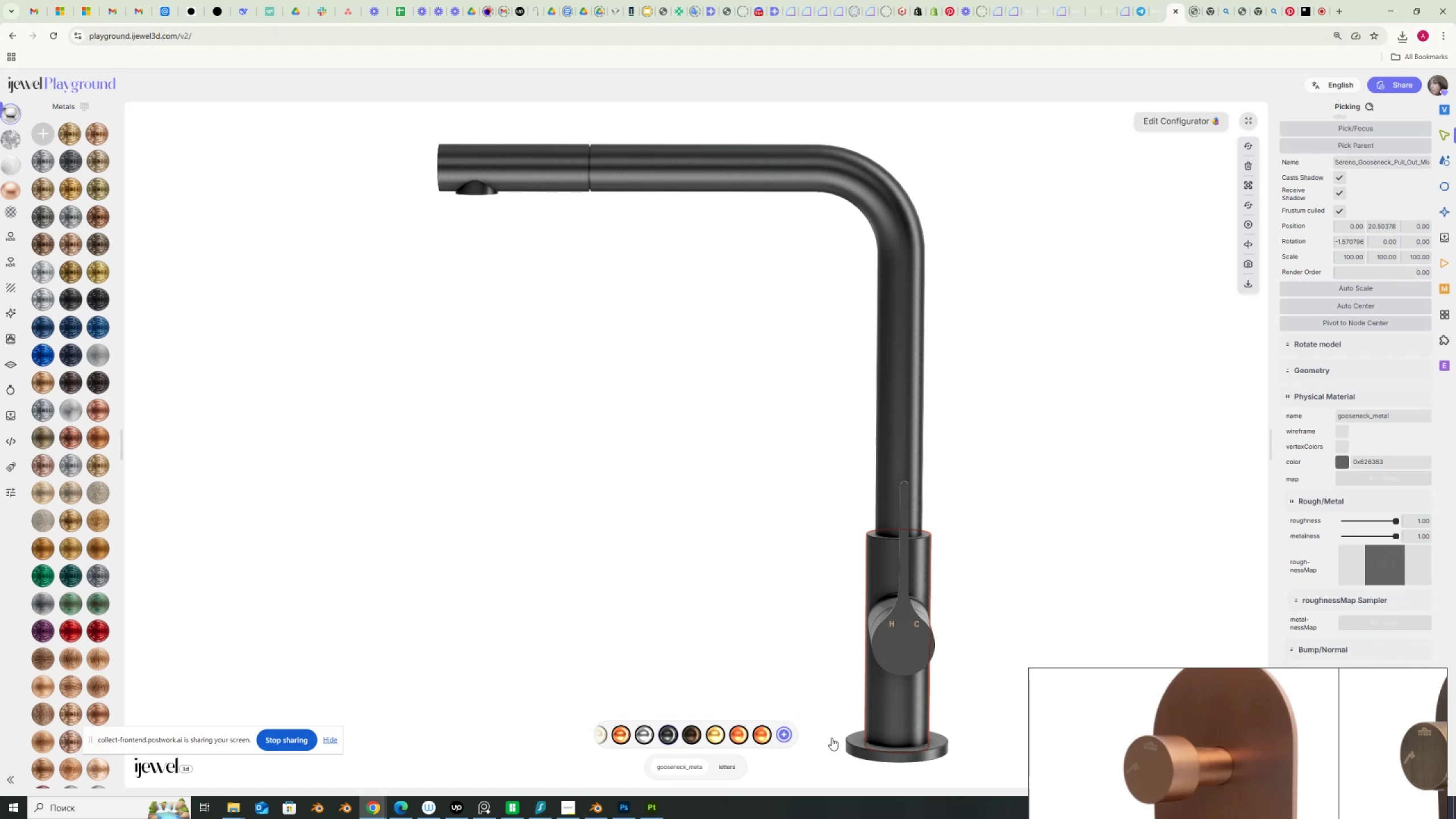 
wait(11.12)
 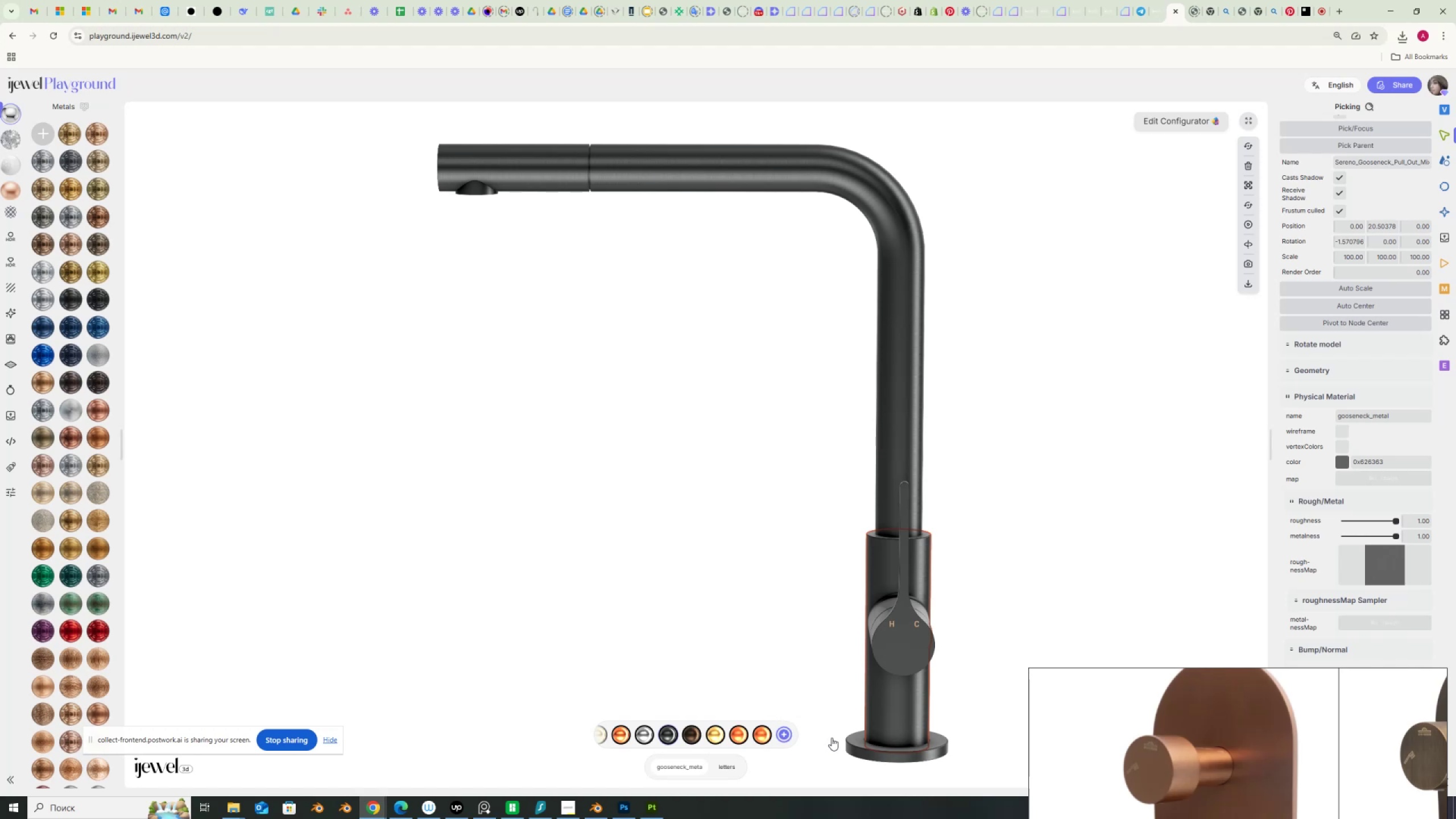 
scroll: coordinate [1325, 187], scroll_direction: up, amount: 12.0
 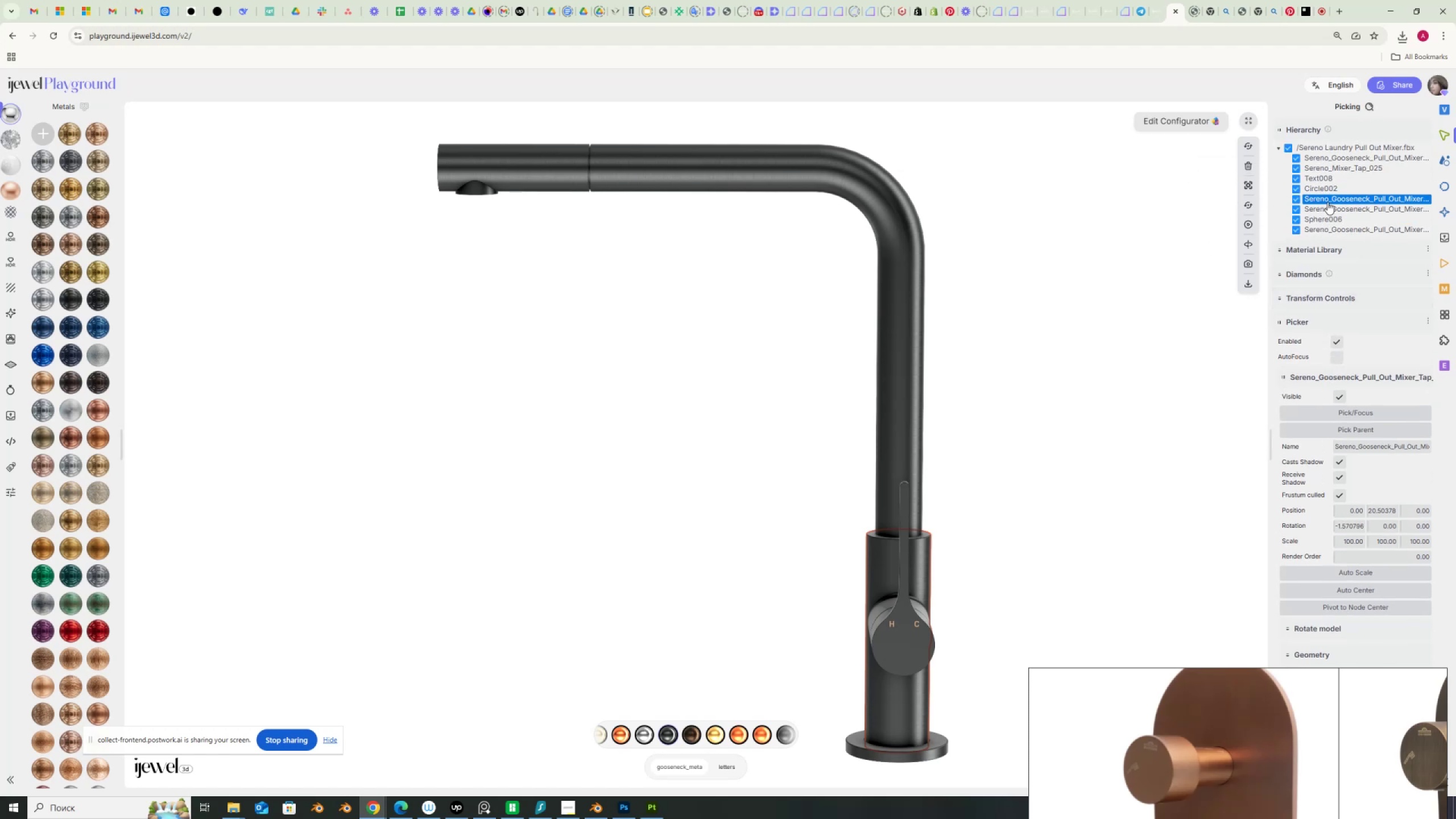 
left_click([1327, 197])
 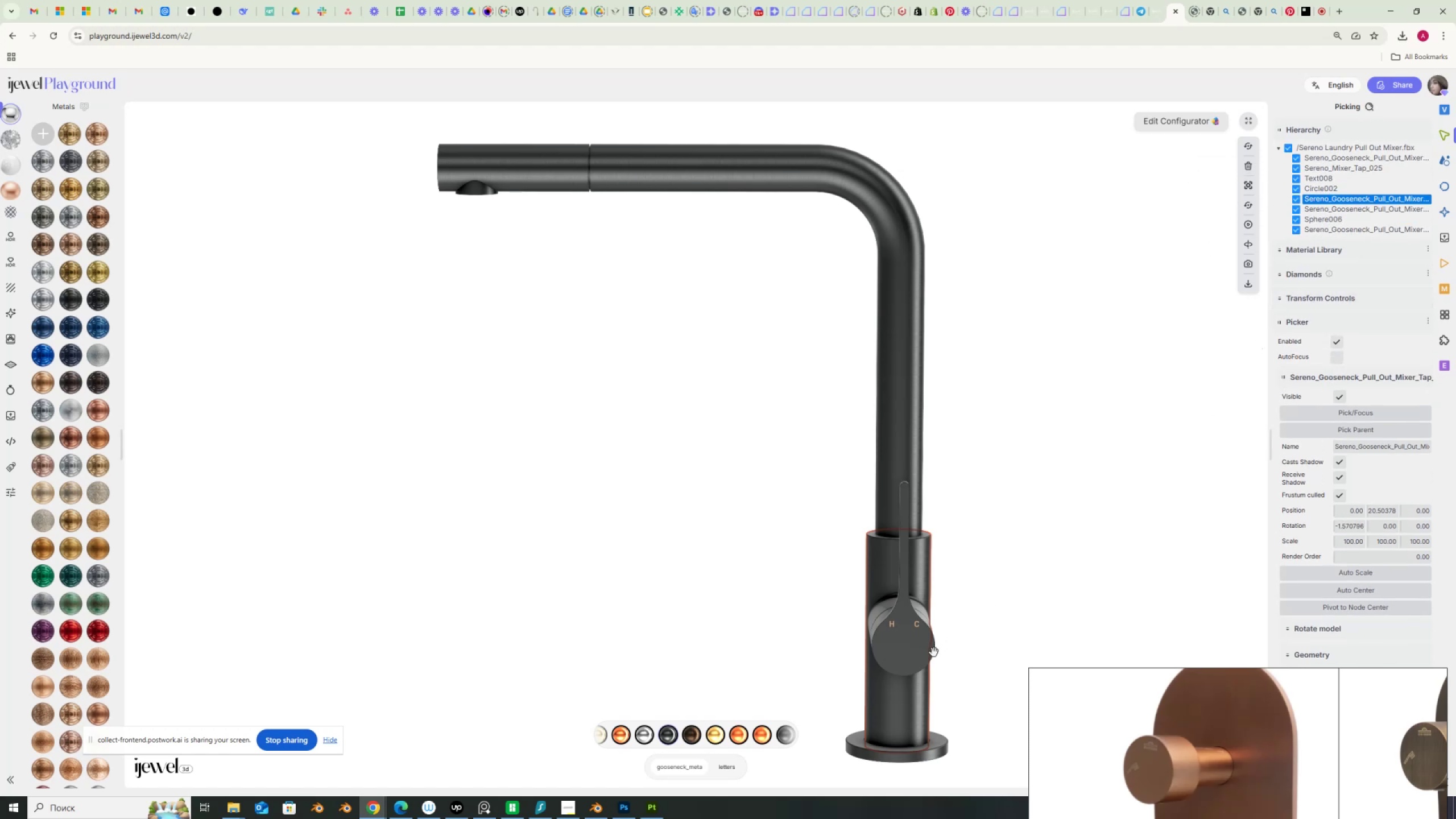 
wait(9.11)
 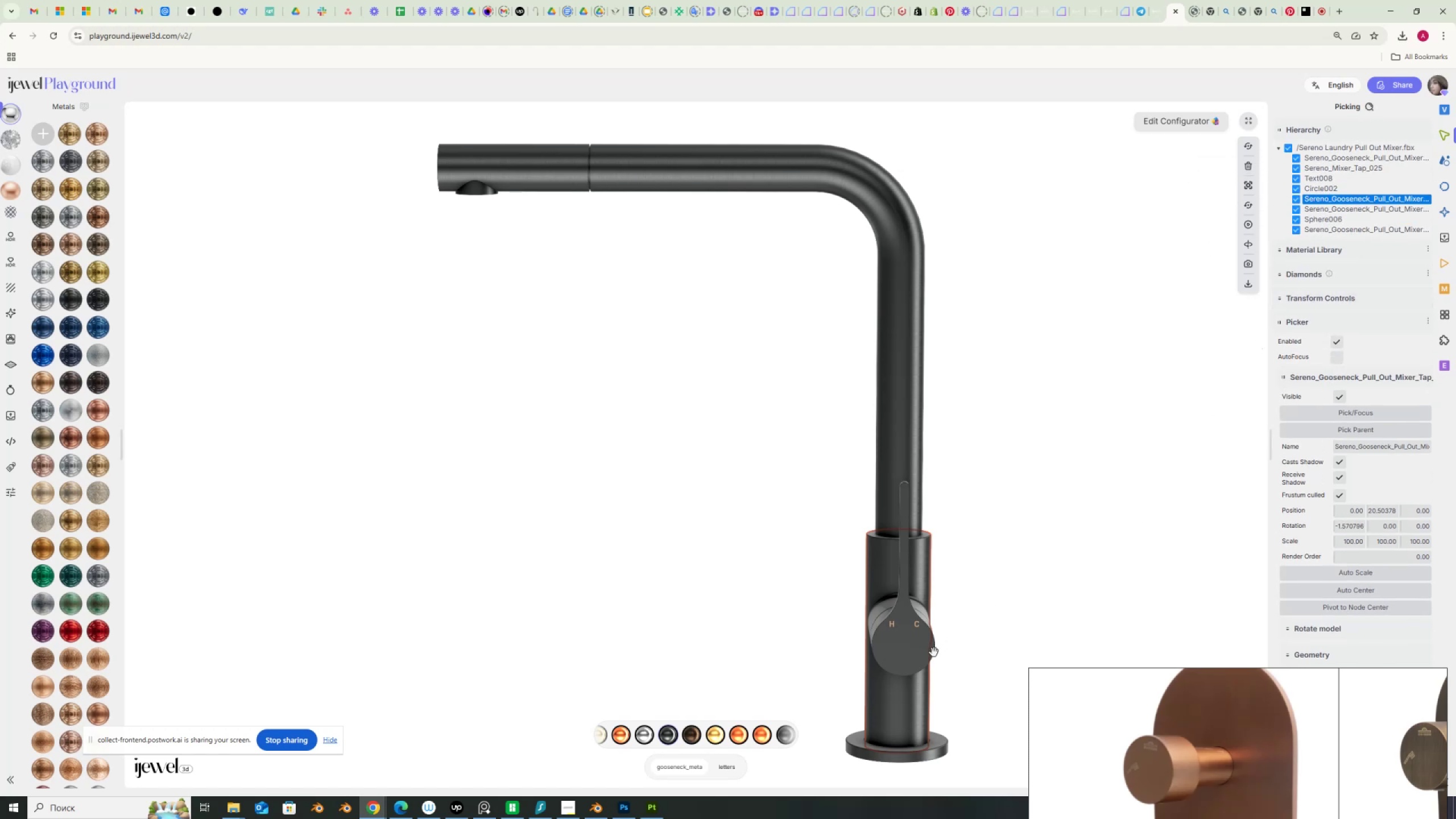 
scroll: coordinate [703, 732], scroll_direction: down, amount: 4.0
 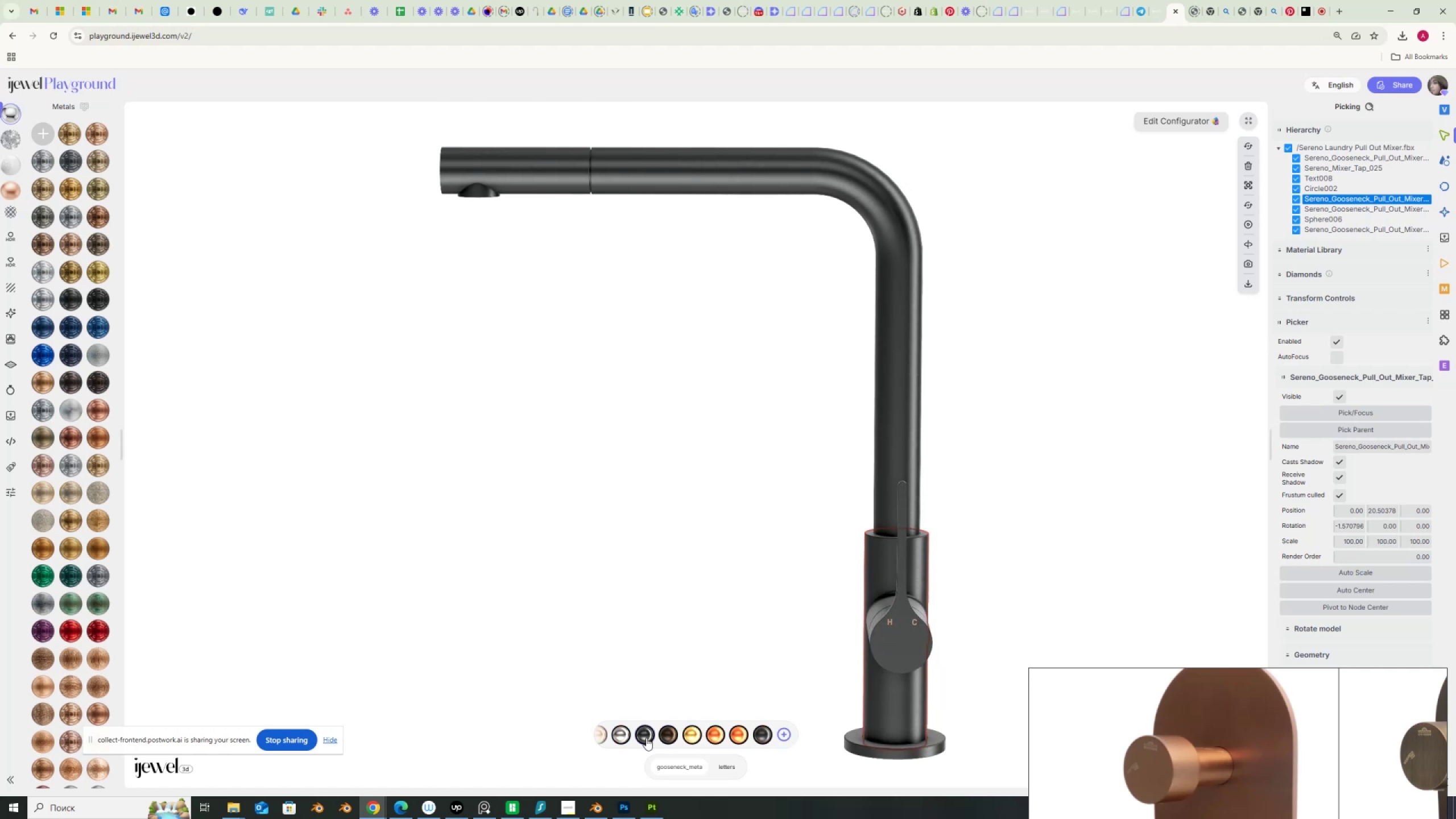 
left_click([644, 734])
 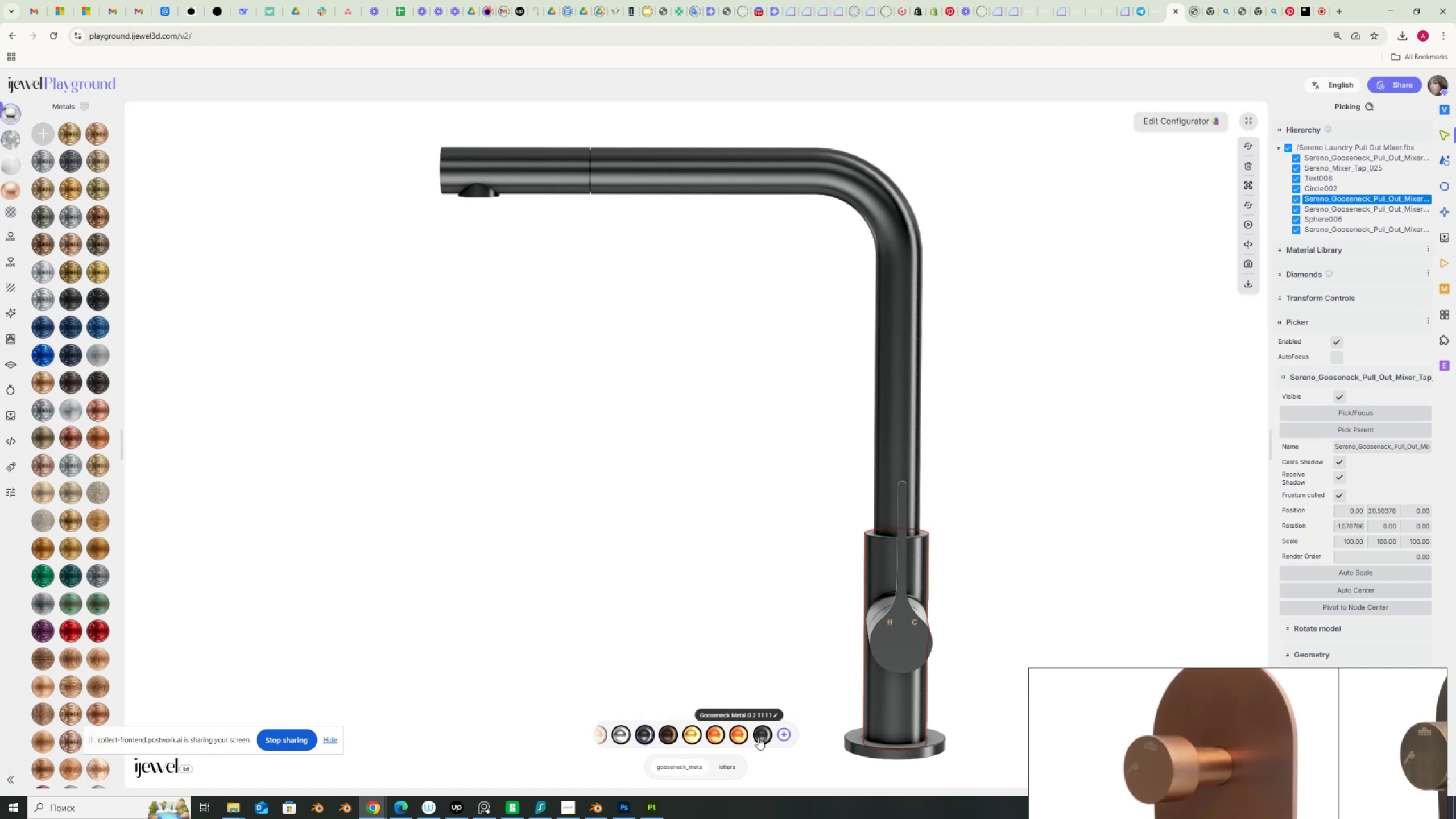 
left_click([761, 734])
 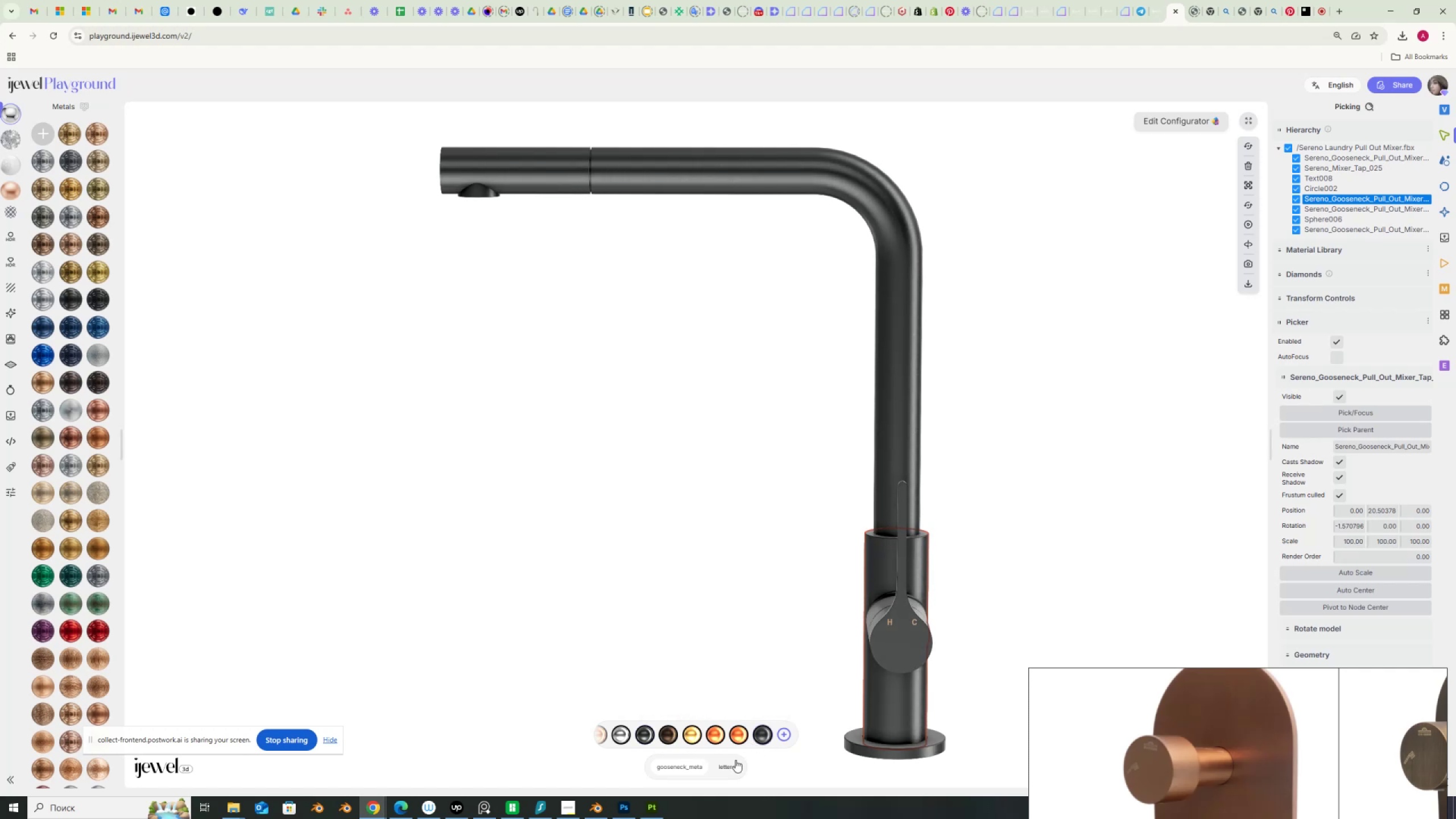 
left_click([732, 766])
 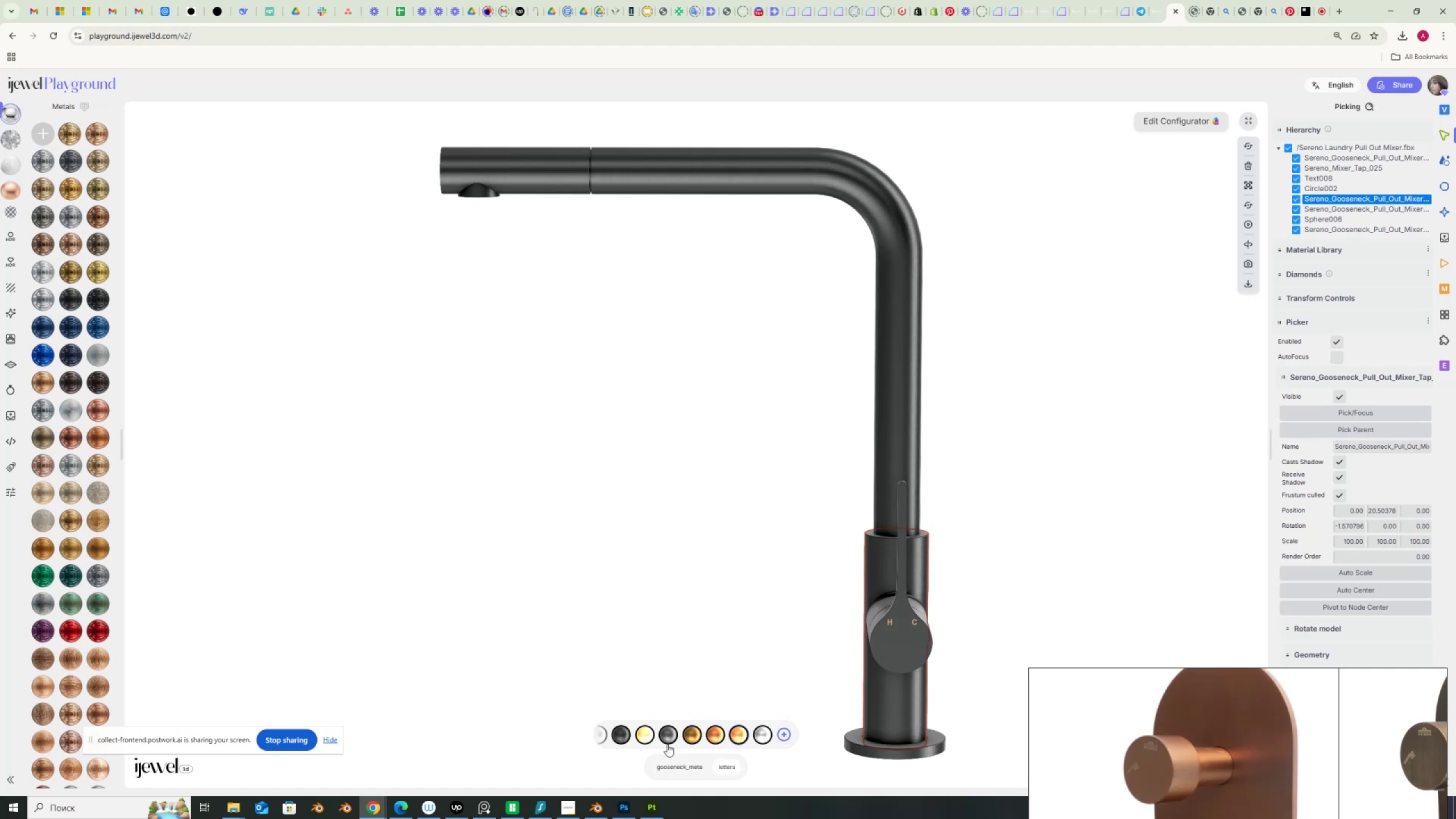 
left_click([667, 734])
 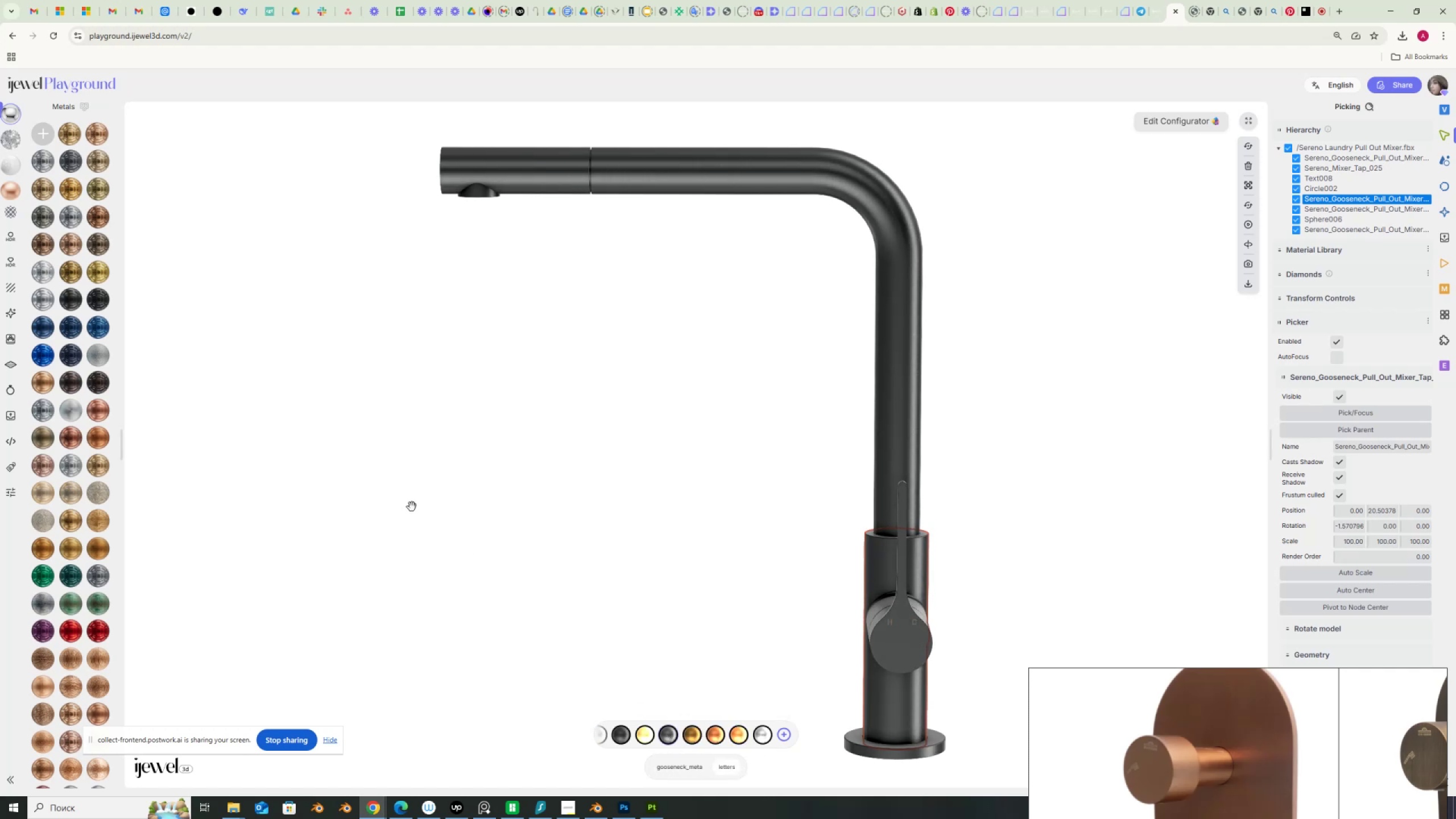 
left_click([412, 507])
 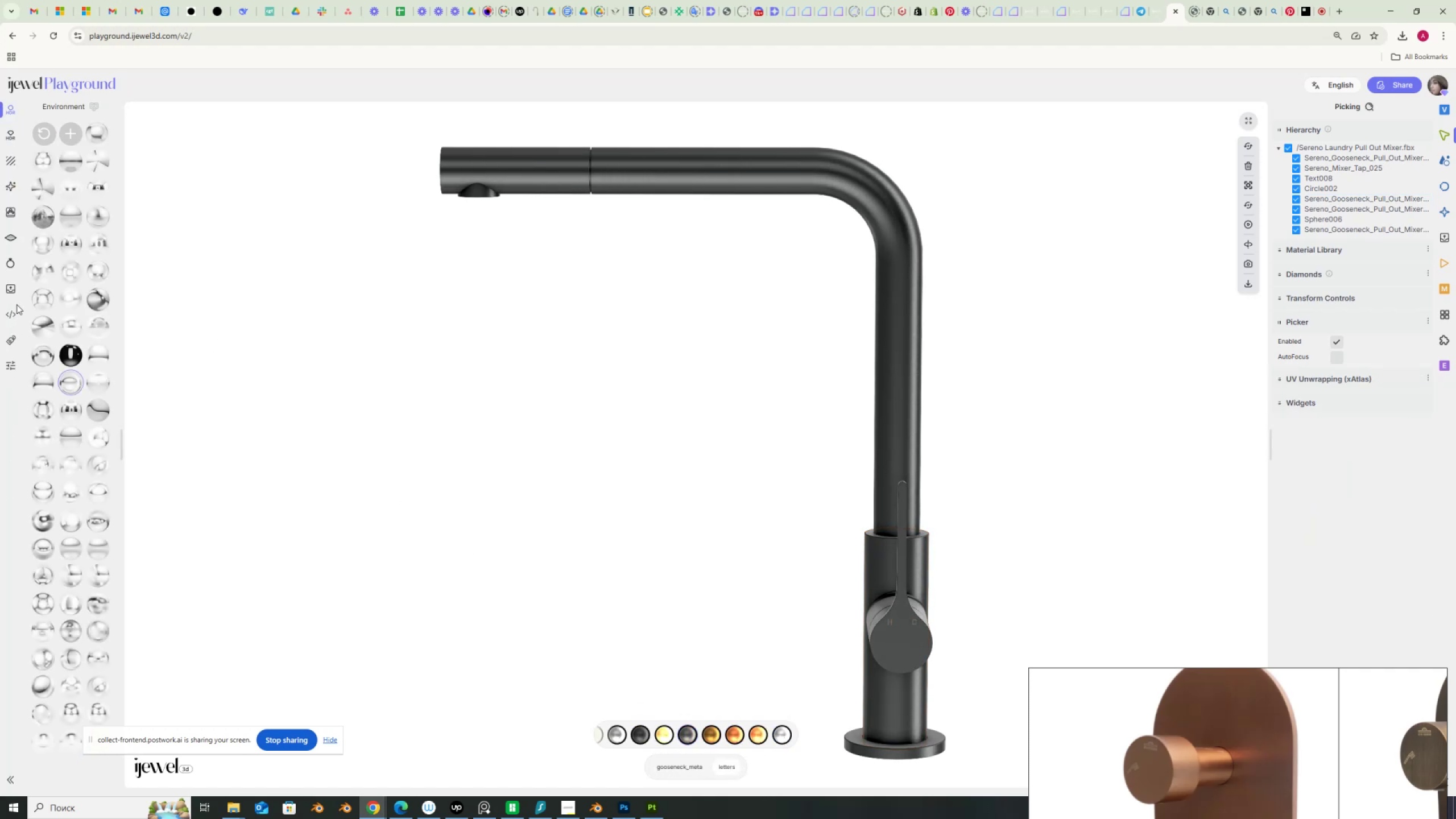 
left_click([15, 291])
 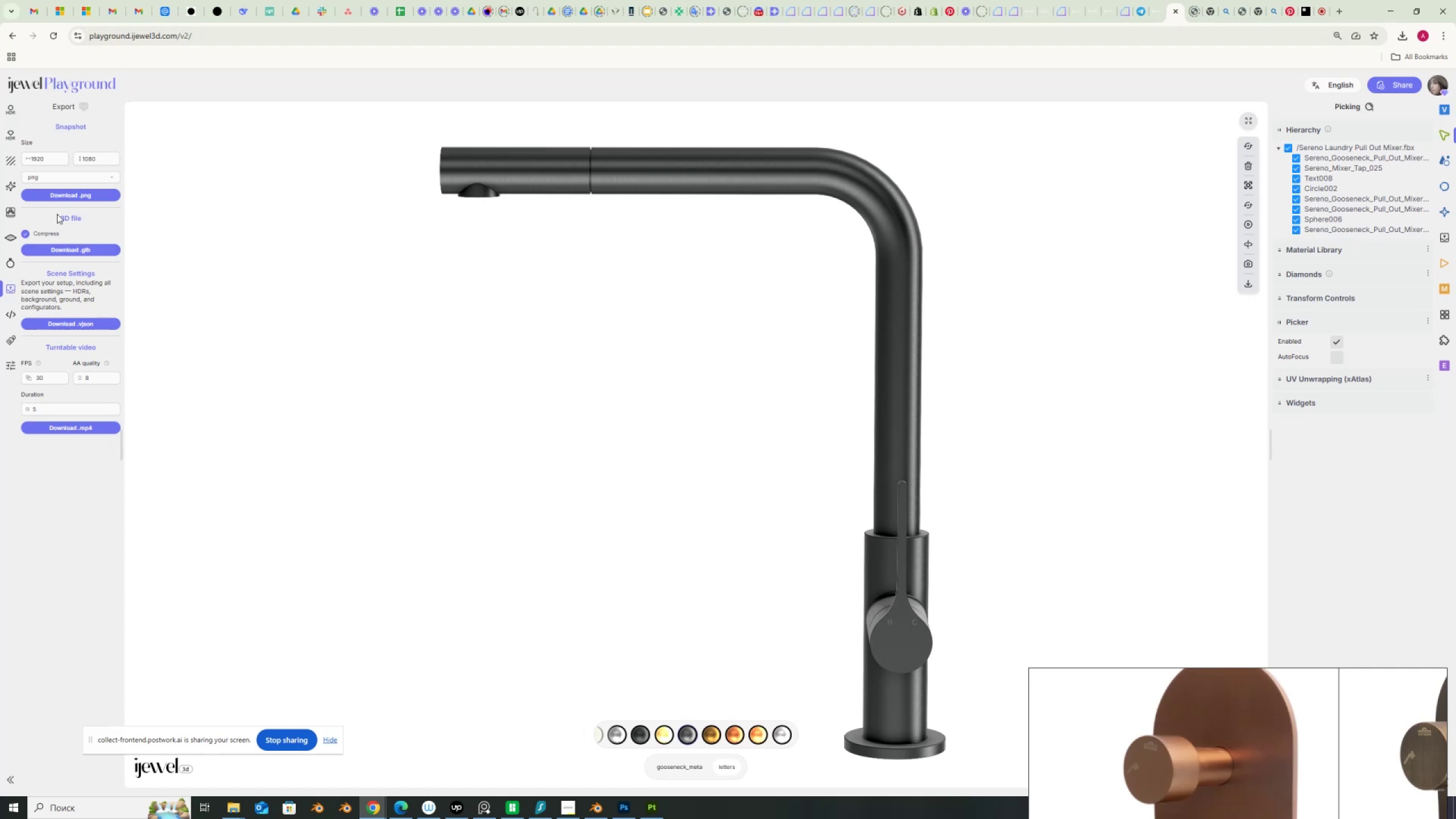 
left_click_drag(start_coordinate=[53, 159], to_coordinate=[11, 159])
 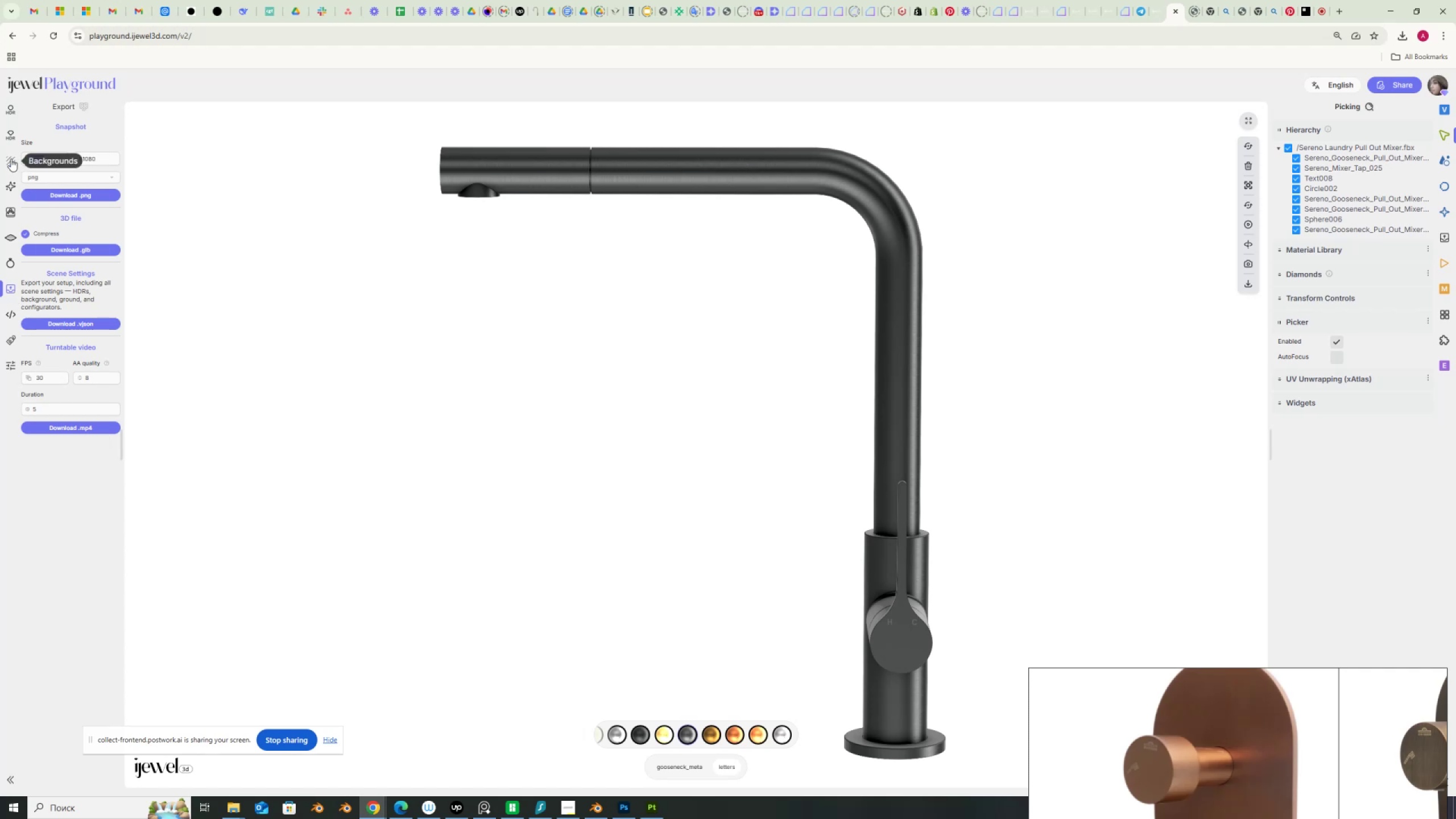 
key(Numpad1)
 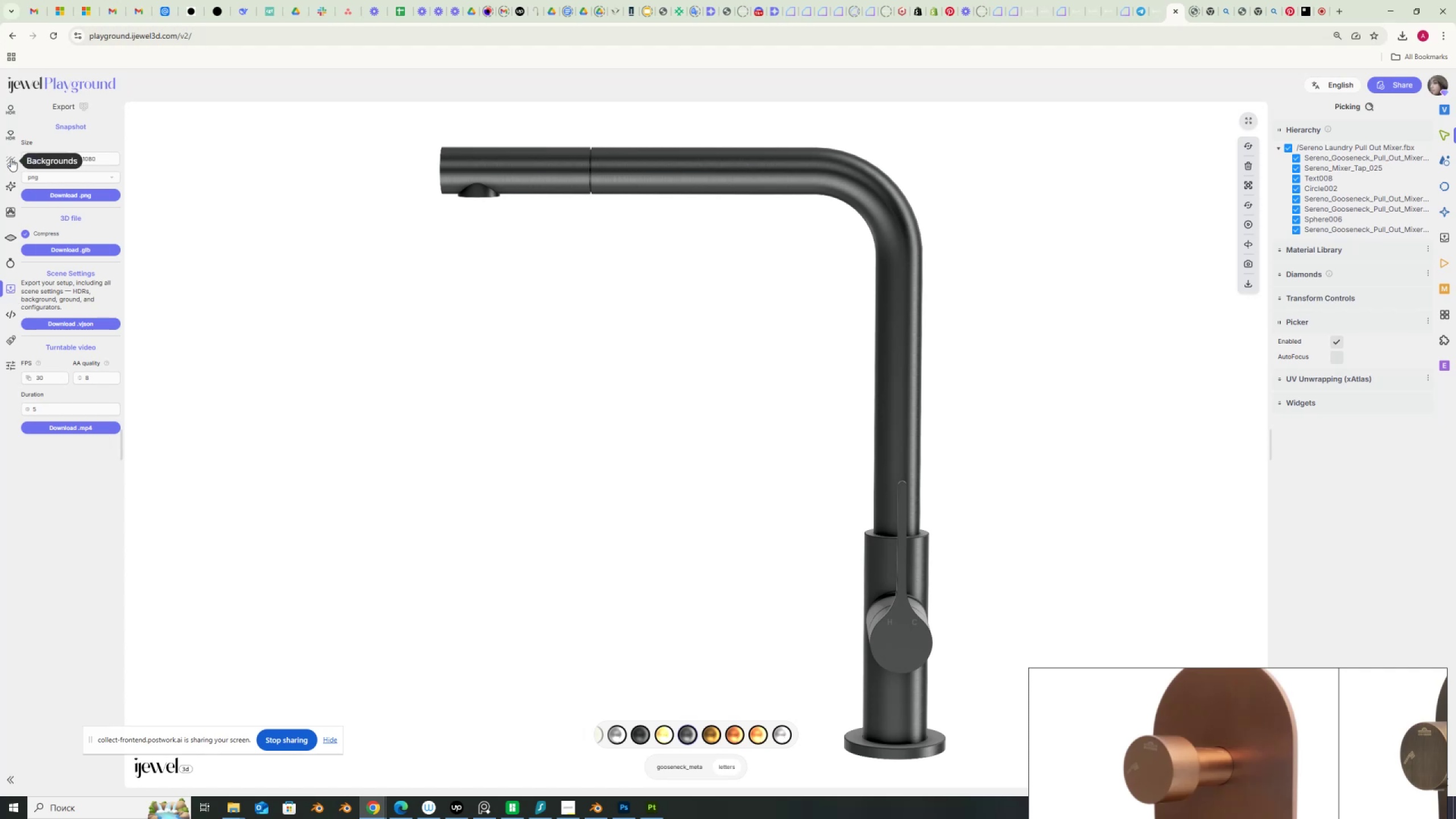 
key(Numpad4)
 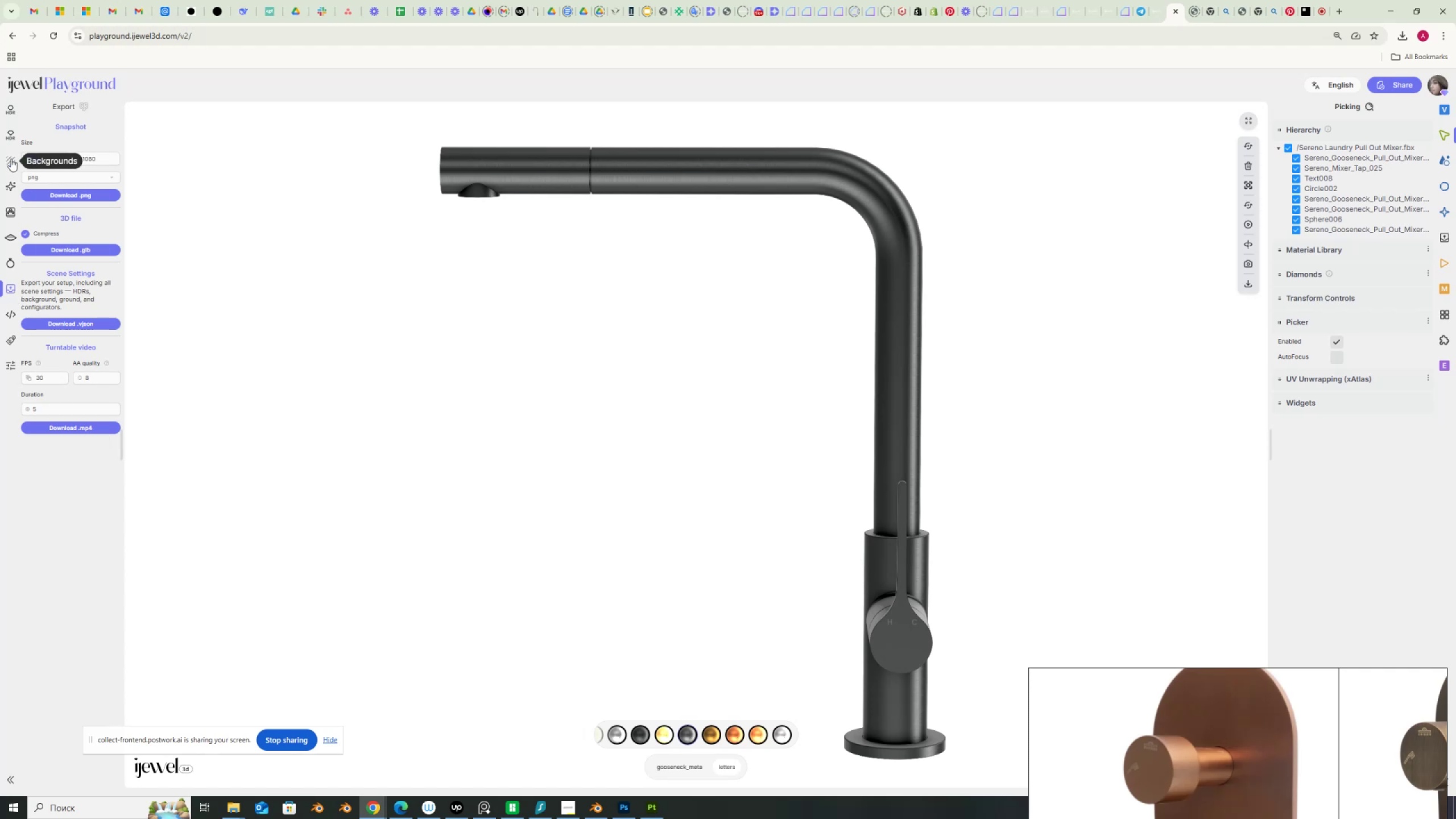 
key(Numpad0)
 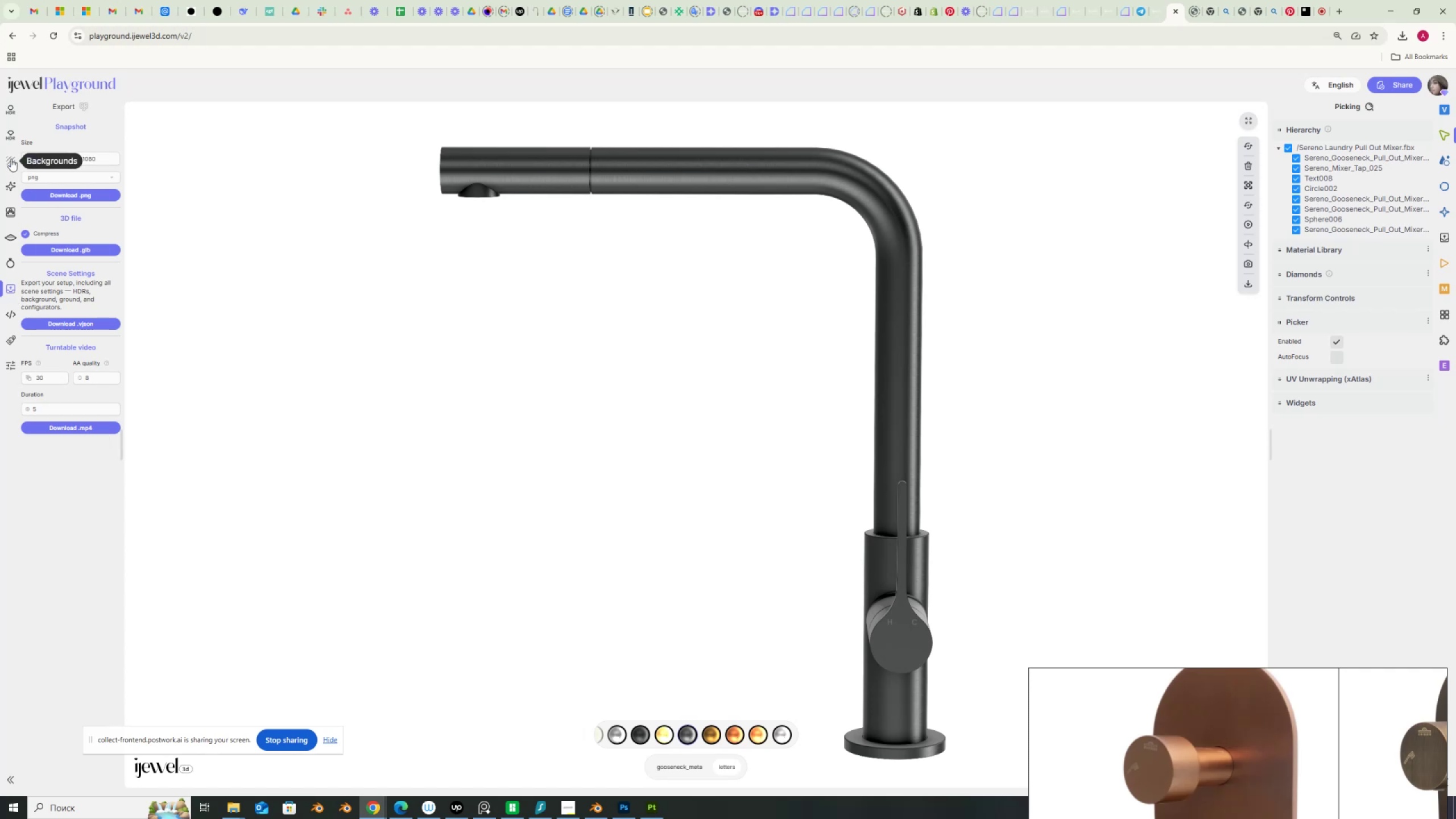 
key(Numpad0)
 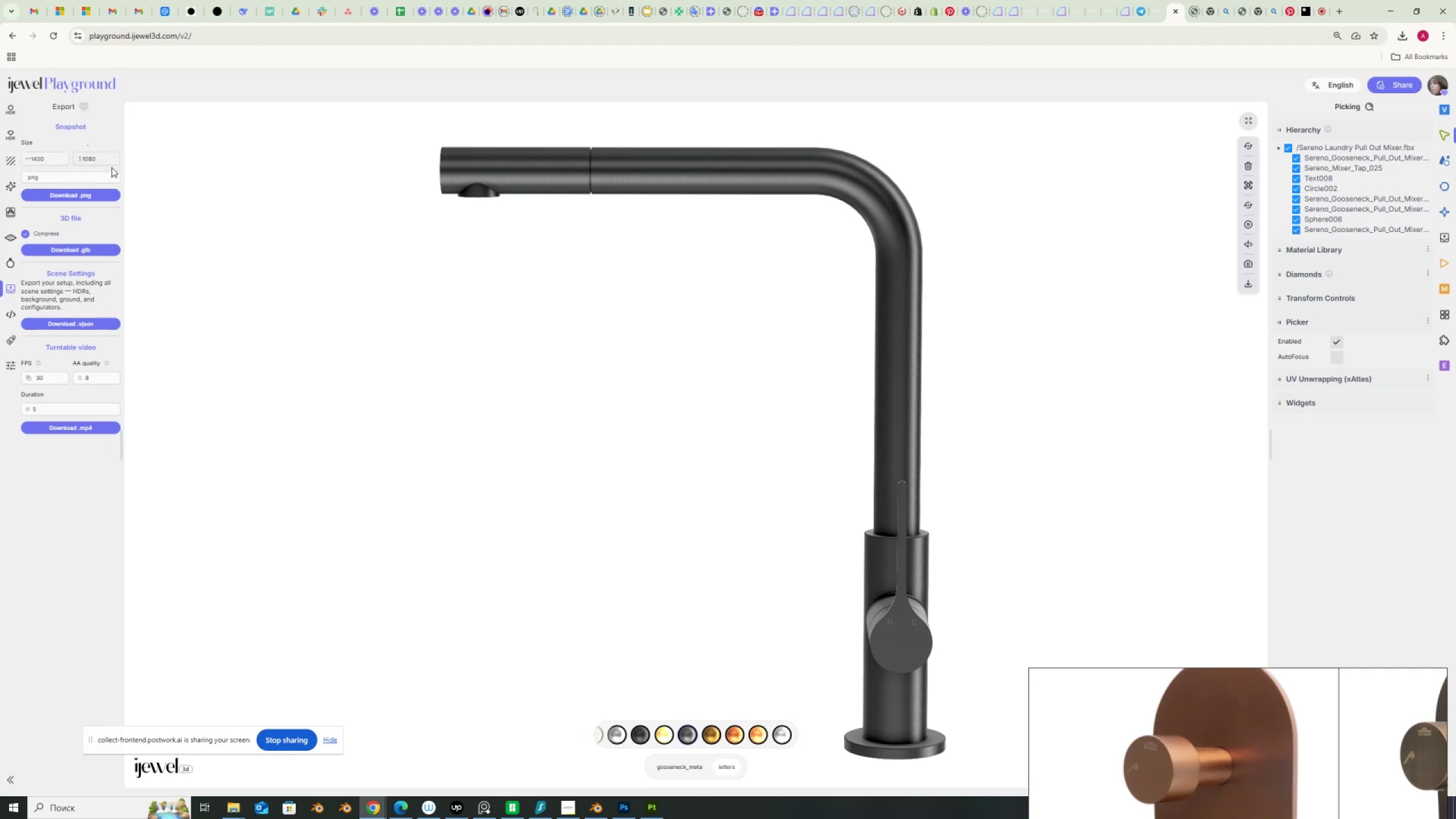 
left_click_drag(start_coordinate=[100, 160], to_coordinate=[40, 158])
 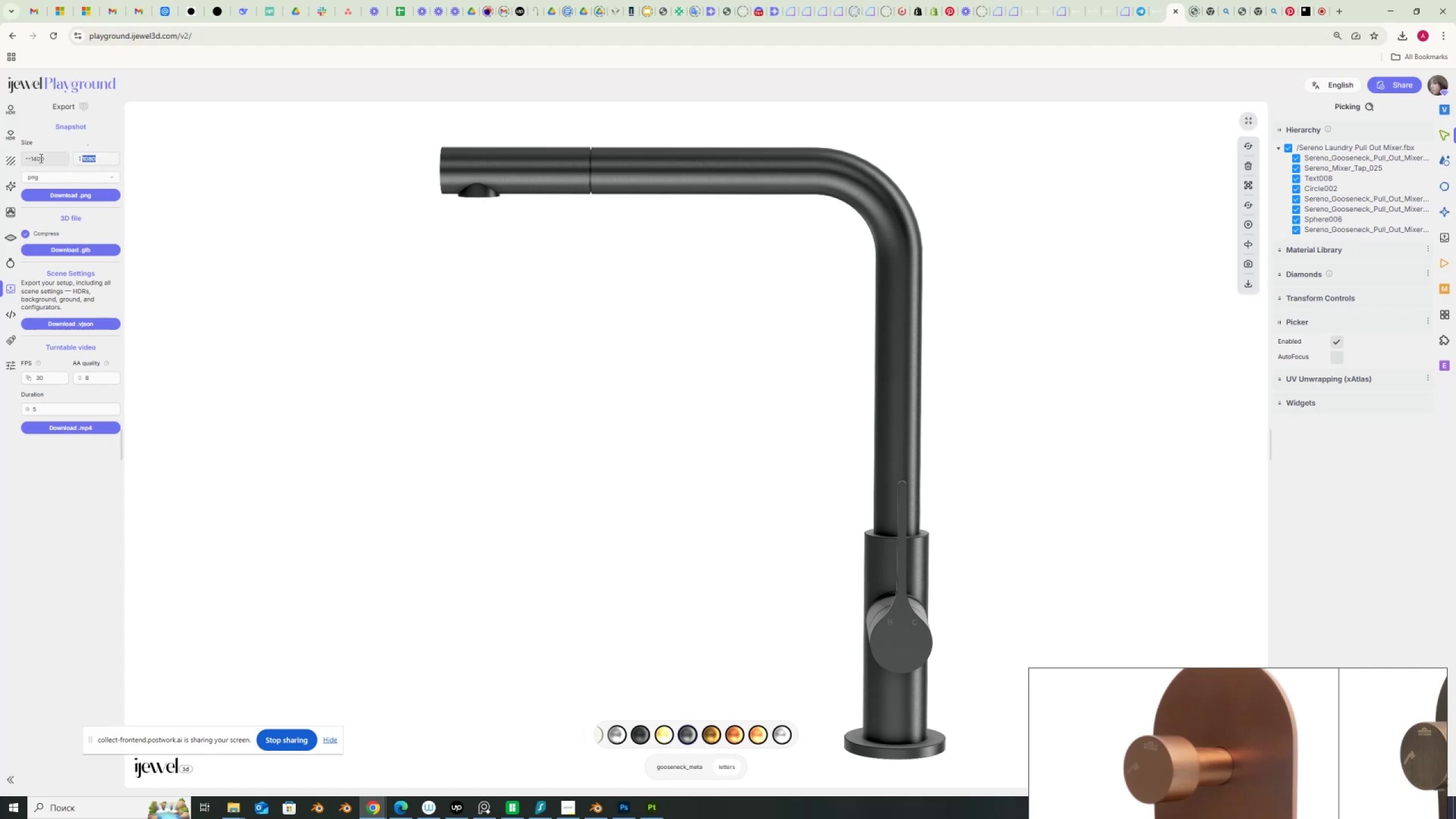 
key(Numpad1)
 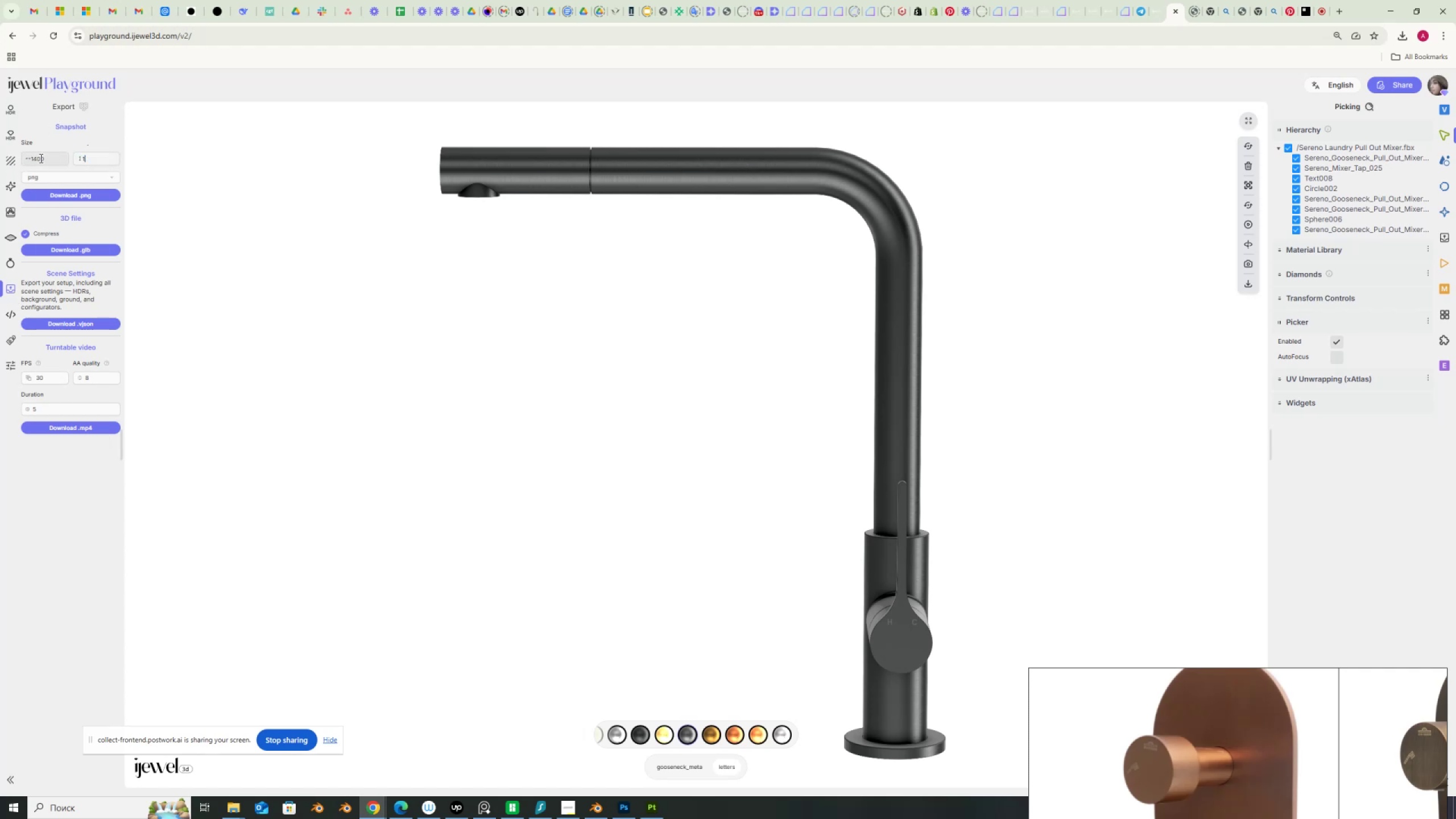 
key(Numpad4)
 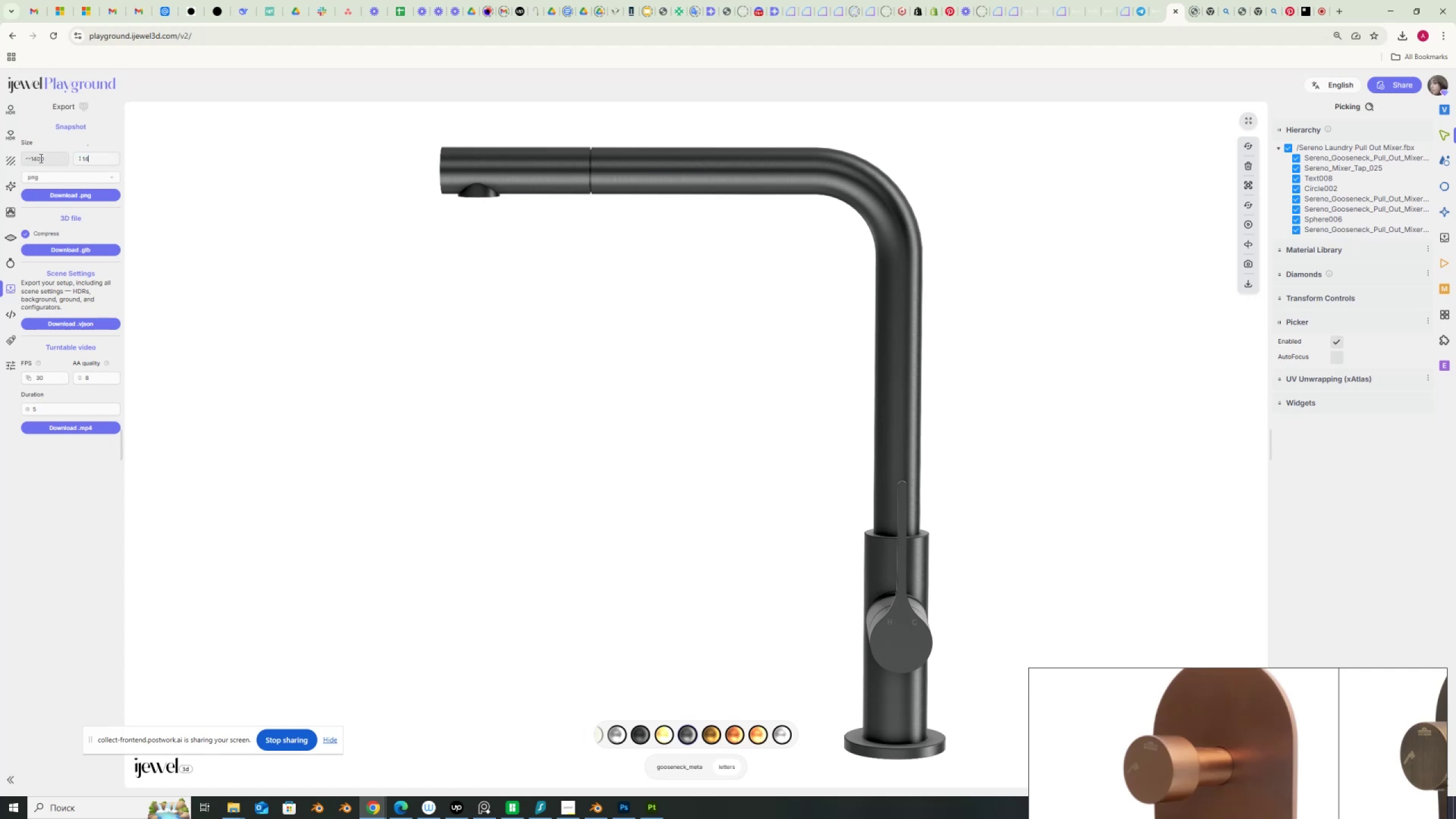 
key(Numpad0)
 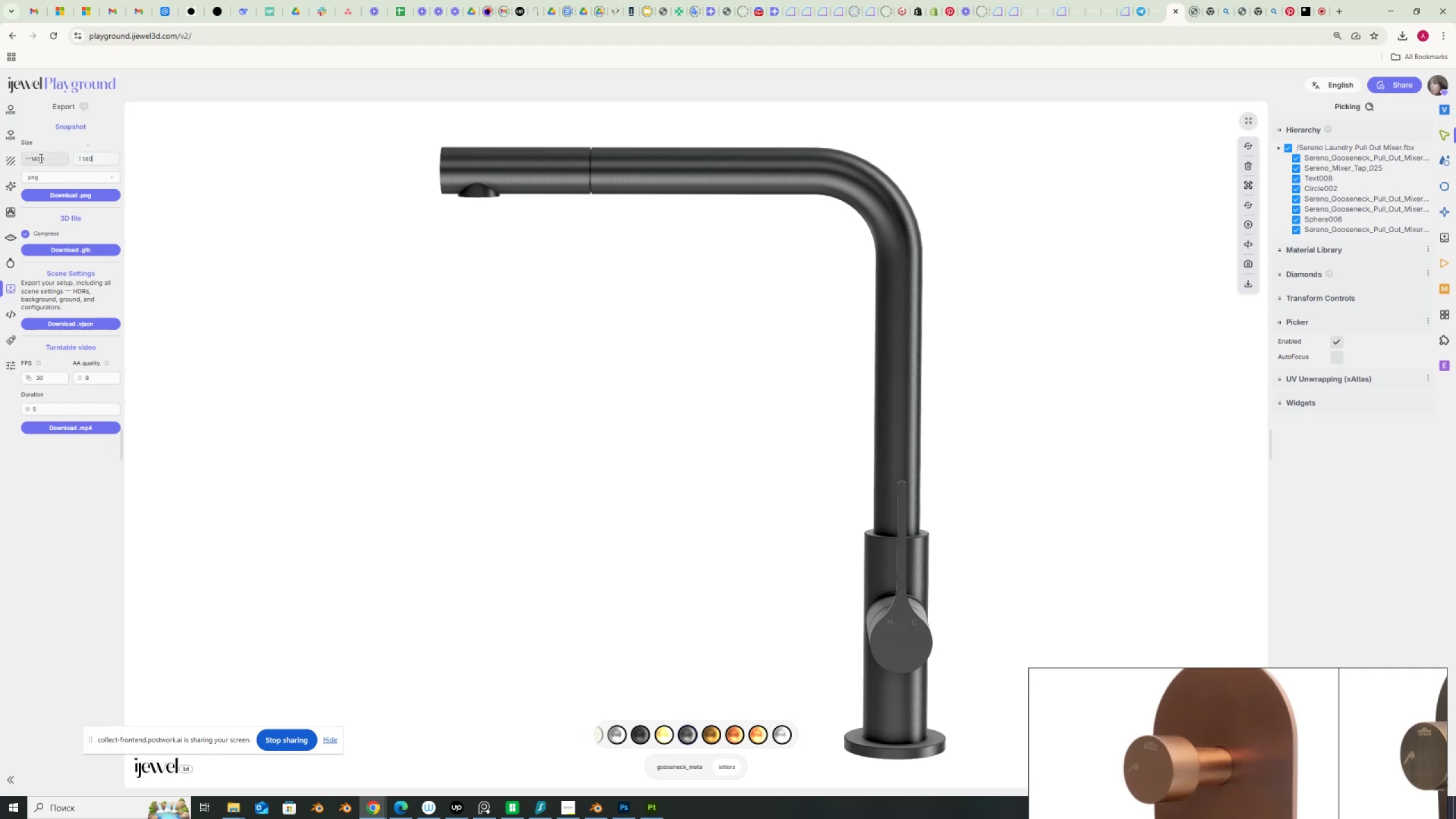 
key(Numpad0)
 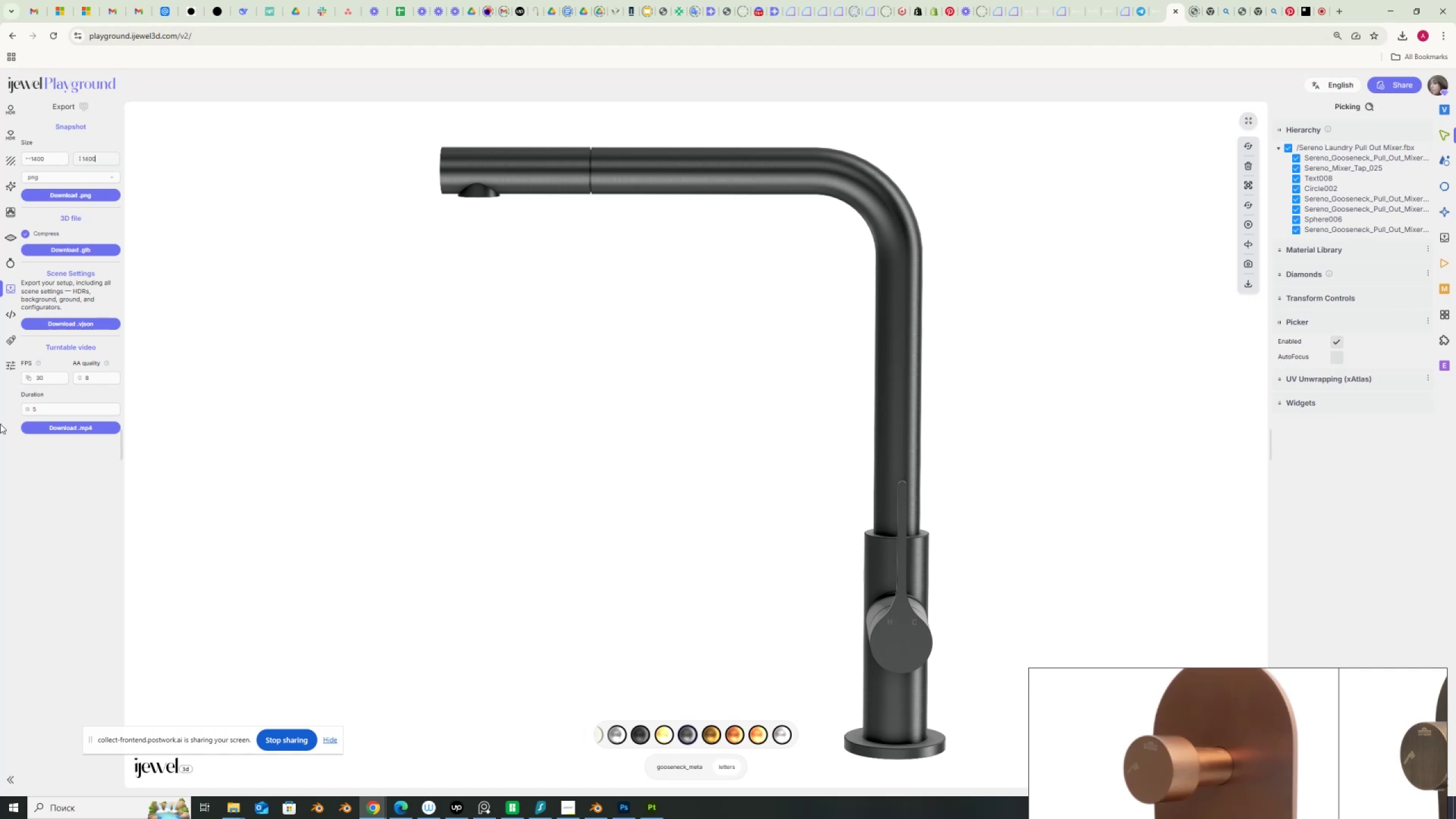 
left_click([65, 489])
 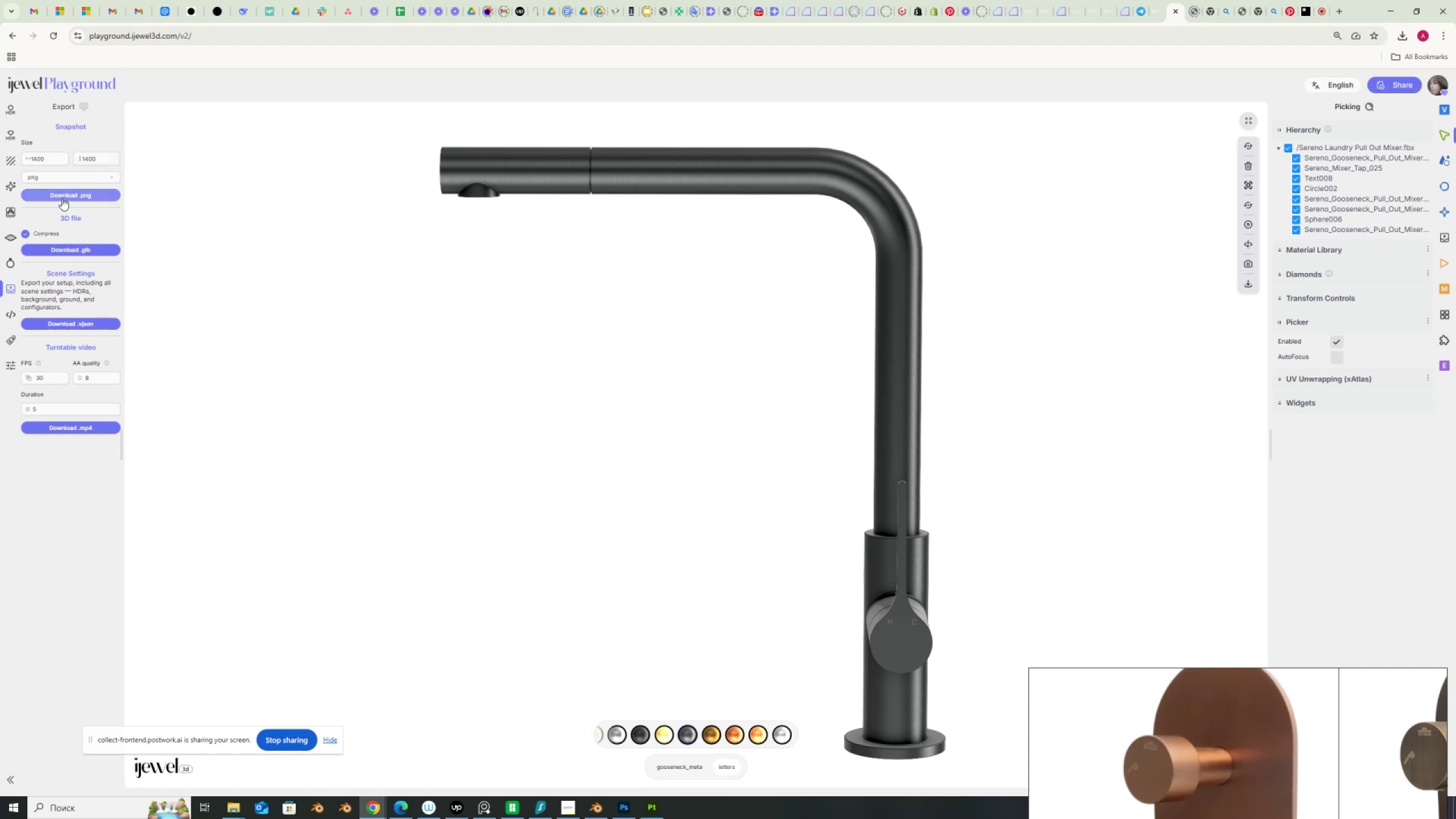 
left_click([63, 196])
 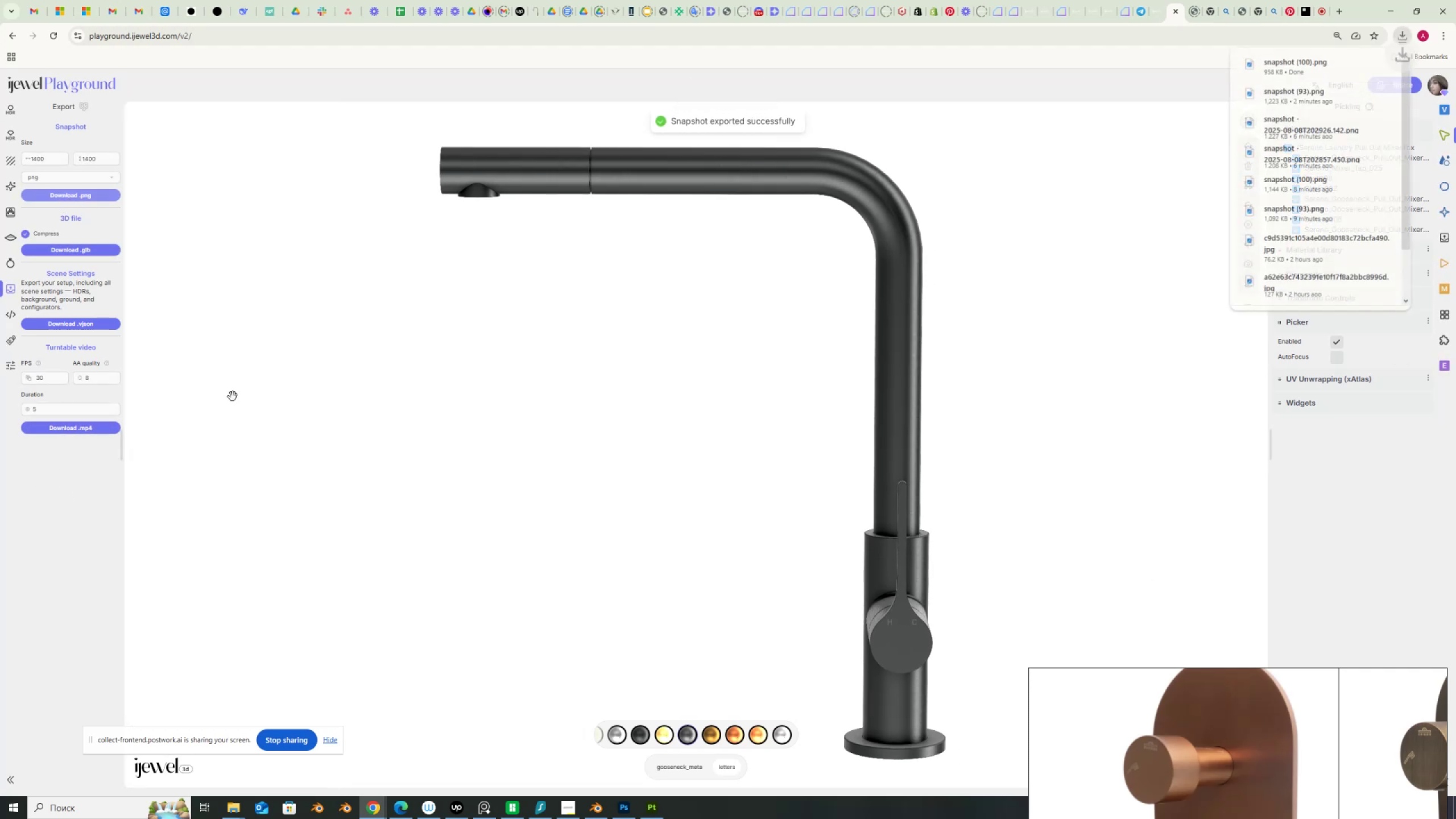 
wait(6.77)
 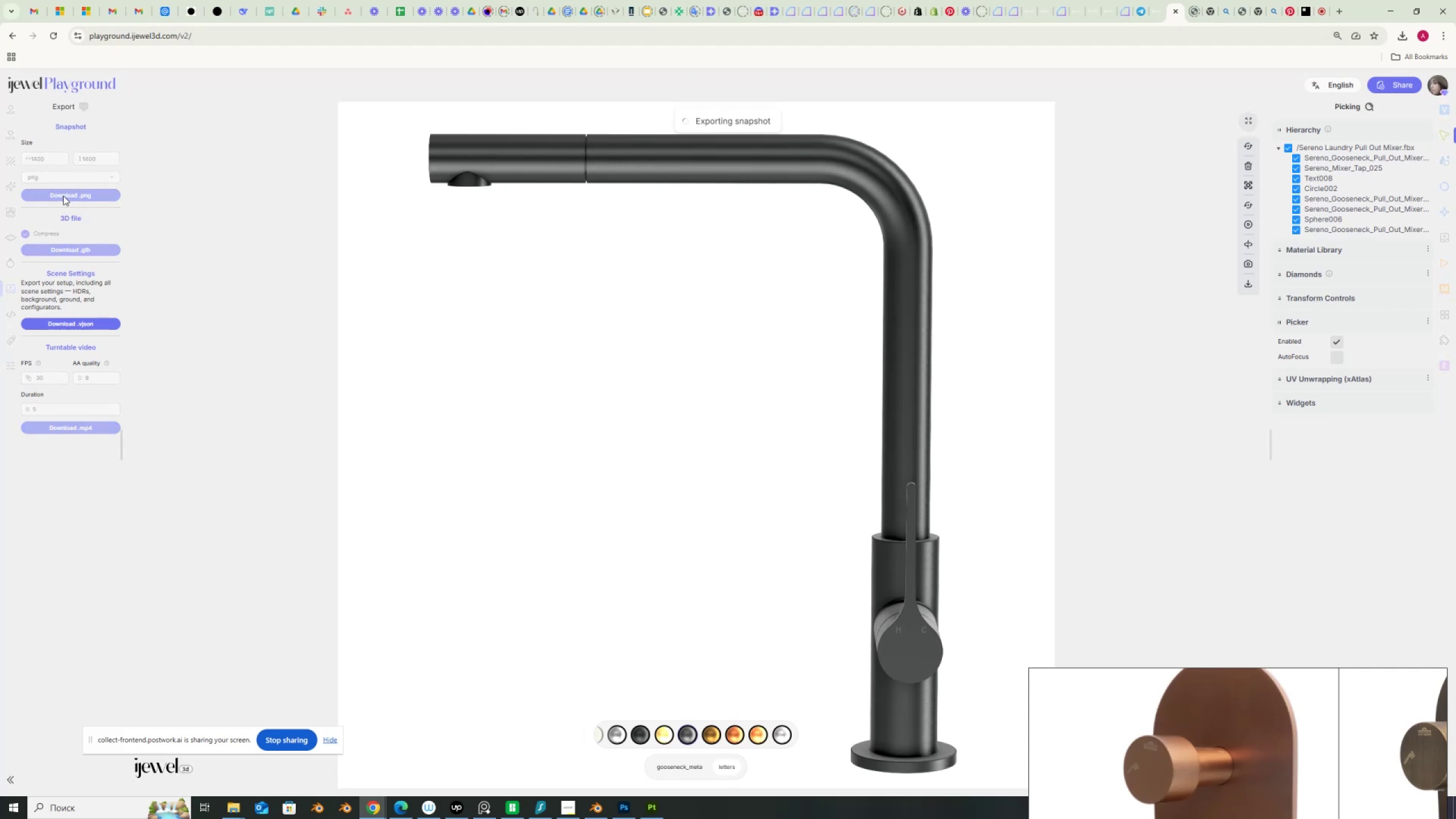 
left_click([676, 766])
 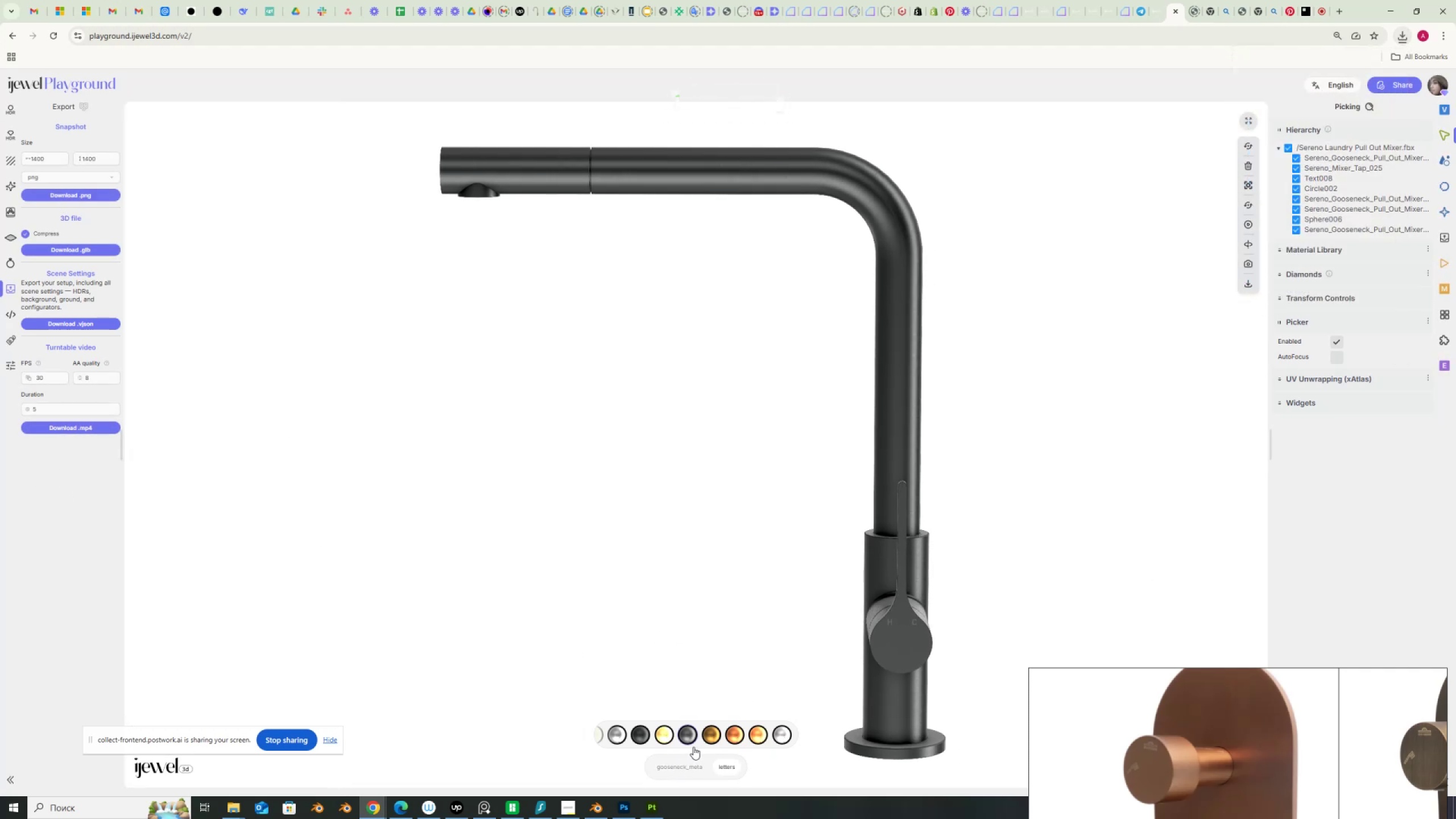 
mouse_move([676, 741])
 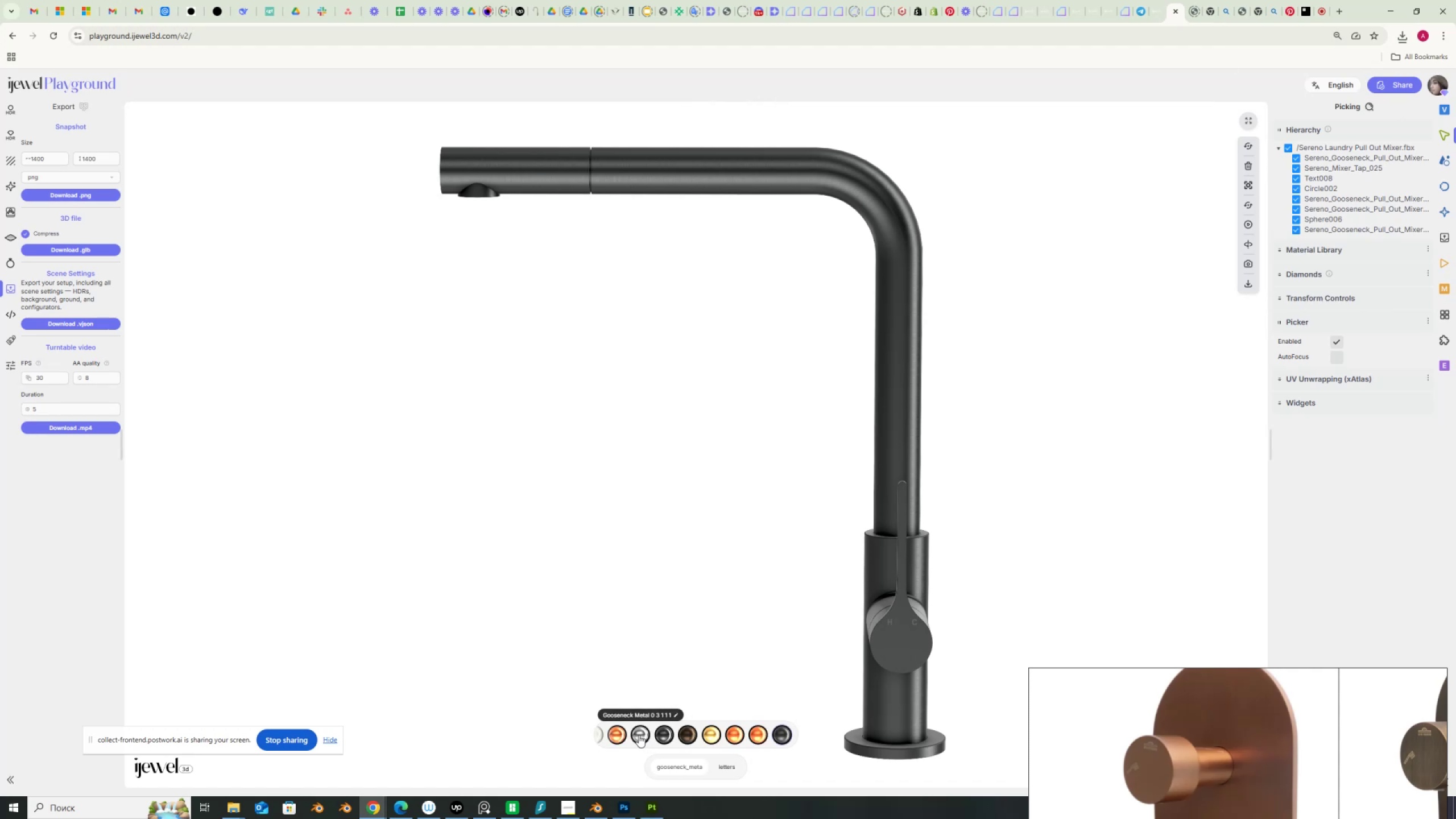 
left_click([639, 735])
 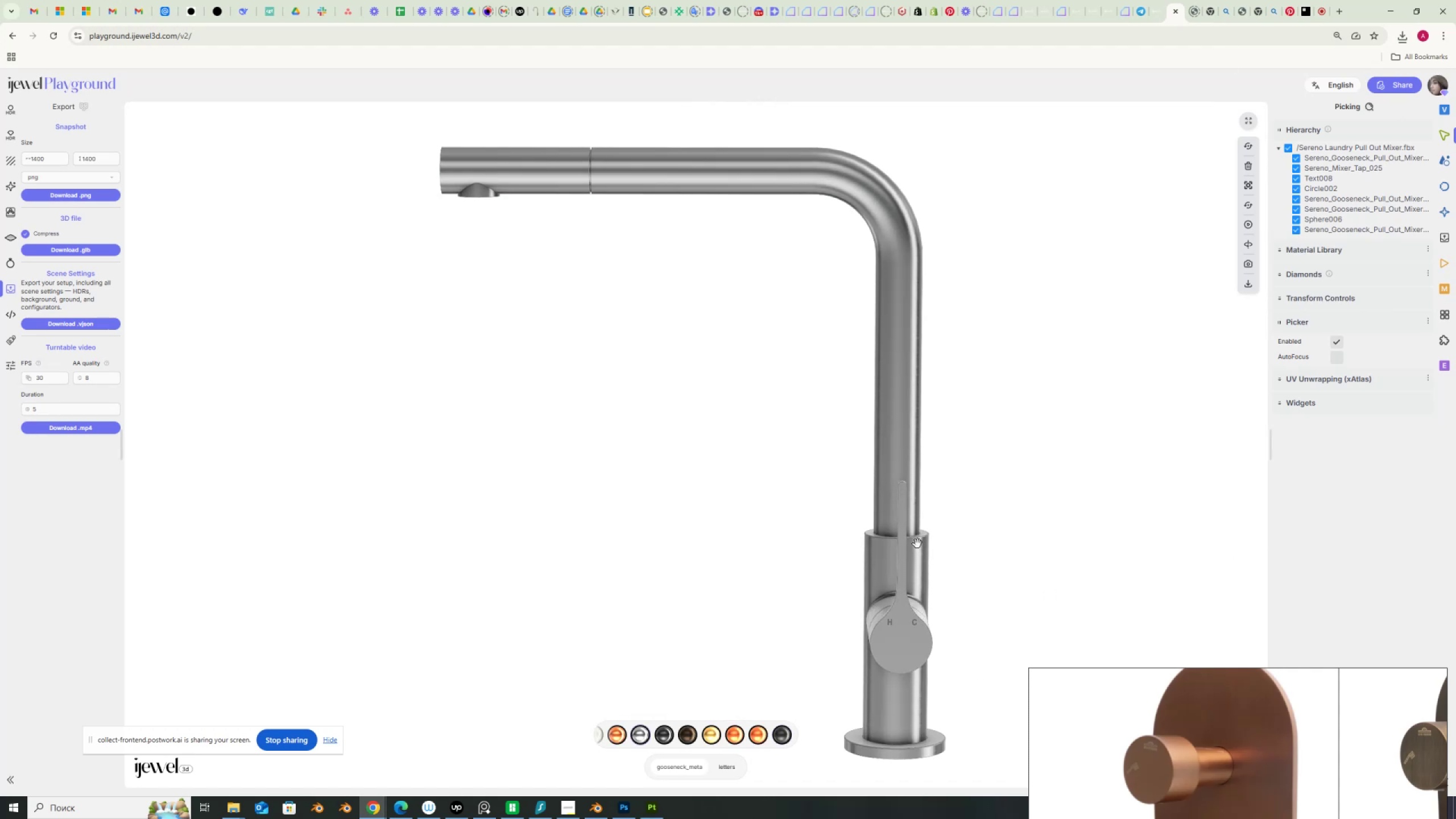 
left_click([917, 544])
 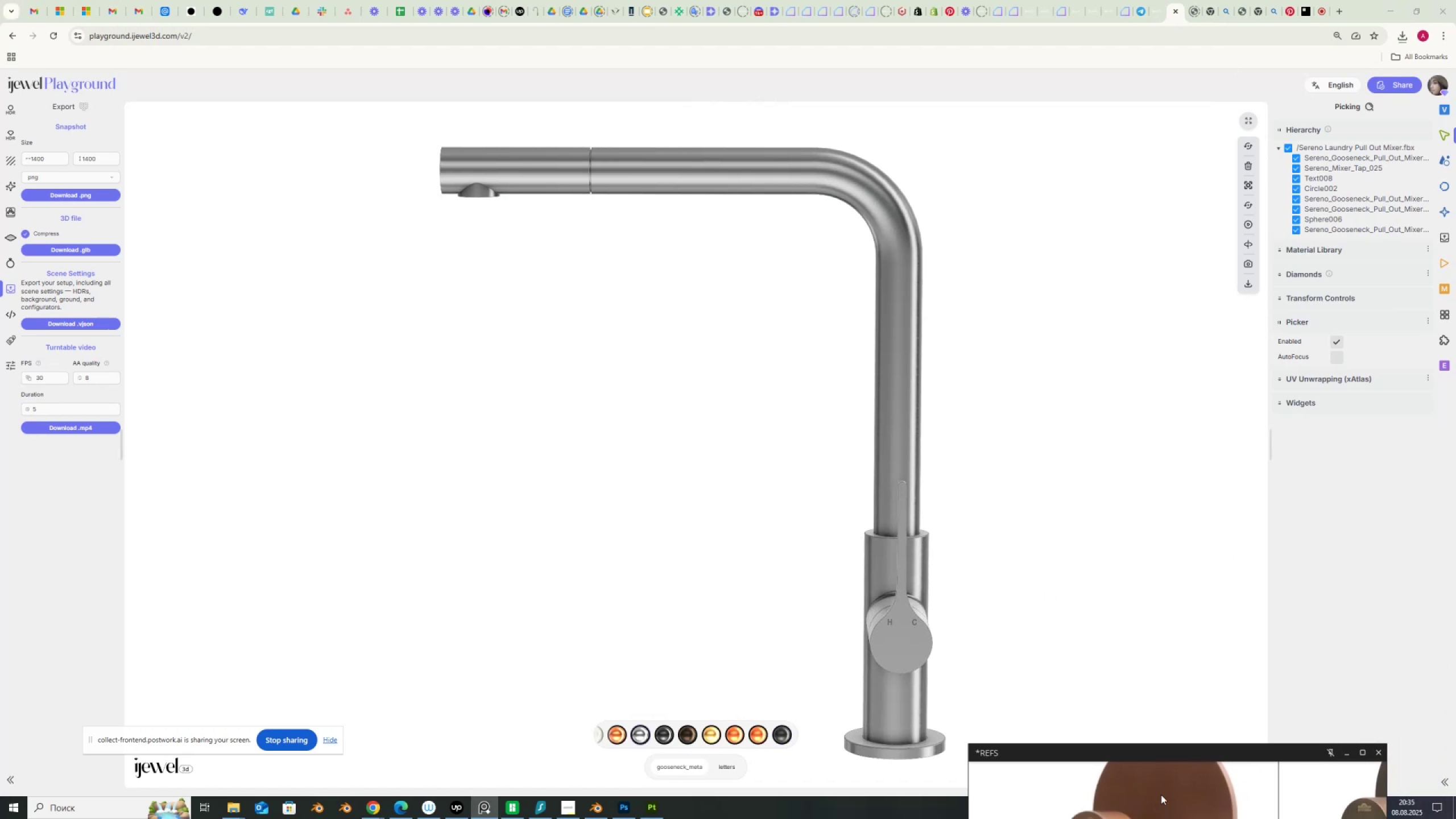 
scroll: coordinate [1279, 640], scroll_direction: down, amount: 4.0
 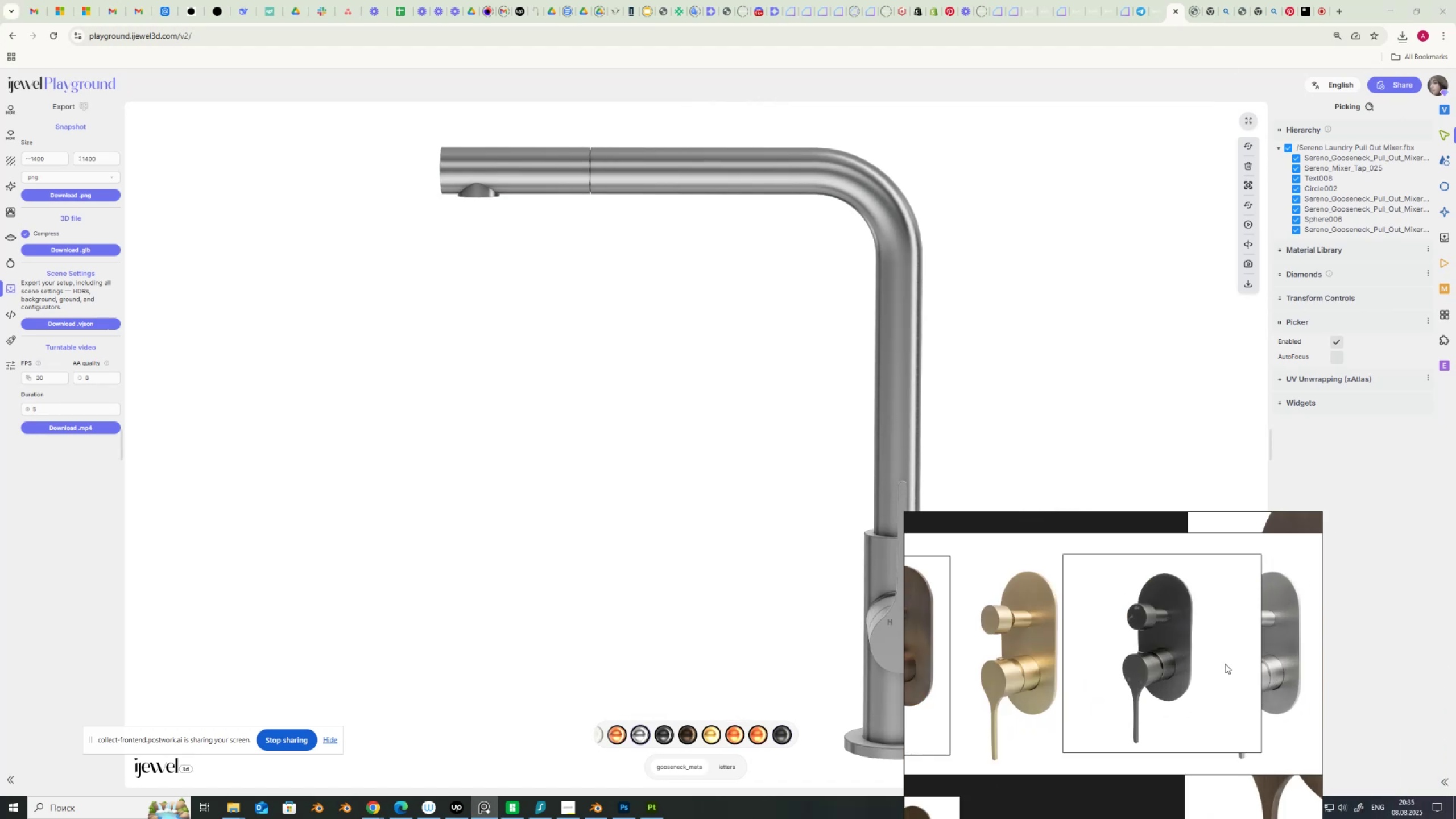 
left_click_drag(start_coordinate=[1210, 664], to_coordinate=[1172, 660])
 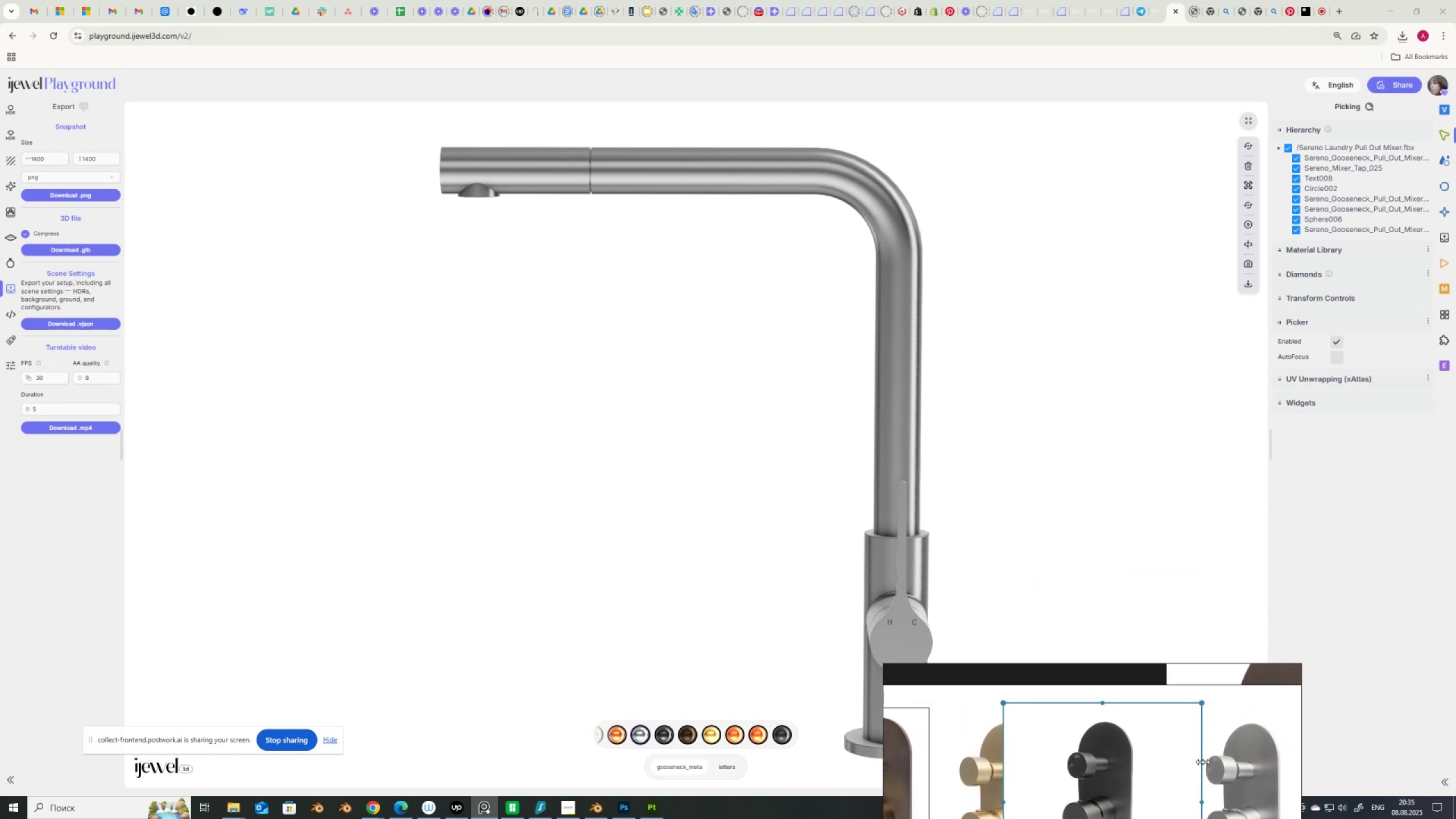 
wait(14.11)
 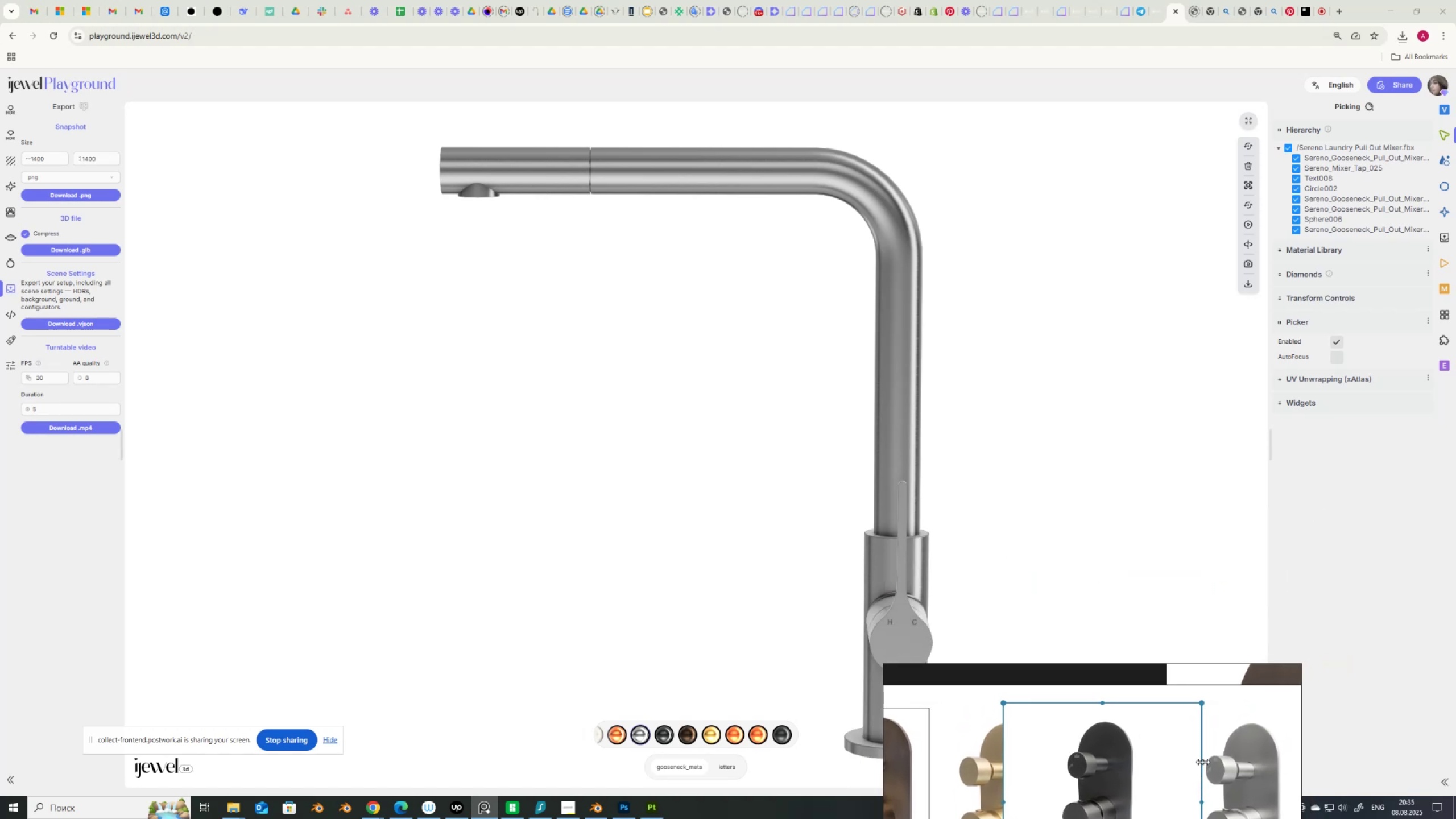 
scroll: coordinate [1387, 758], scroll_direction: down, amount: 3.0
 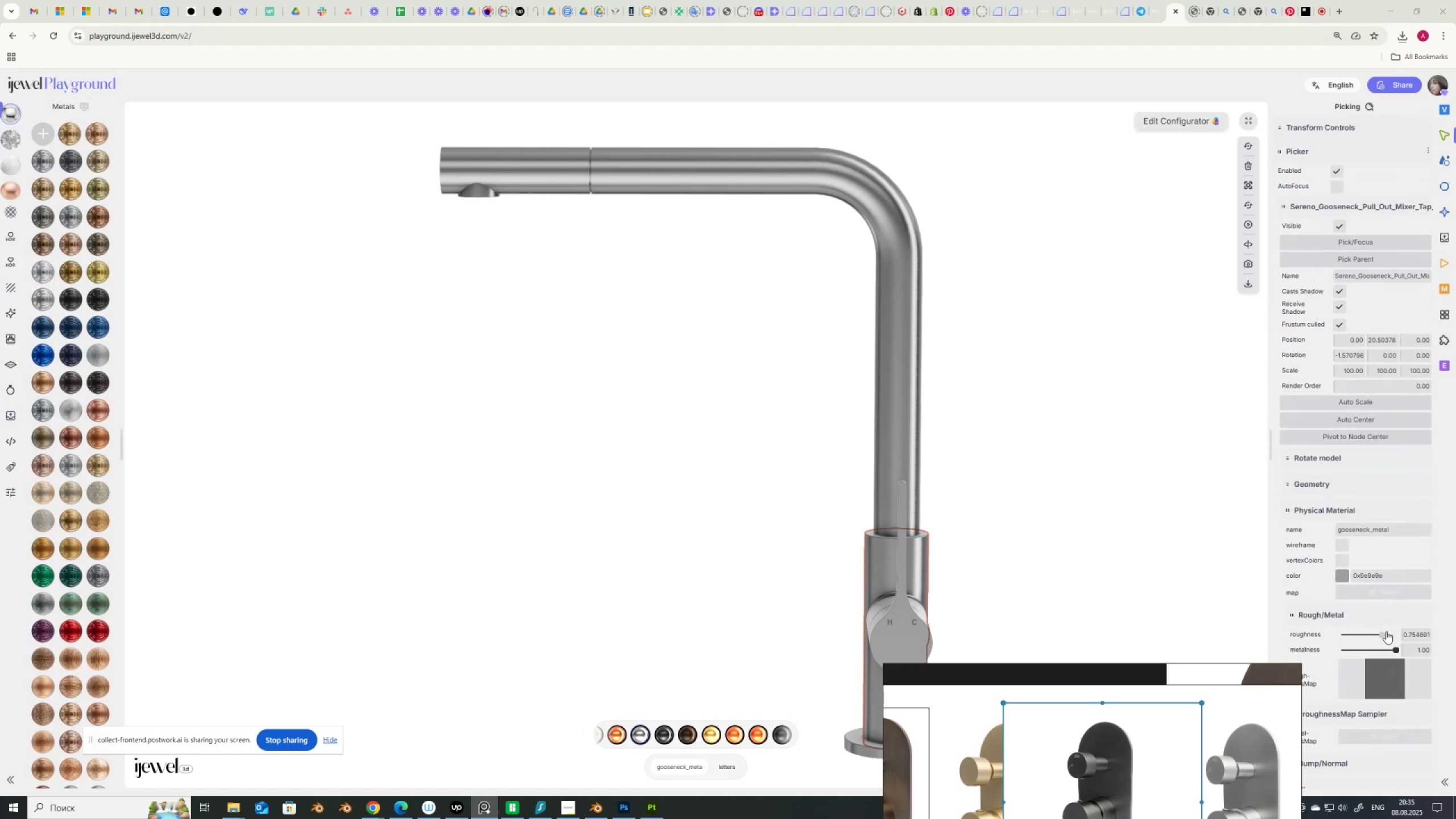 
left_click_drag(start_coordinate=[1384, 633], to_coordinate=[1413, 636])
 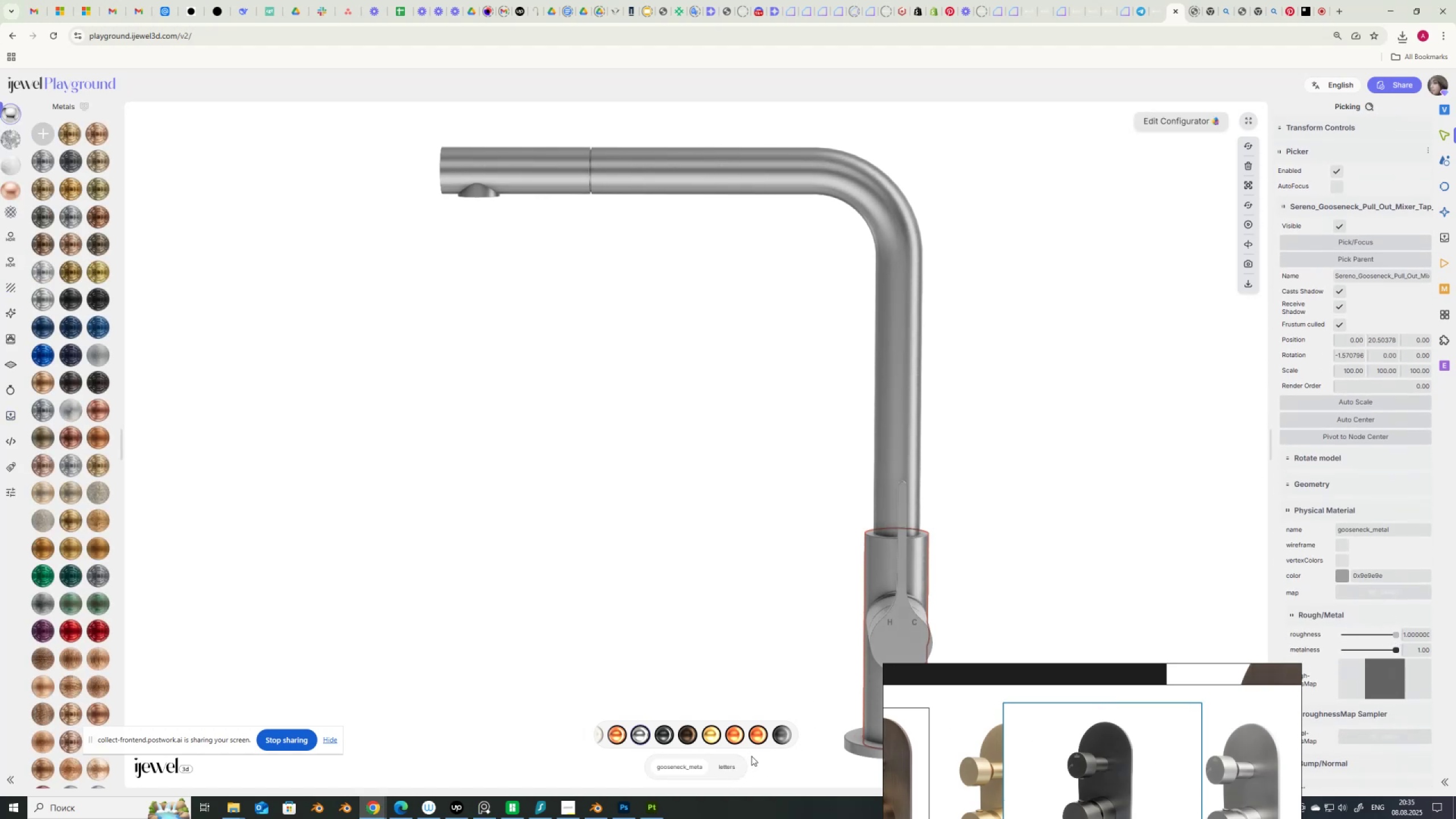 
scroll: coordinate [742, 725], scroll_direction: down, amount: 3.0
 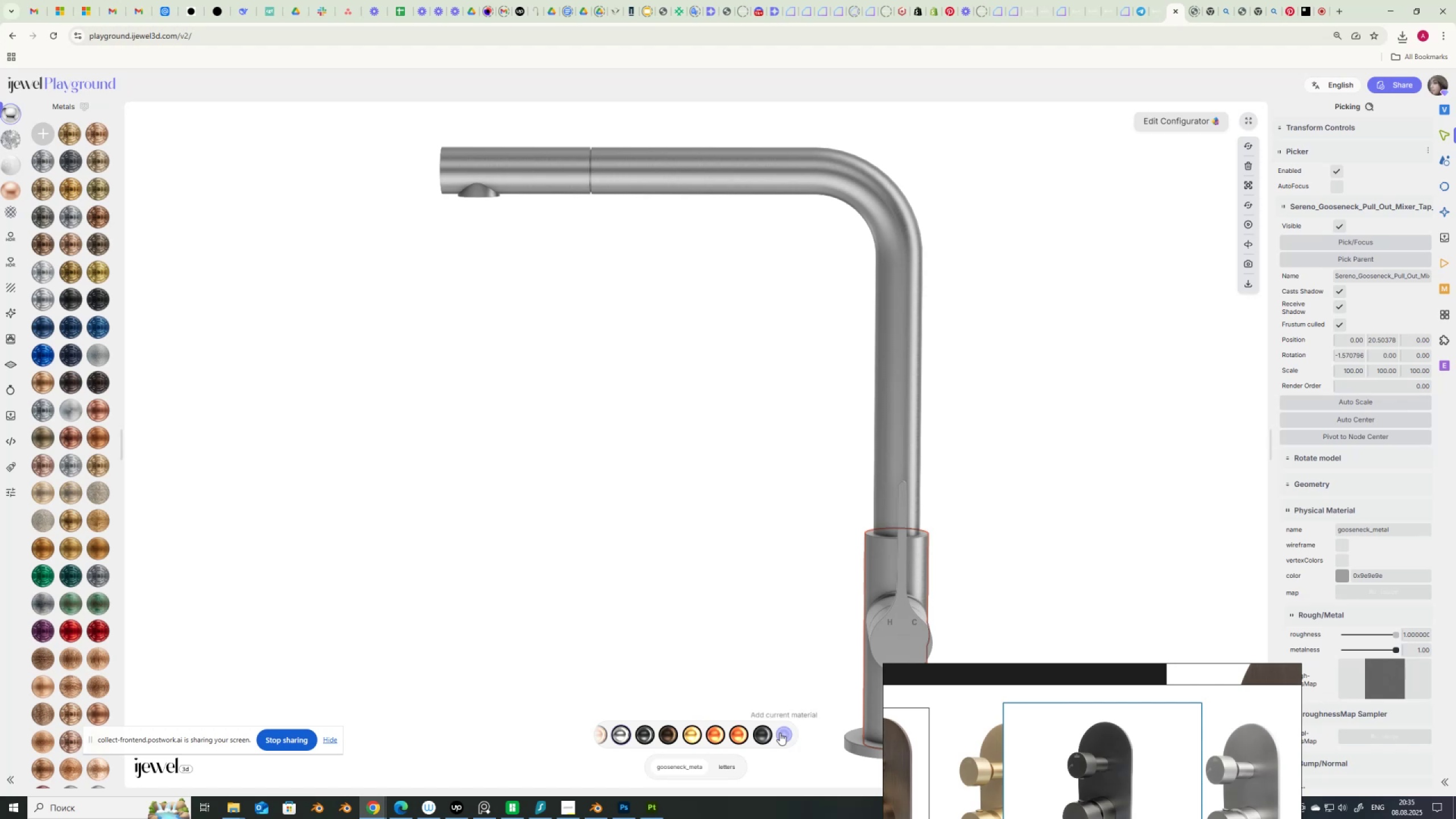 
left_click([781, 733])
 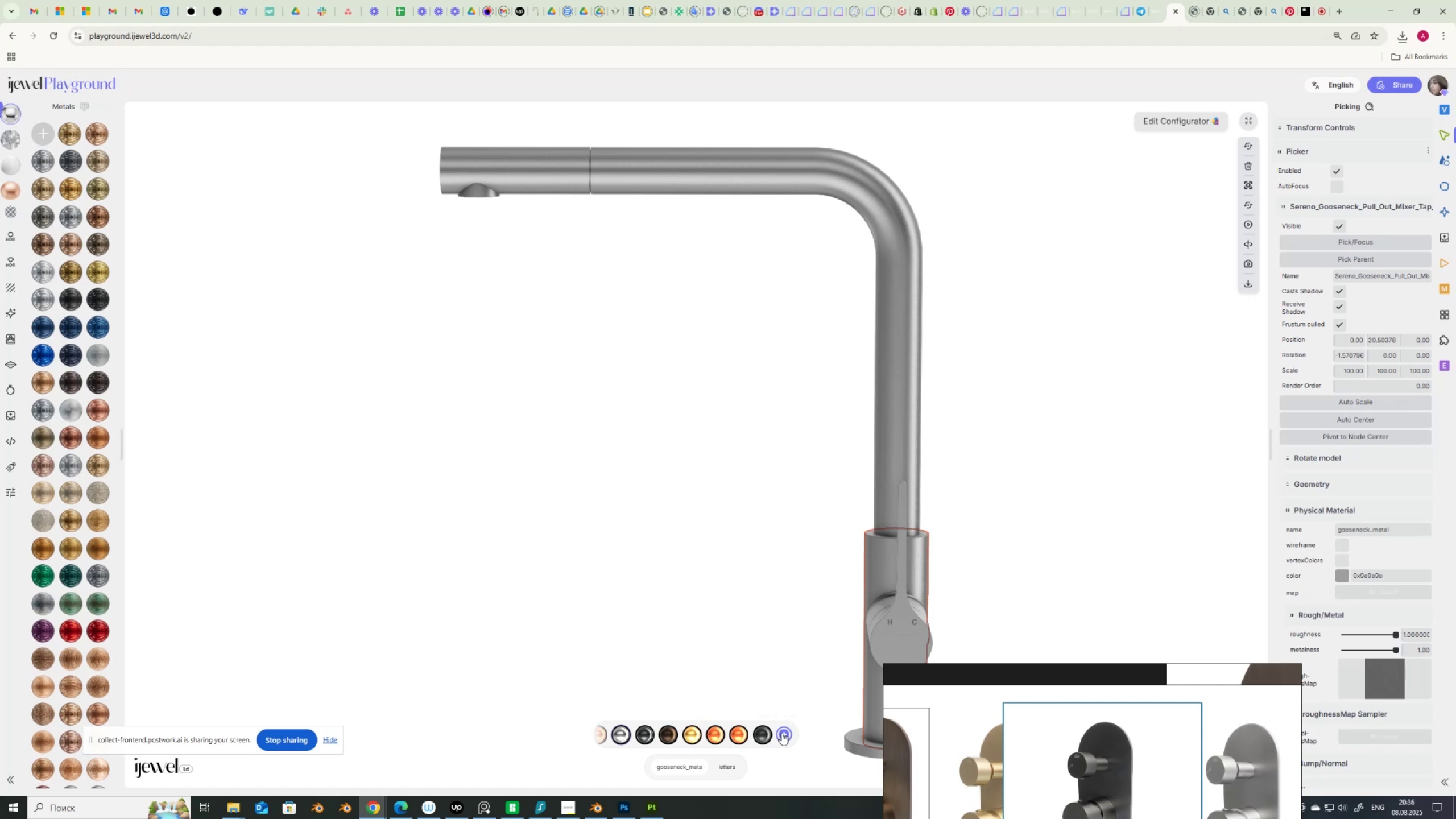 
wait(6.35)
 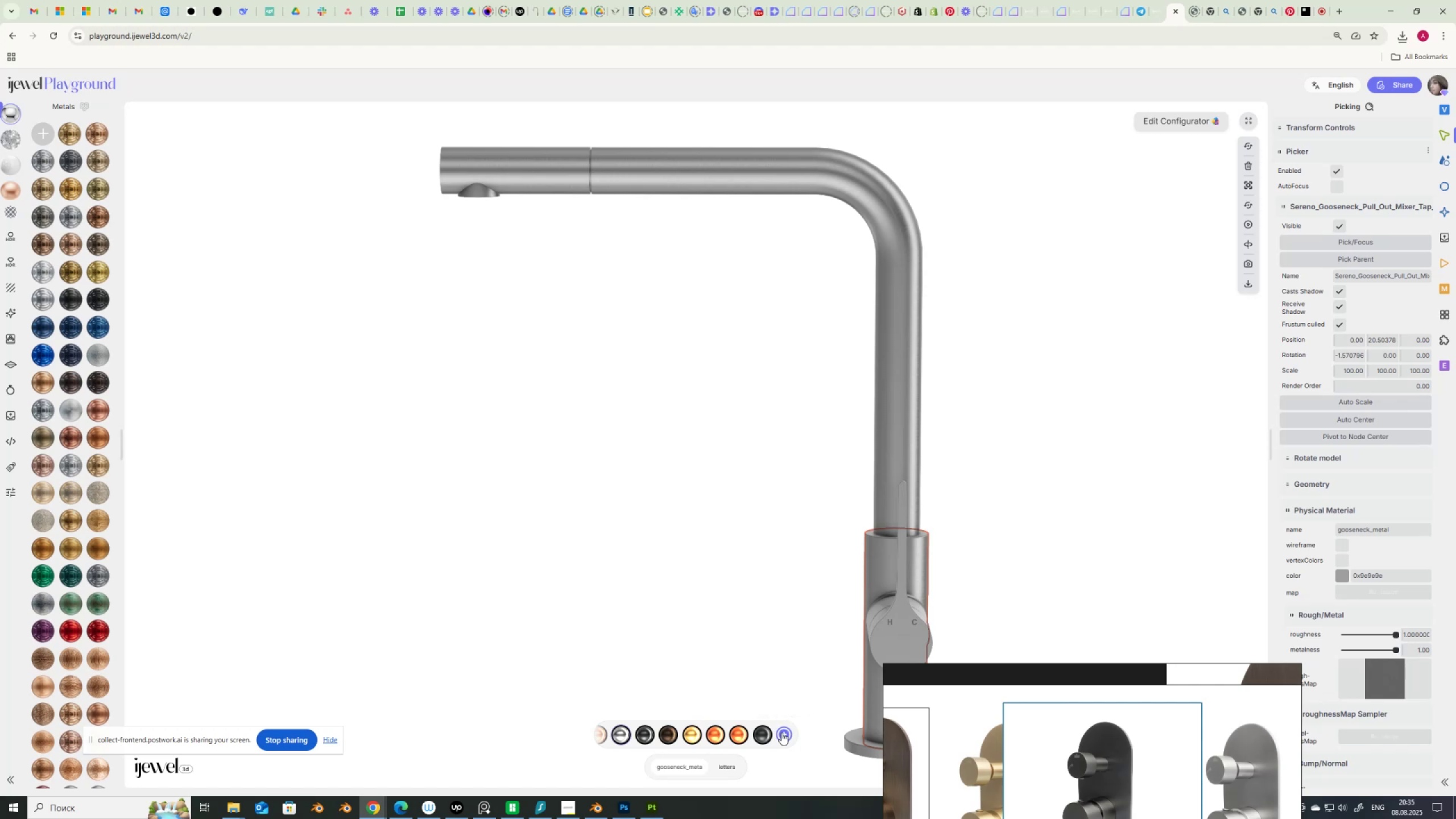 
scroll: coordinate [761, 738], scroll_direction: up, amount: 3.0
 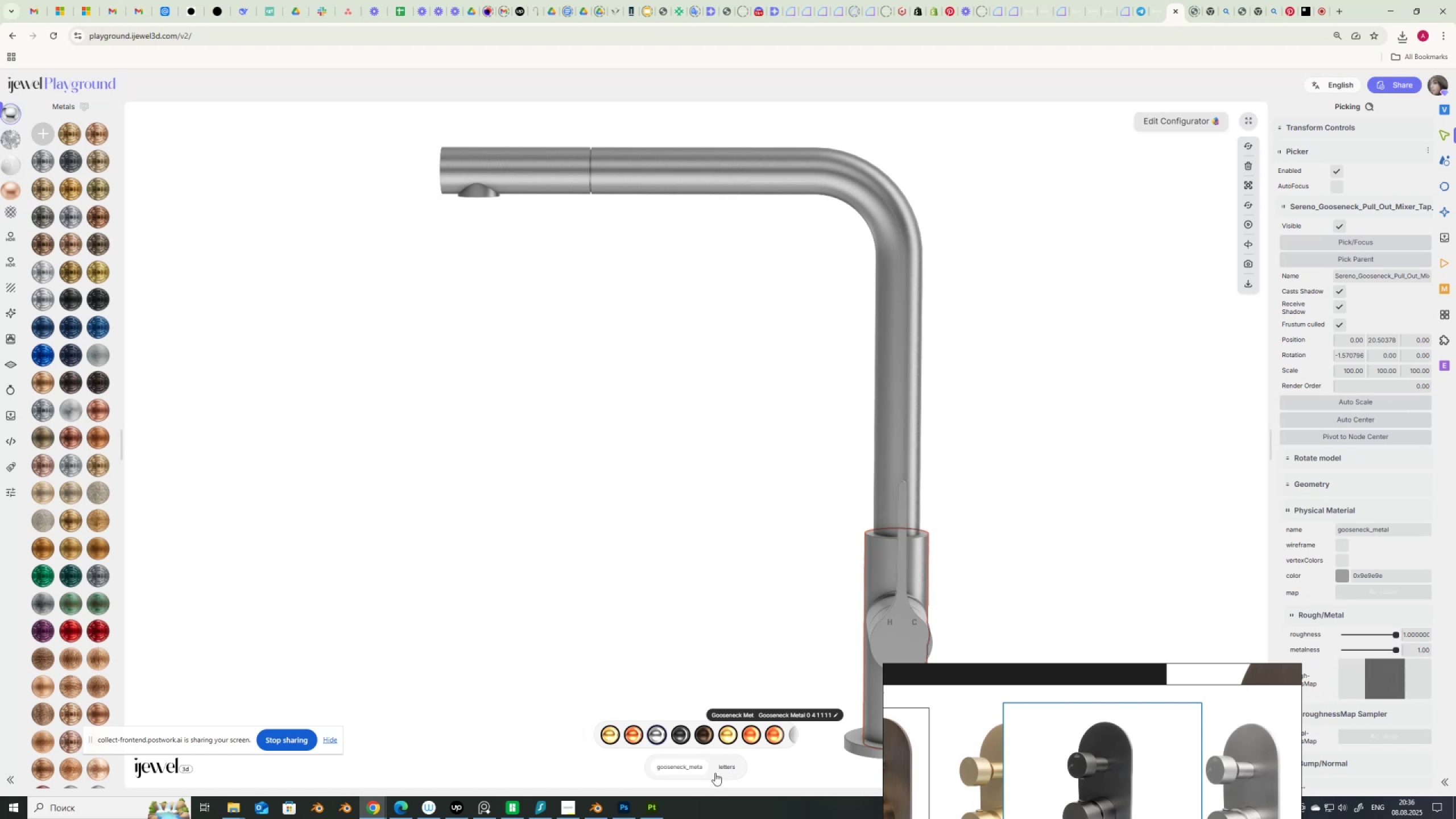 
left_click([727, 767])
 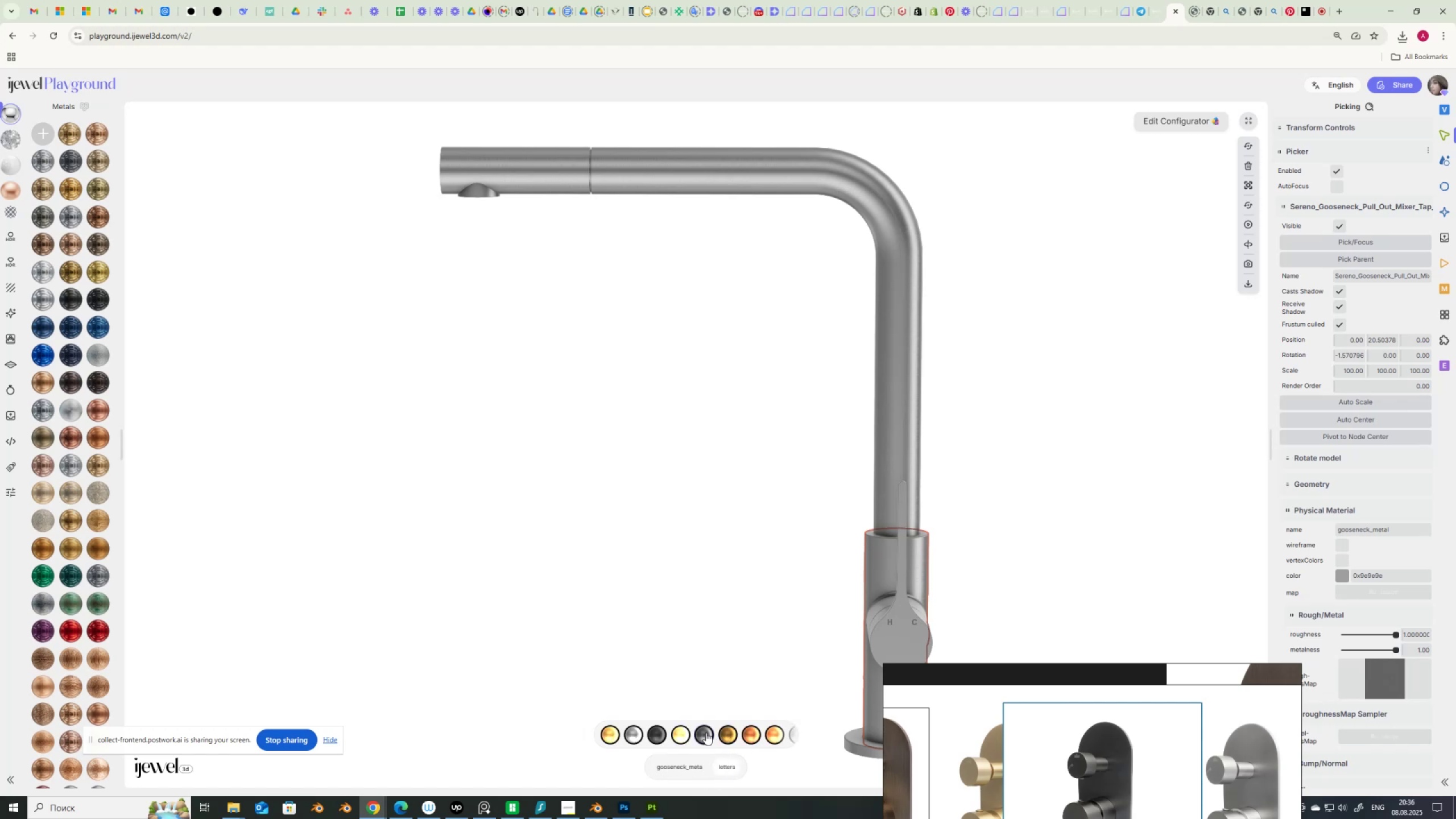 
scroll: coordinate [756, 729], scroll_direction: down, amount: 3.0
 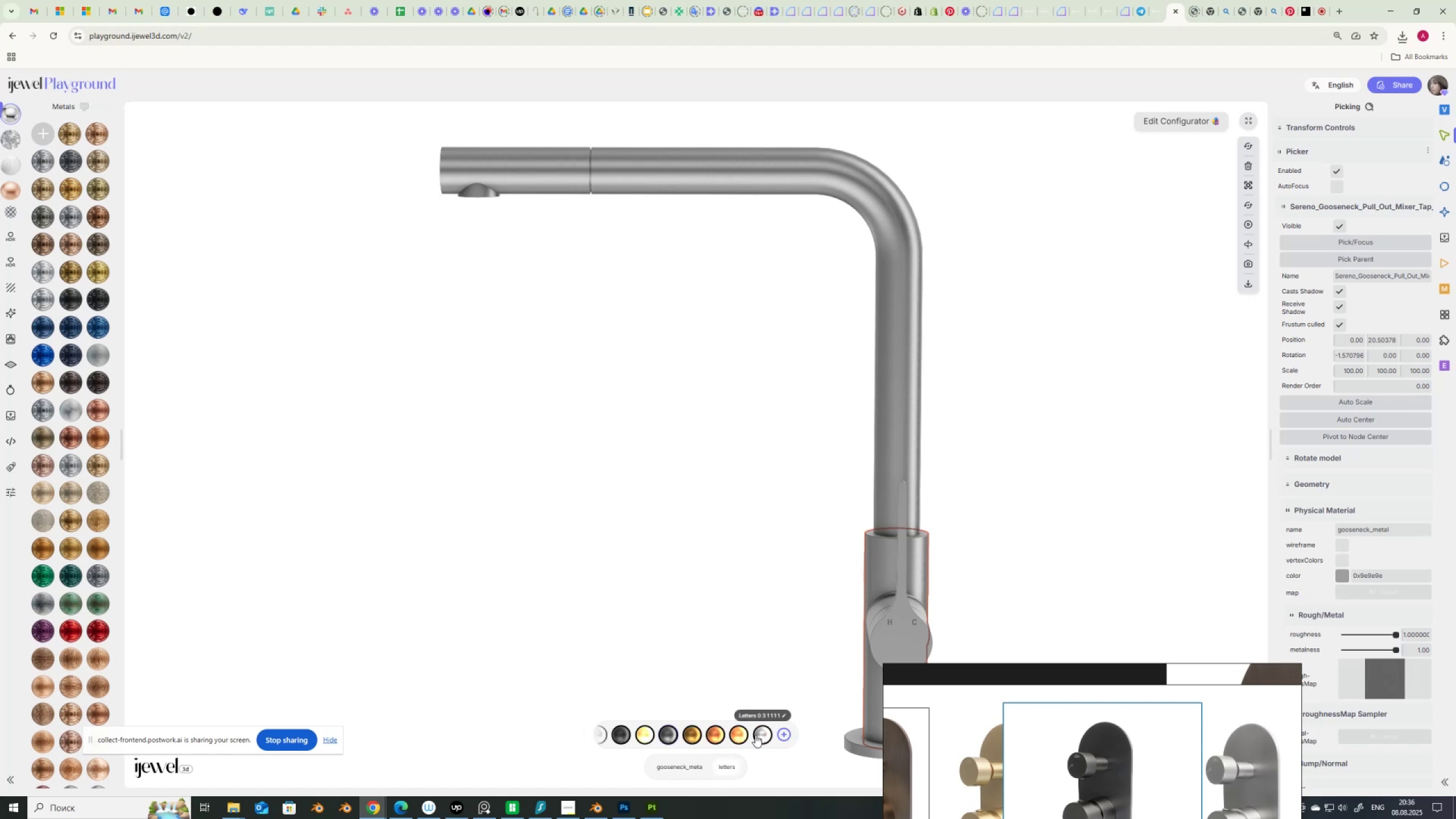 
left_click([755, 735])
 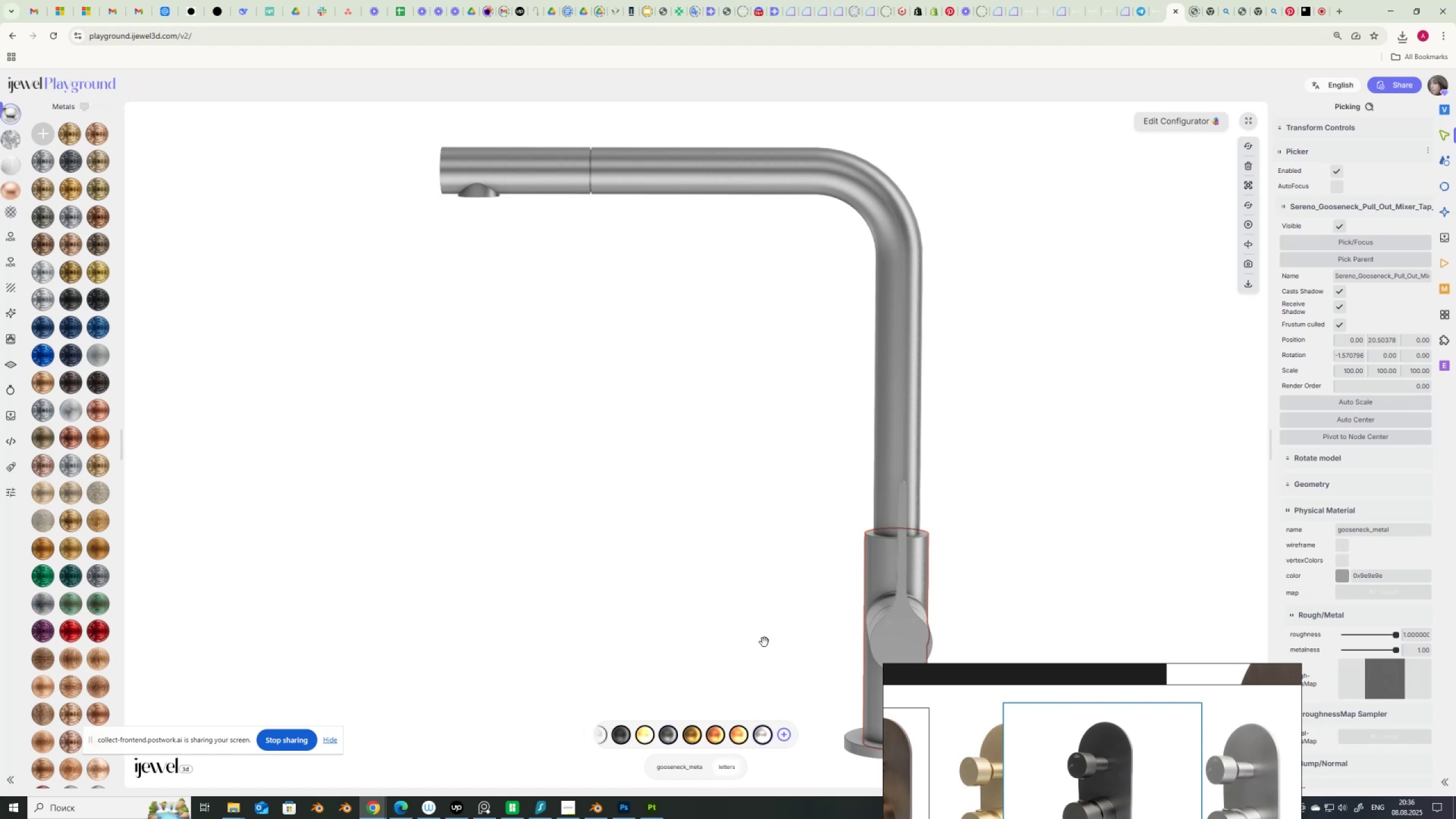 
left_click([764, 642])
 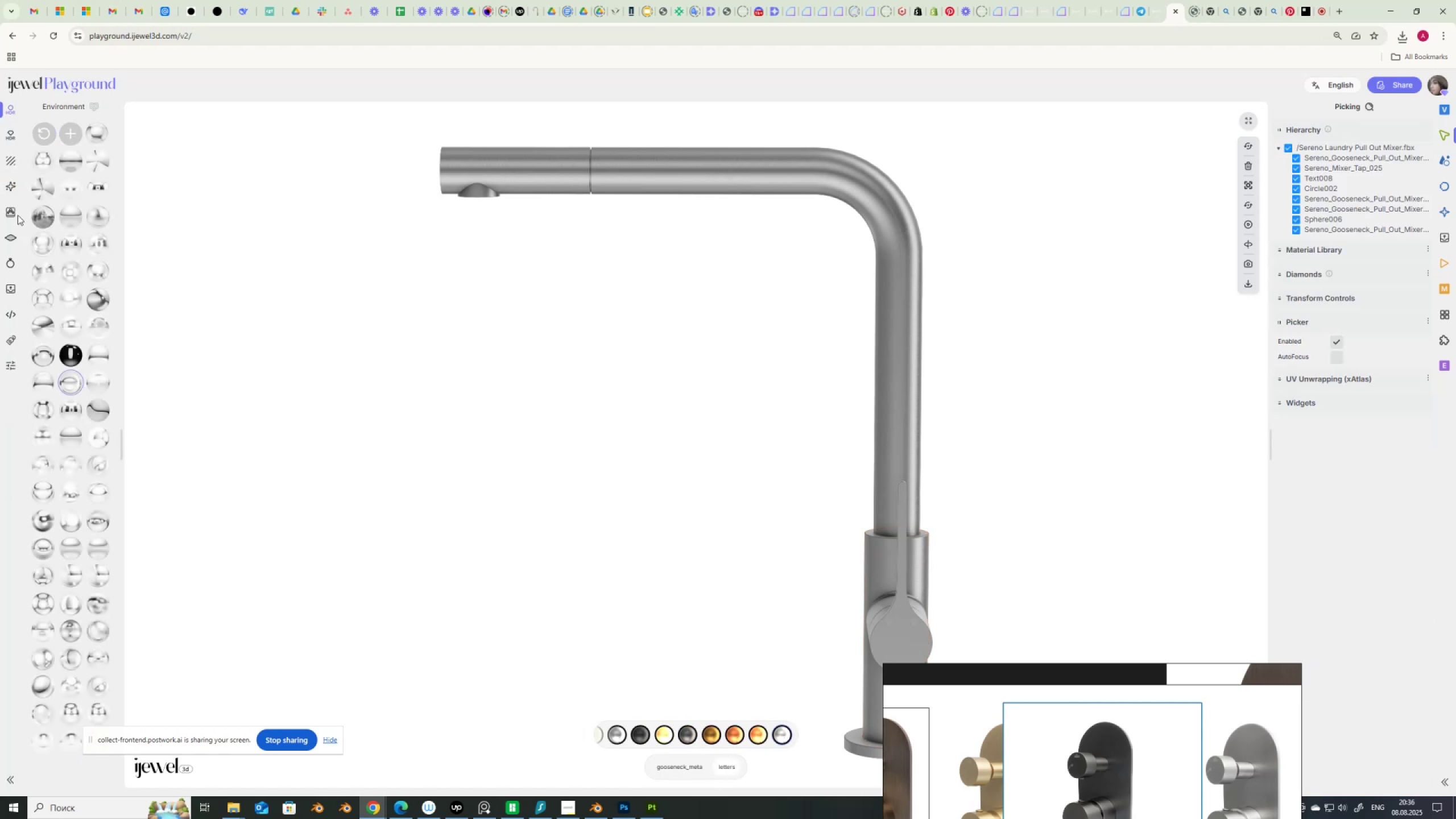 
left_click([11, 287])
 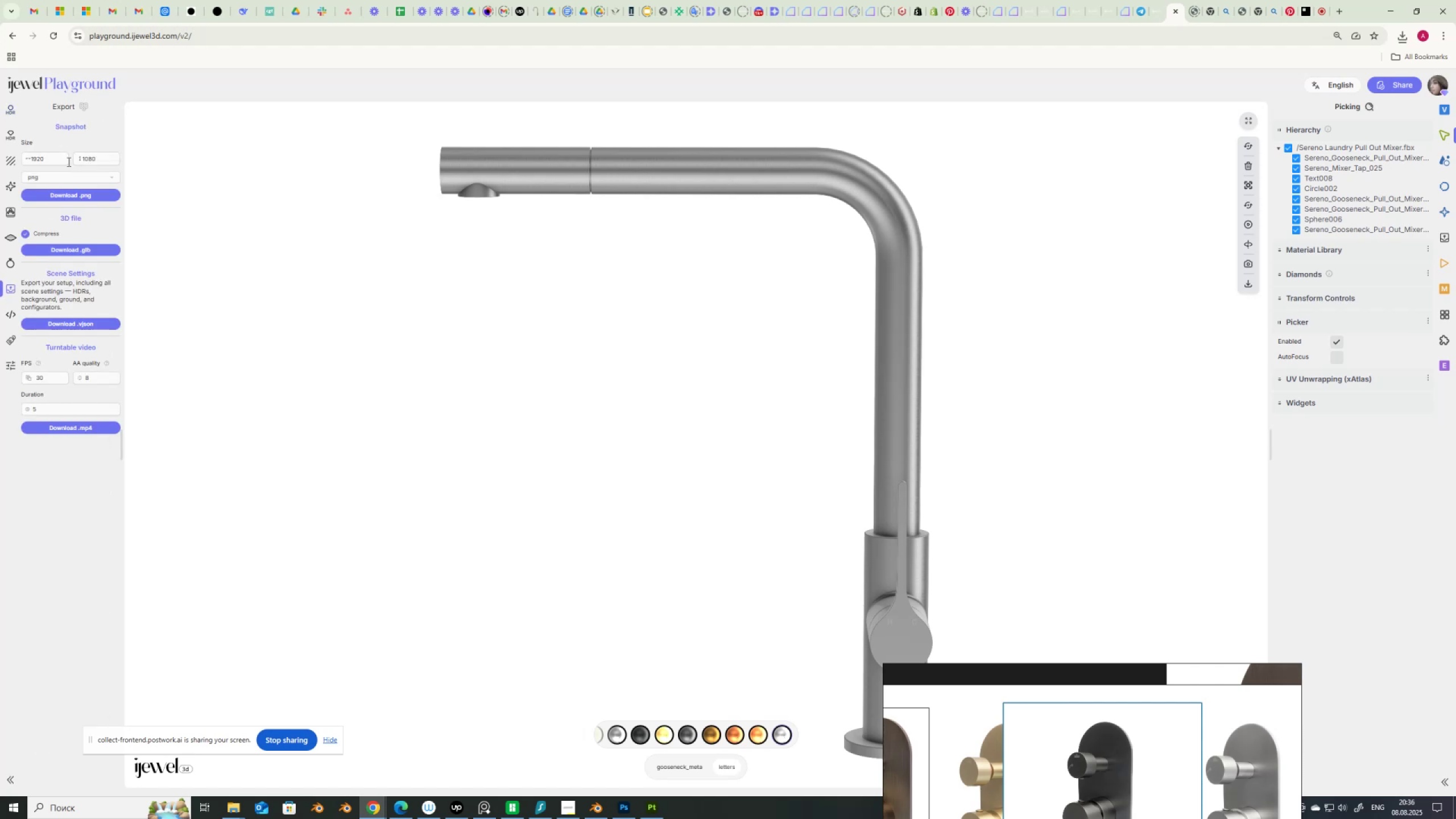 
left_click_drag(start_coordinate=[60, 161], to_coordinate=[0, 164])
 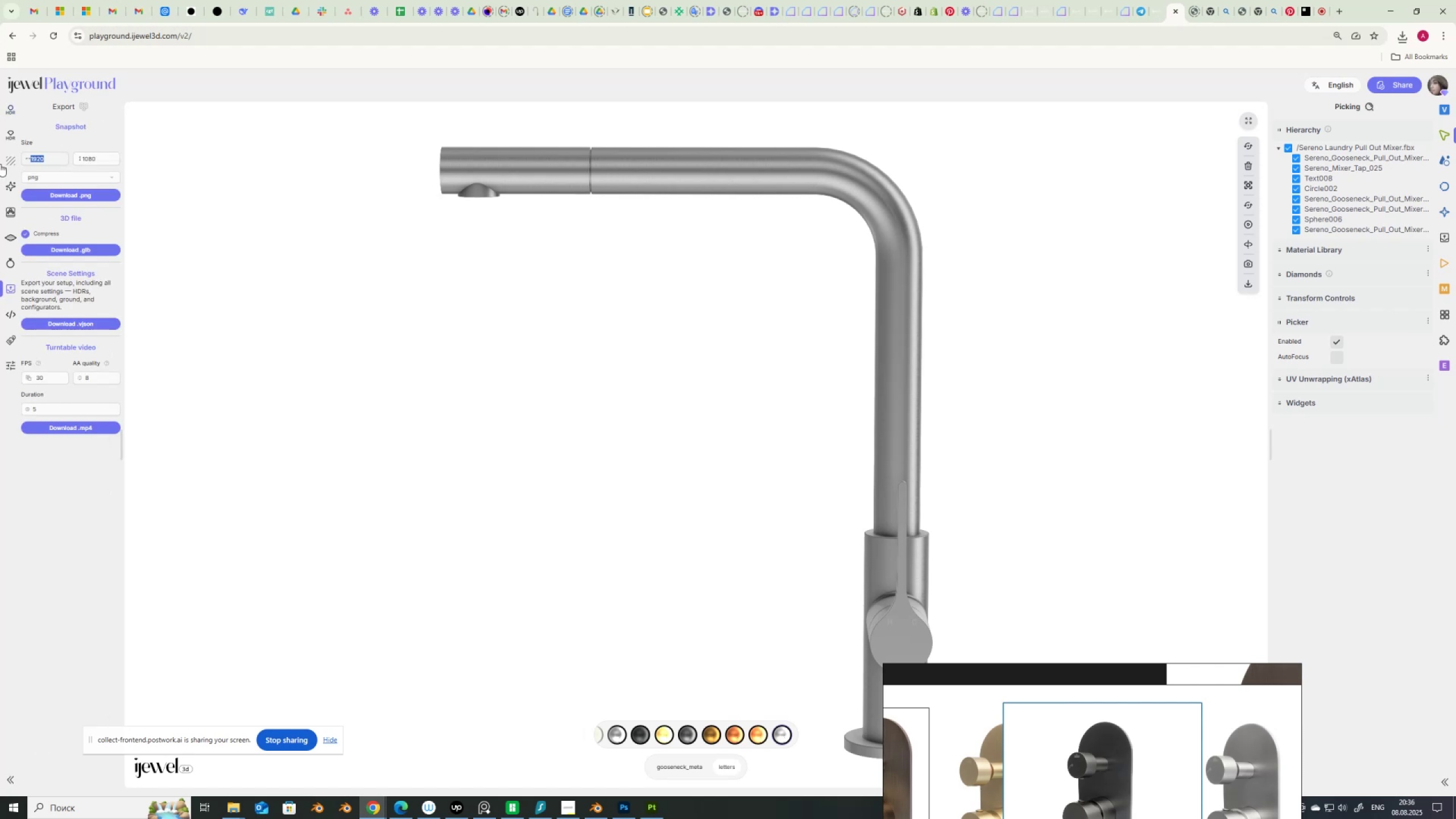 
key(Numpad1)
 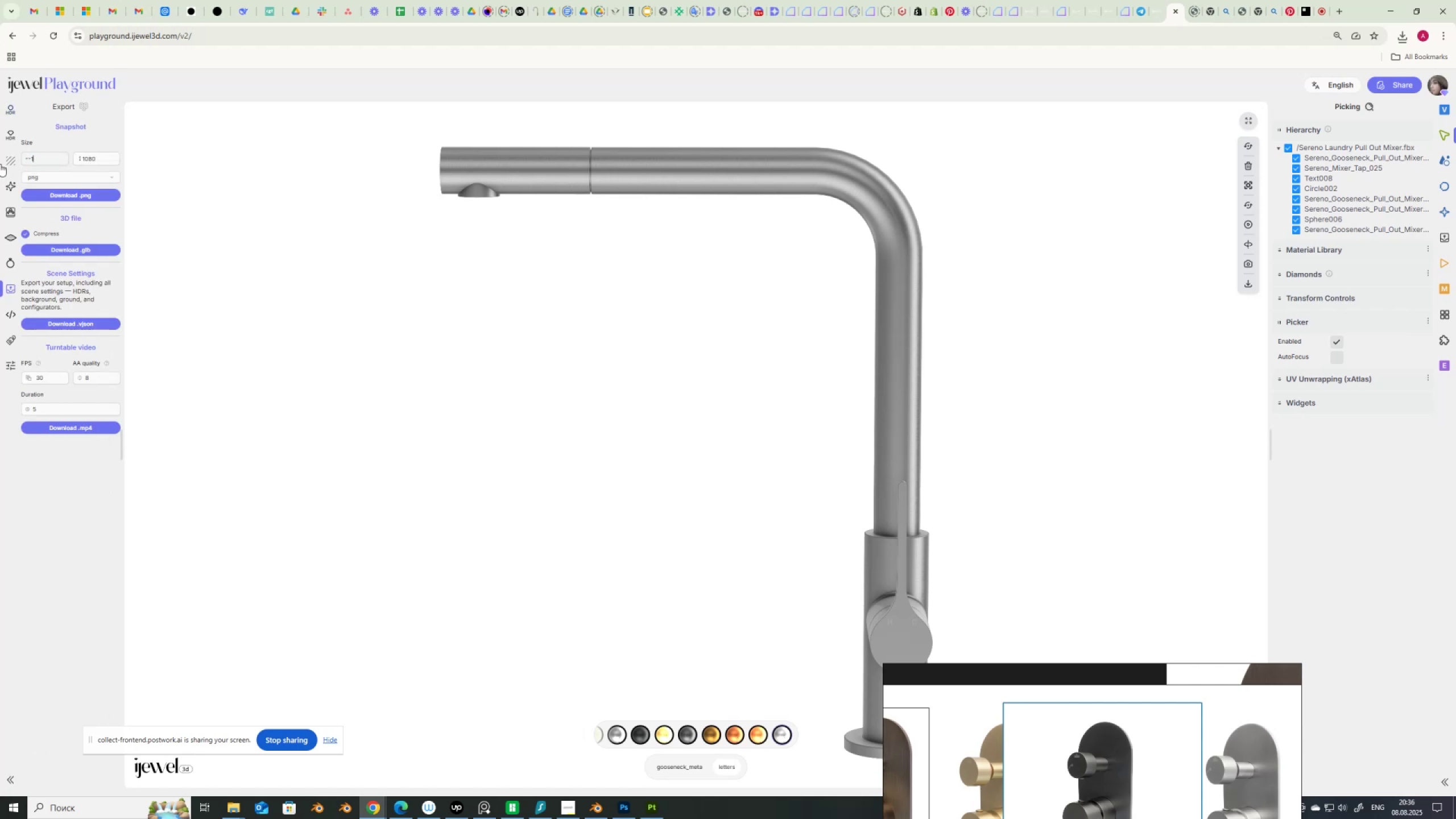 
key(Numpad4)
 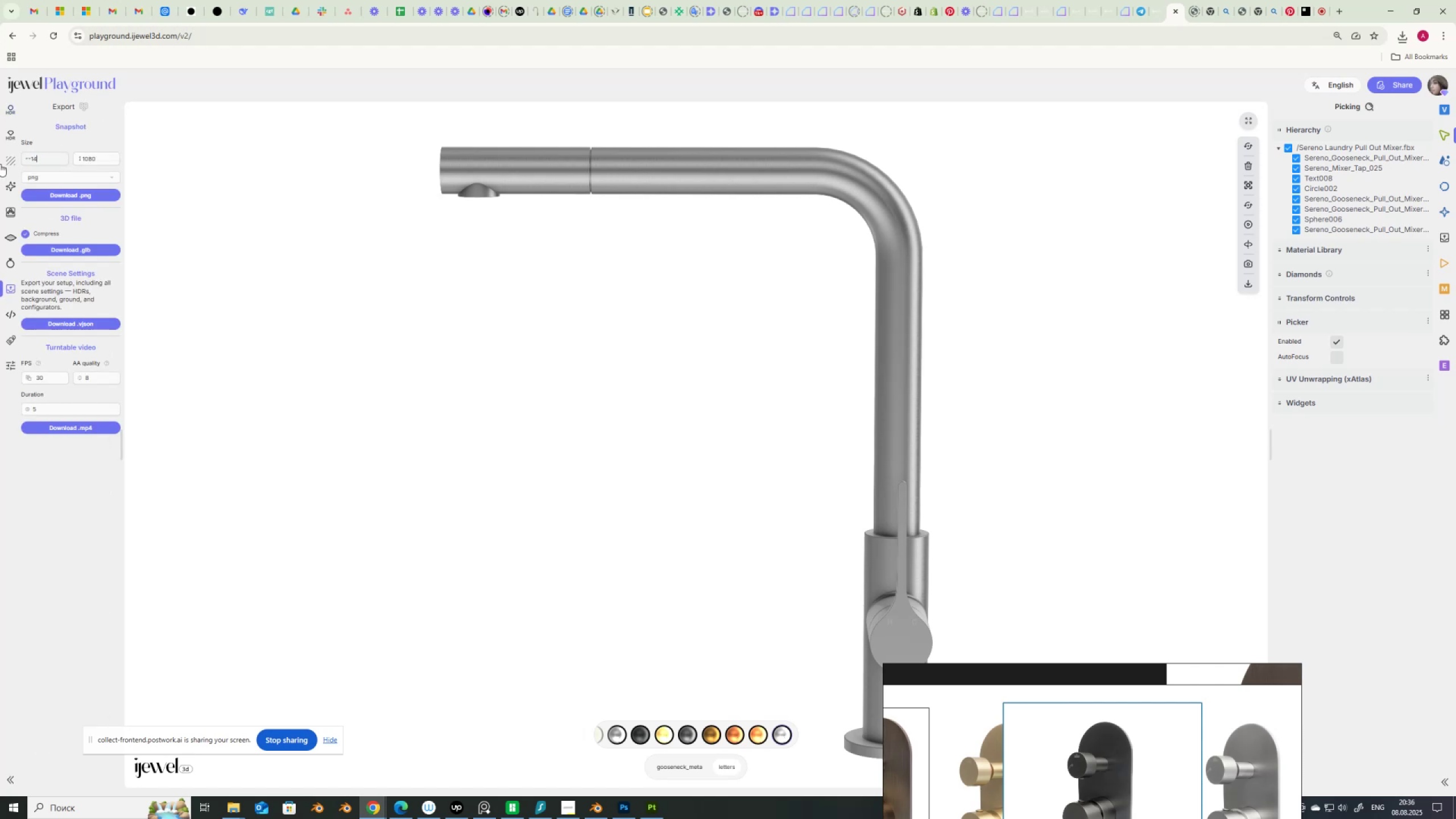 
key(Numpad0)
 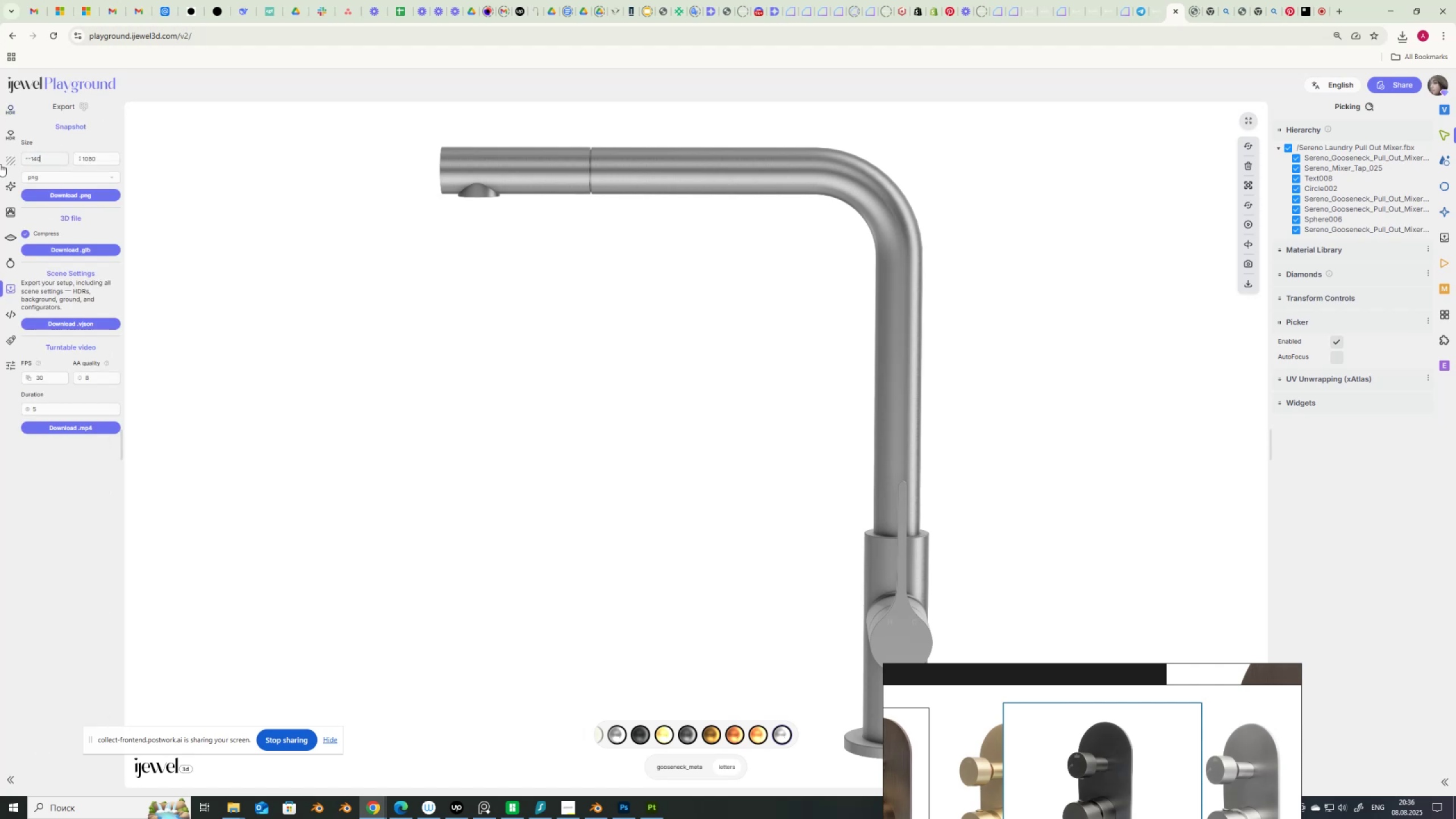 
key(Numpad0)
 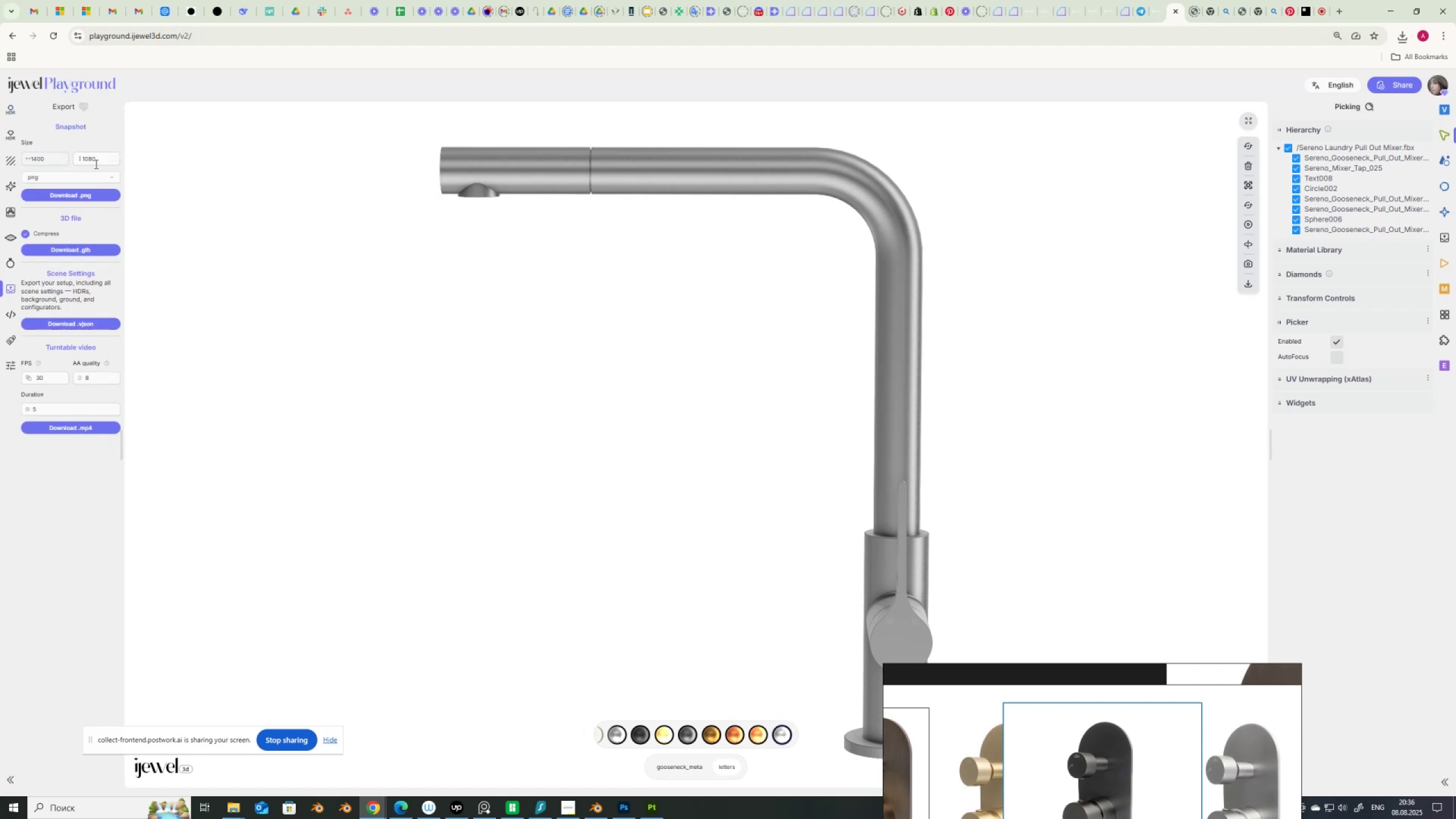 
left_click_drag(start_coordinate=[96, 160], to_coordinate=[33, 156])
 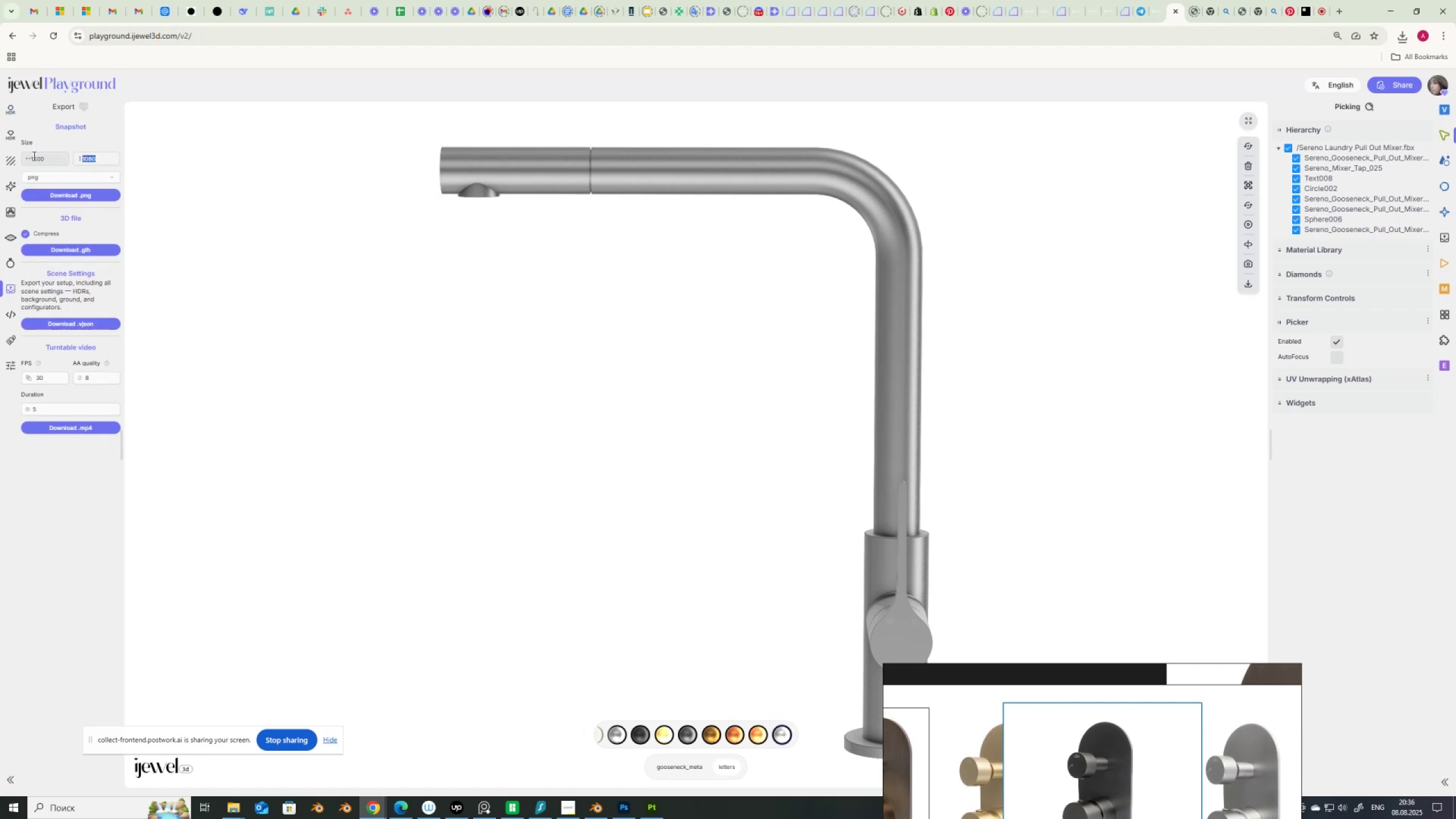 
key(Numpad1)
 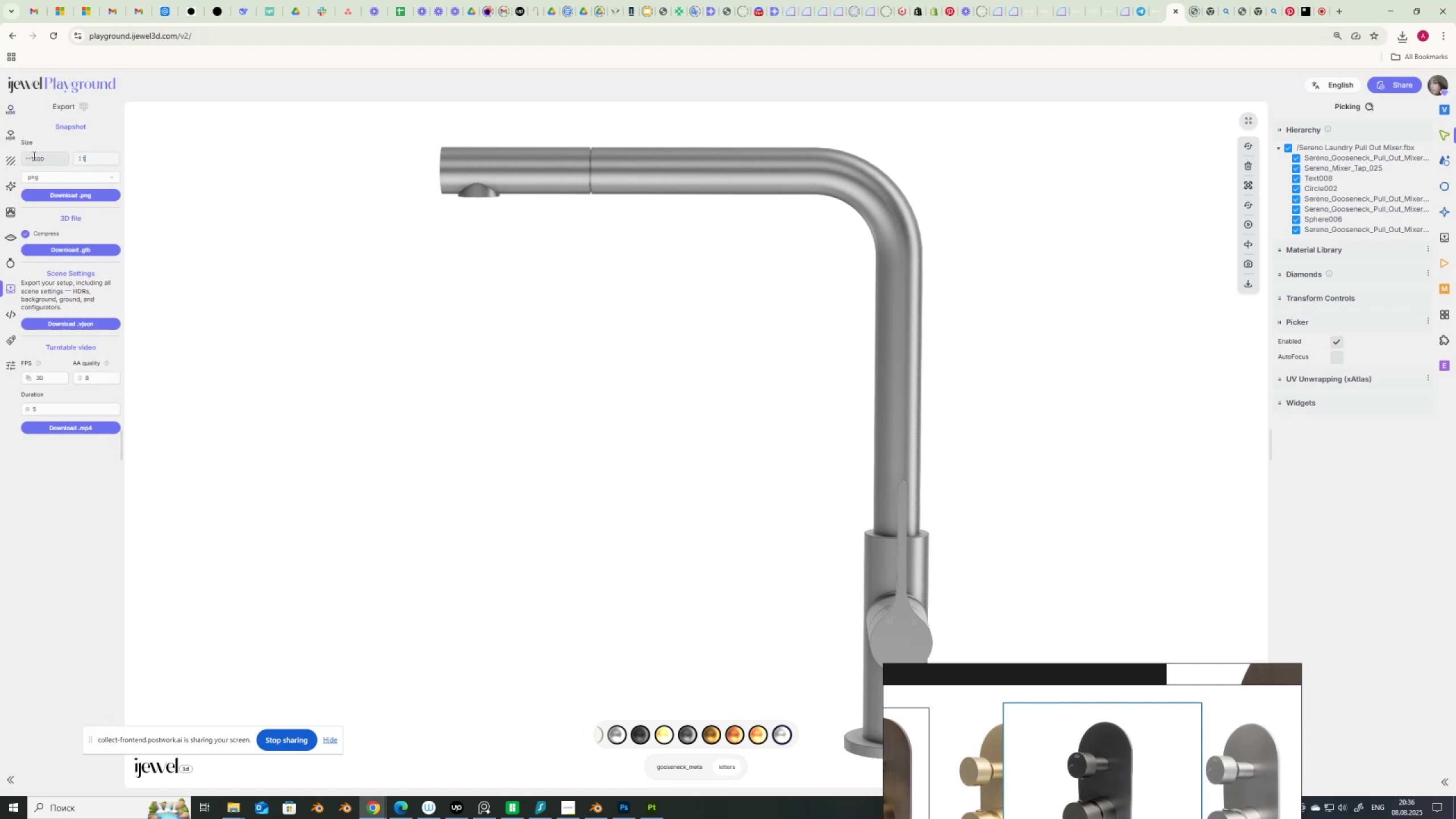 
key(Numpad4)
 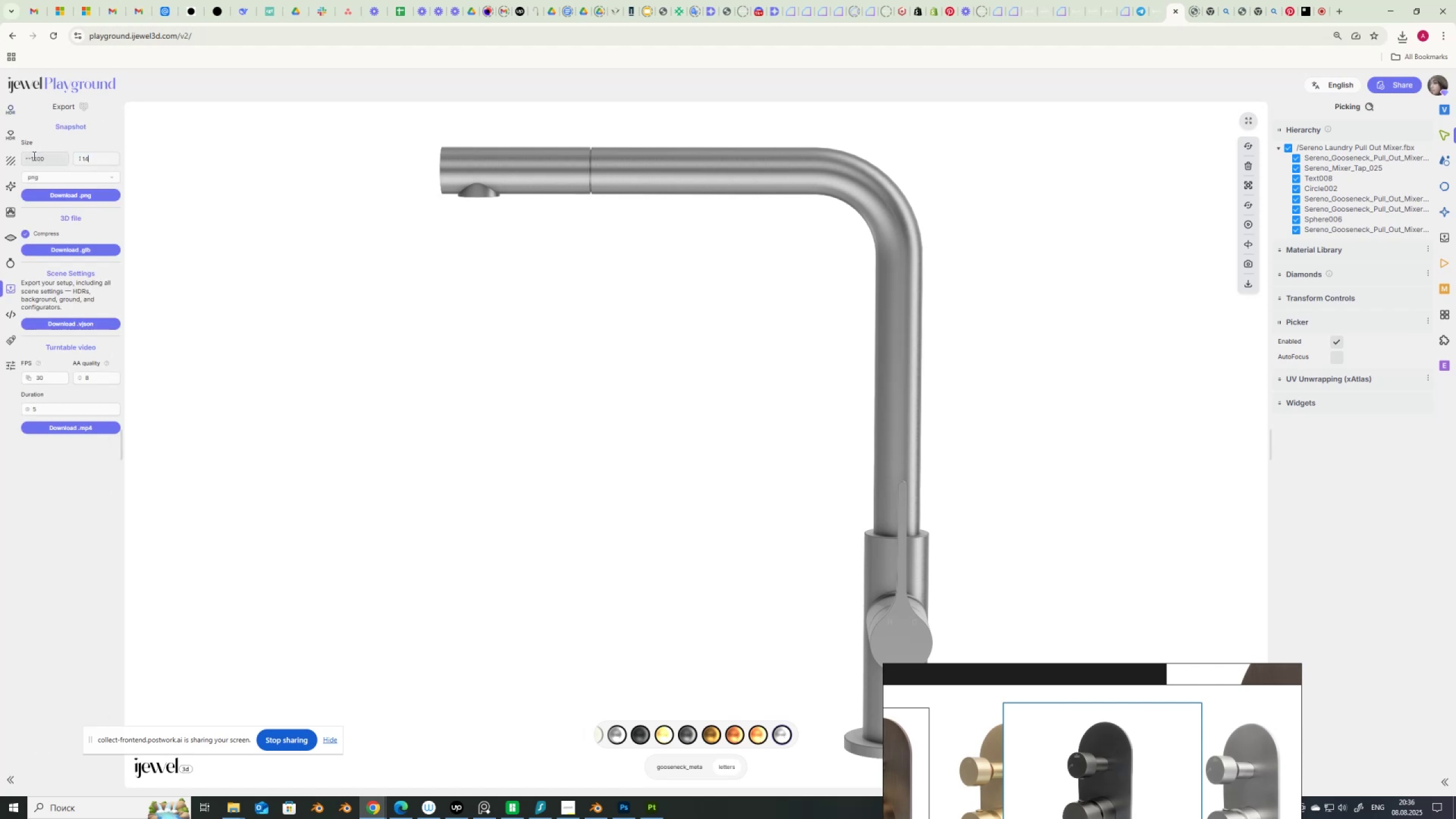 
key(Numpad0)
 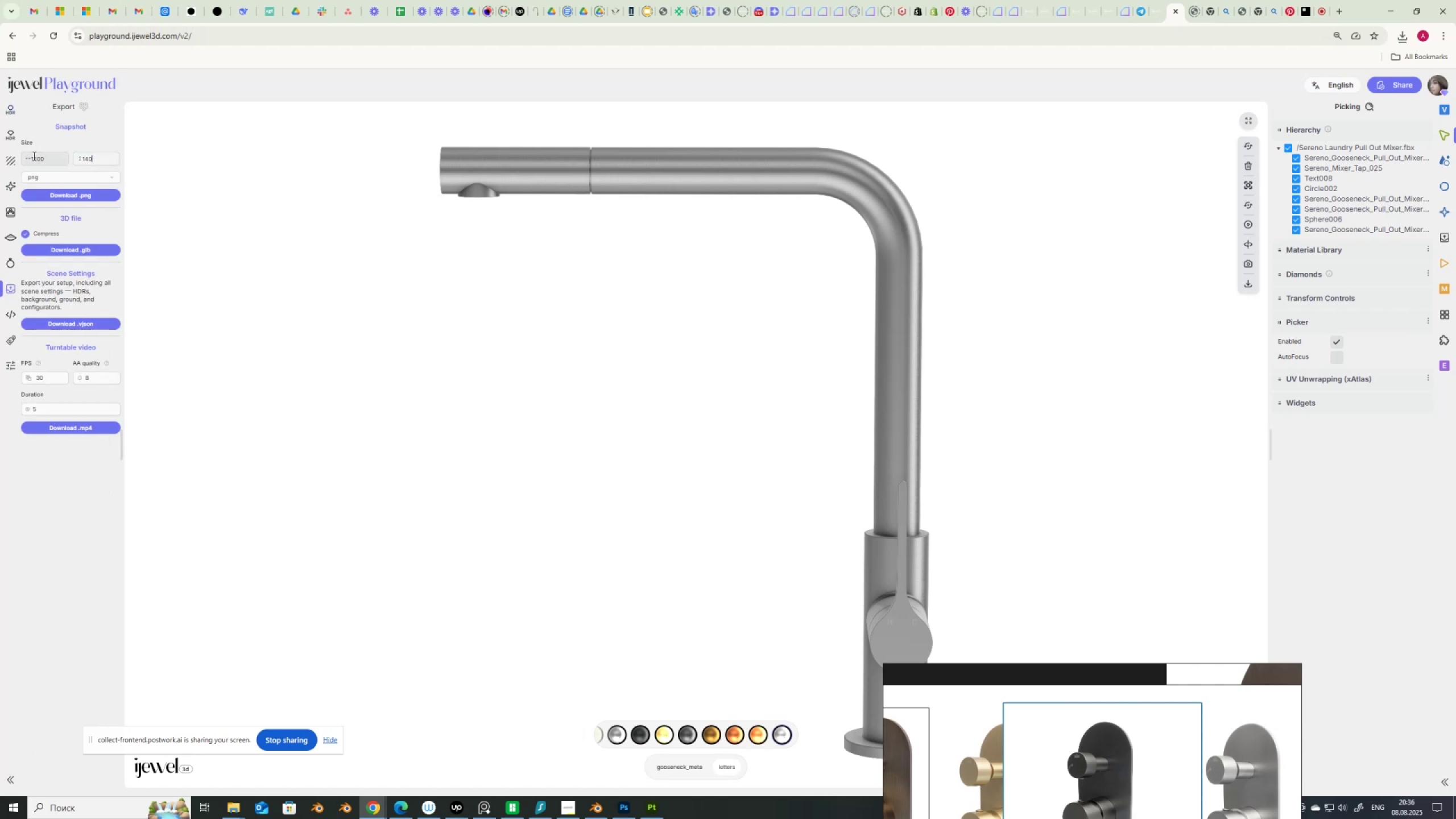 
key(Numpad0)
 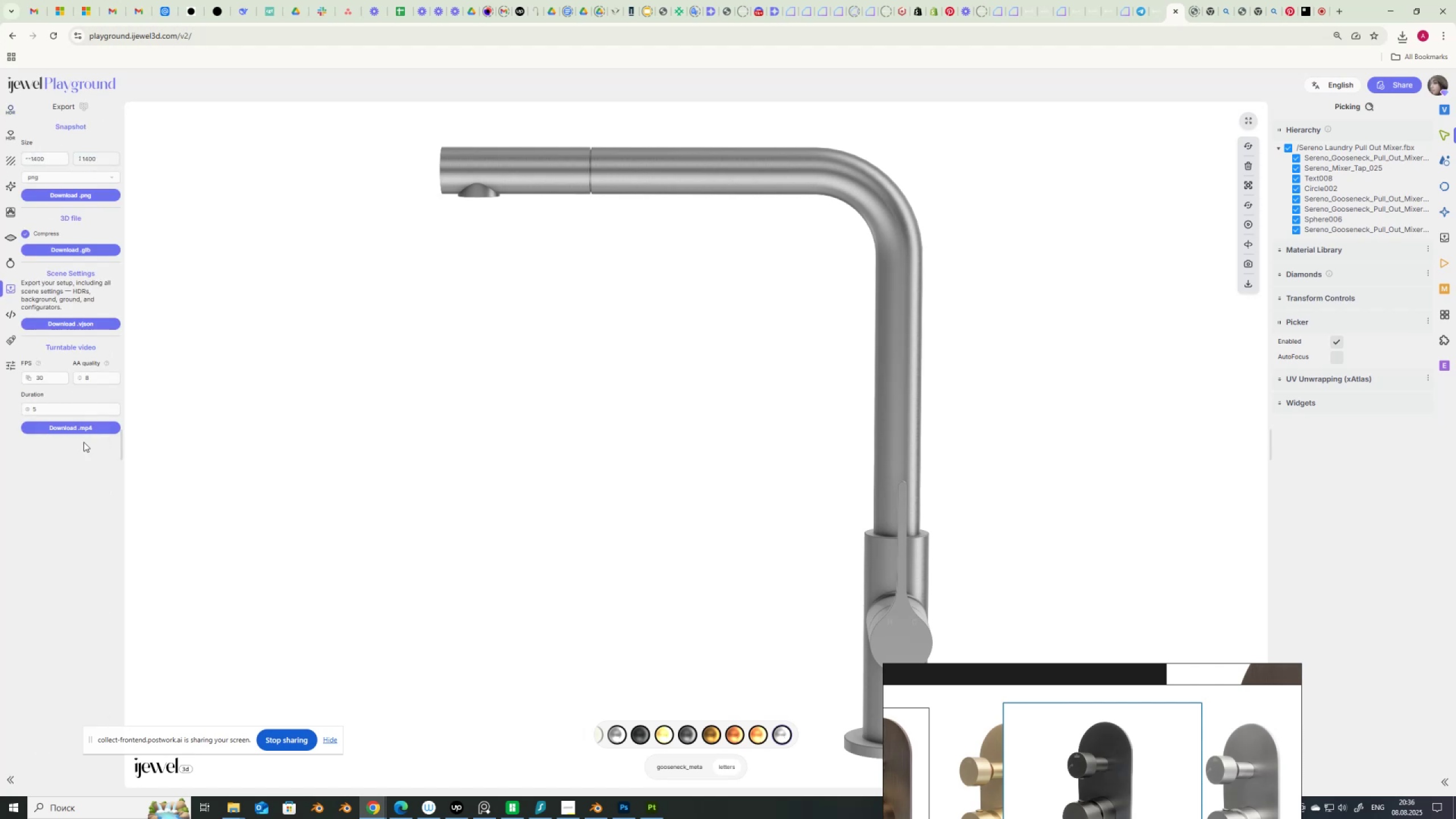 
left_click([90, 477])
 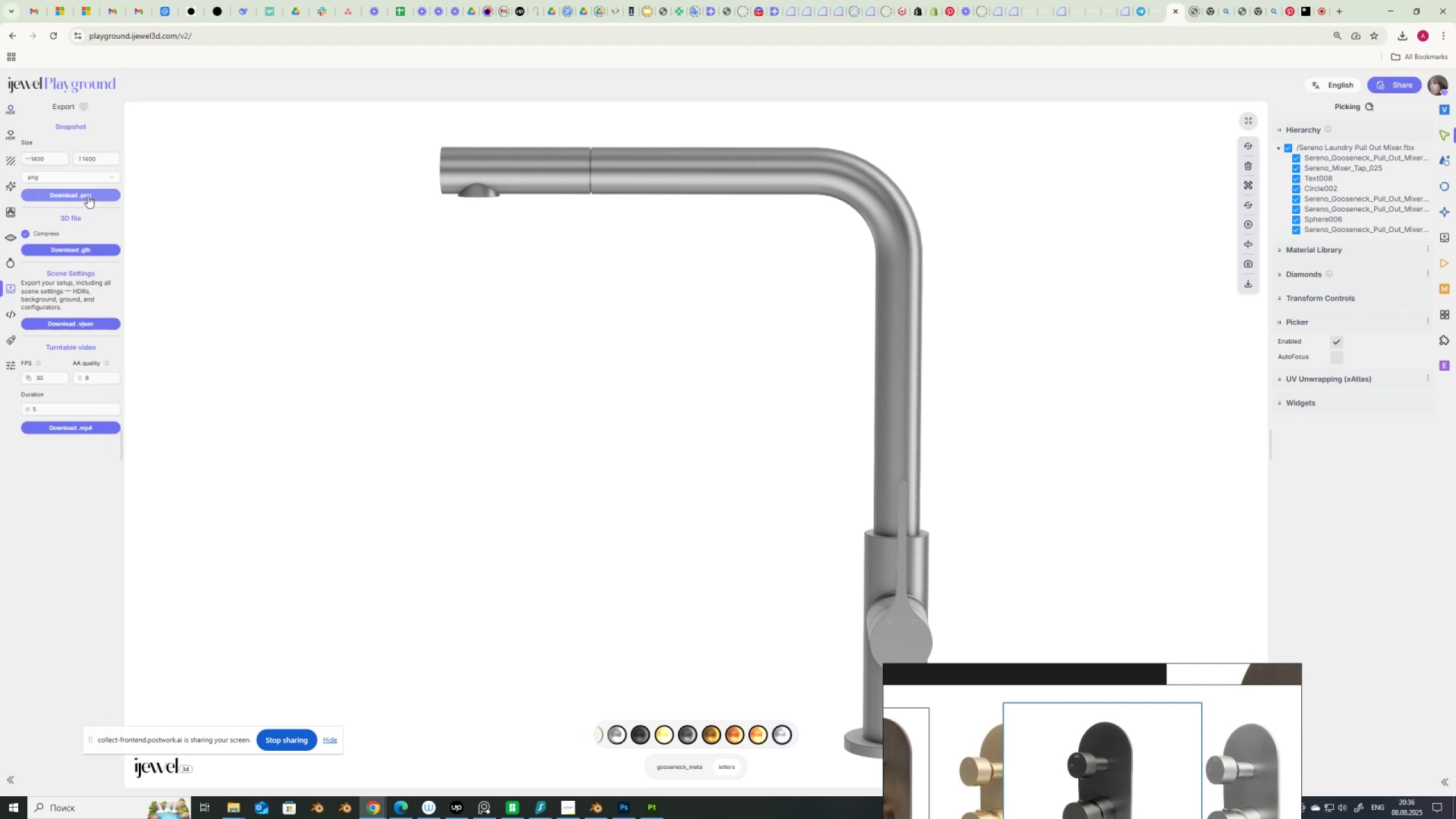 
left_click([88, 196])
 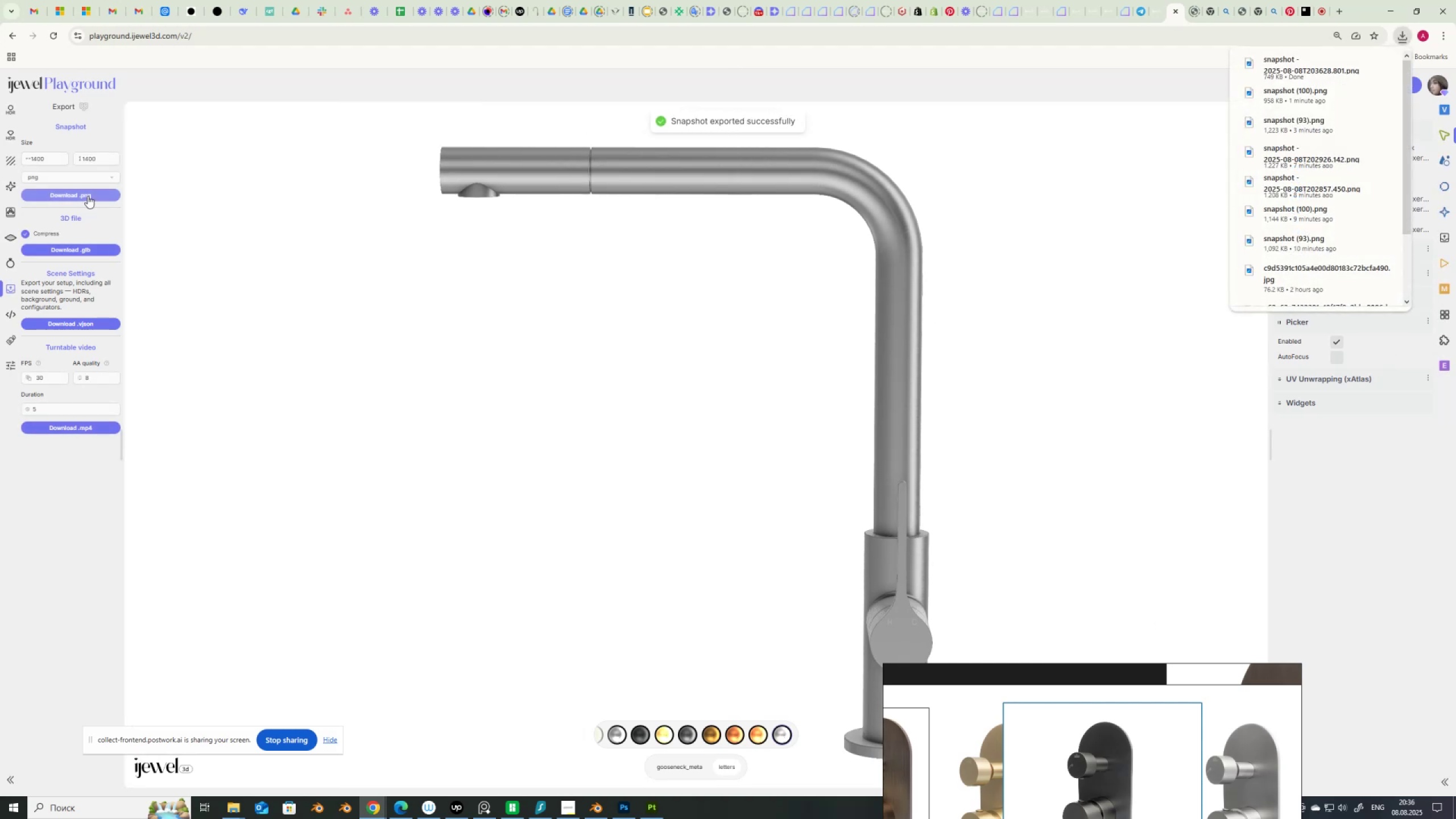 
wait(10.92)
 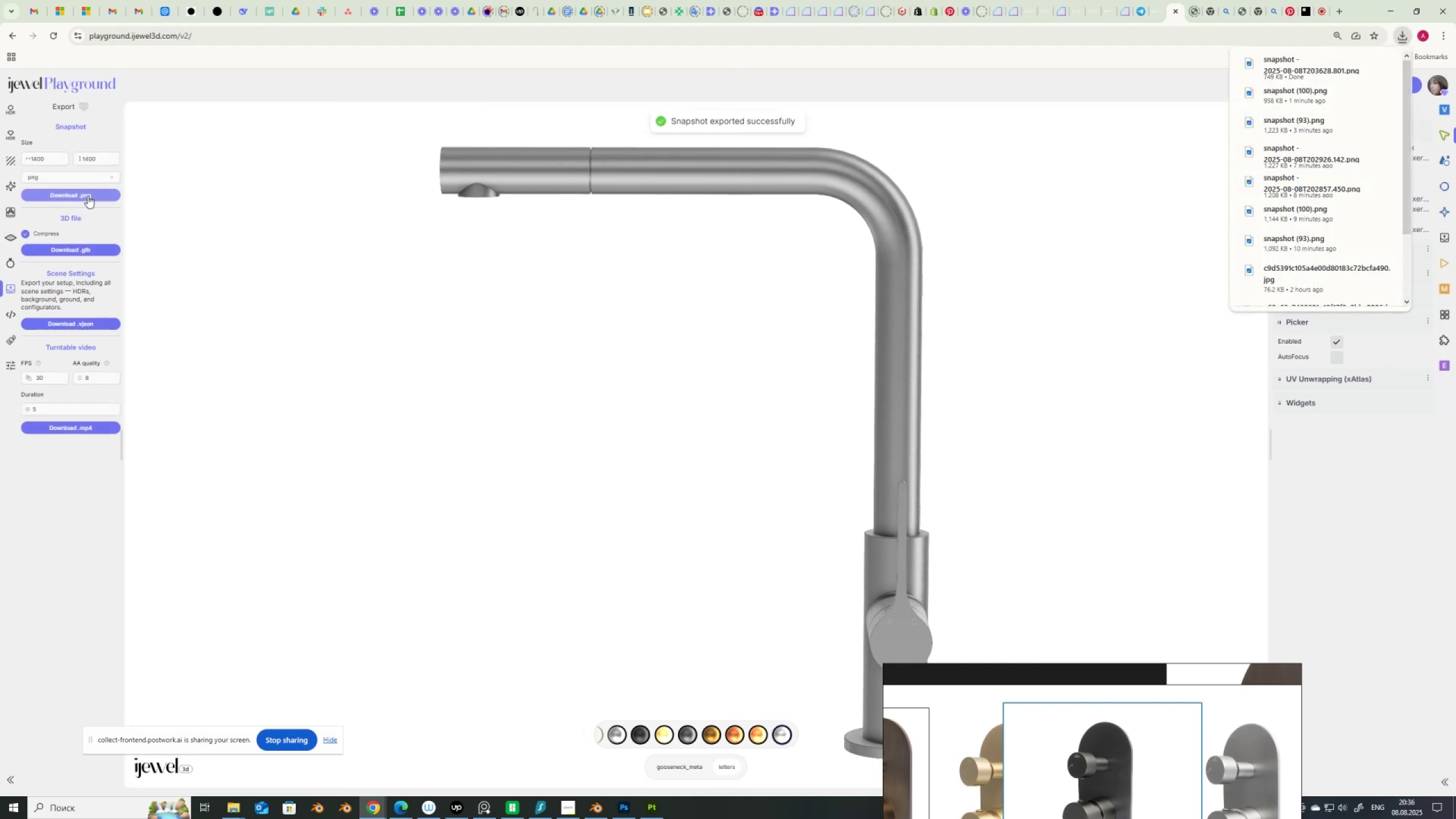 
left_click([234, 806])
 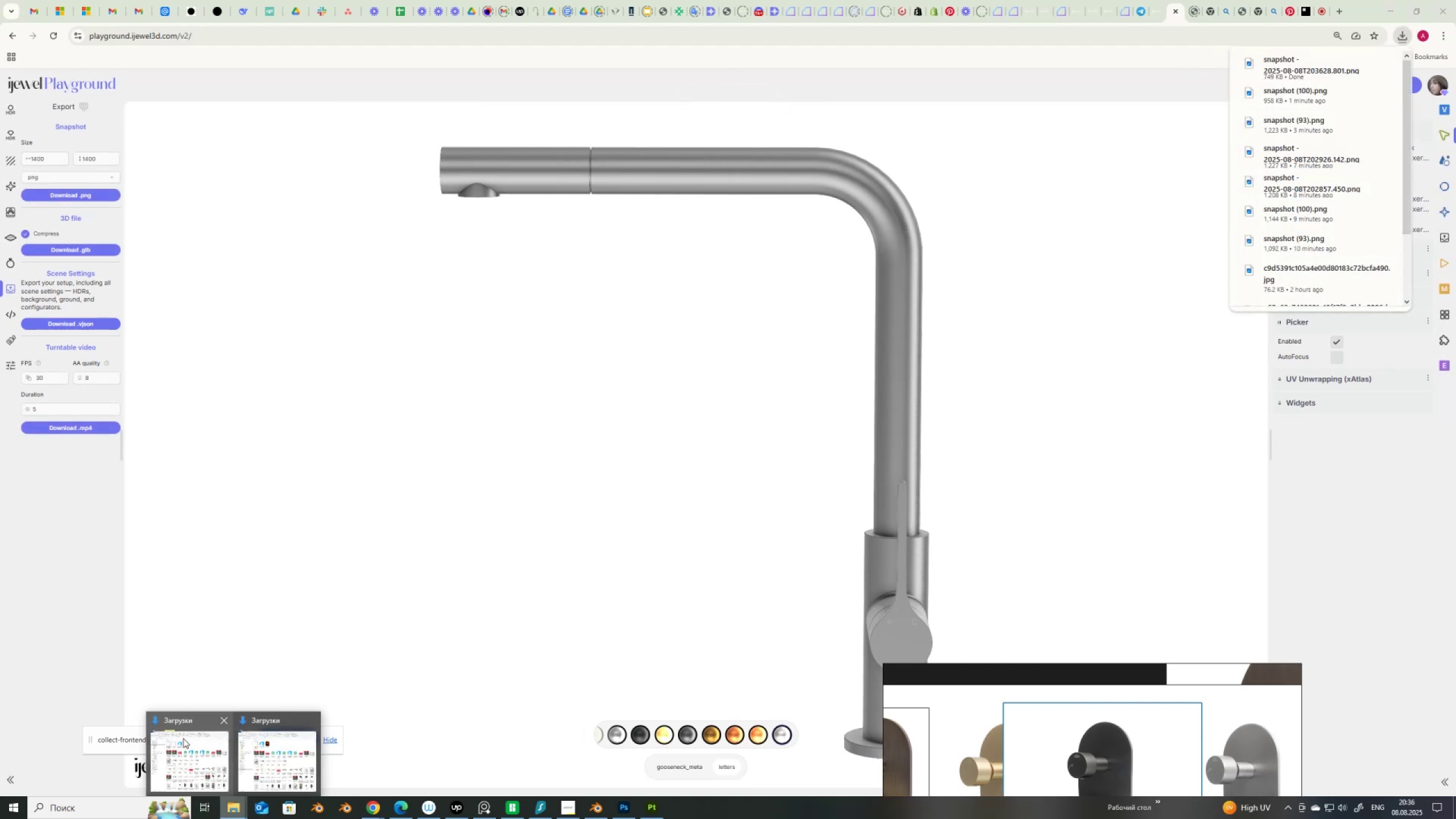 
left_click([183, 740])
 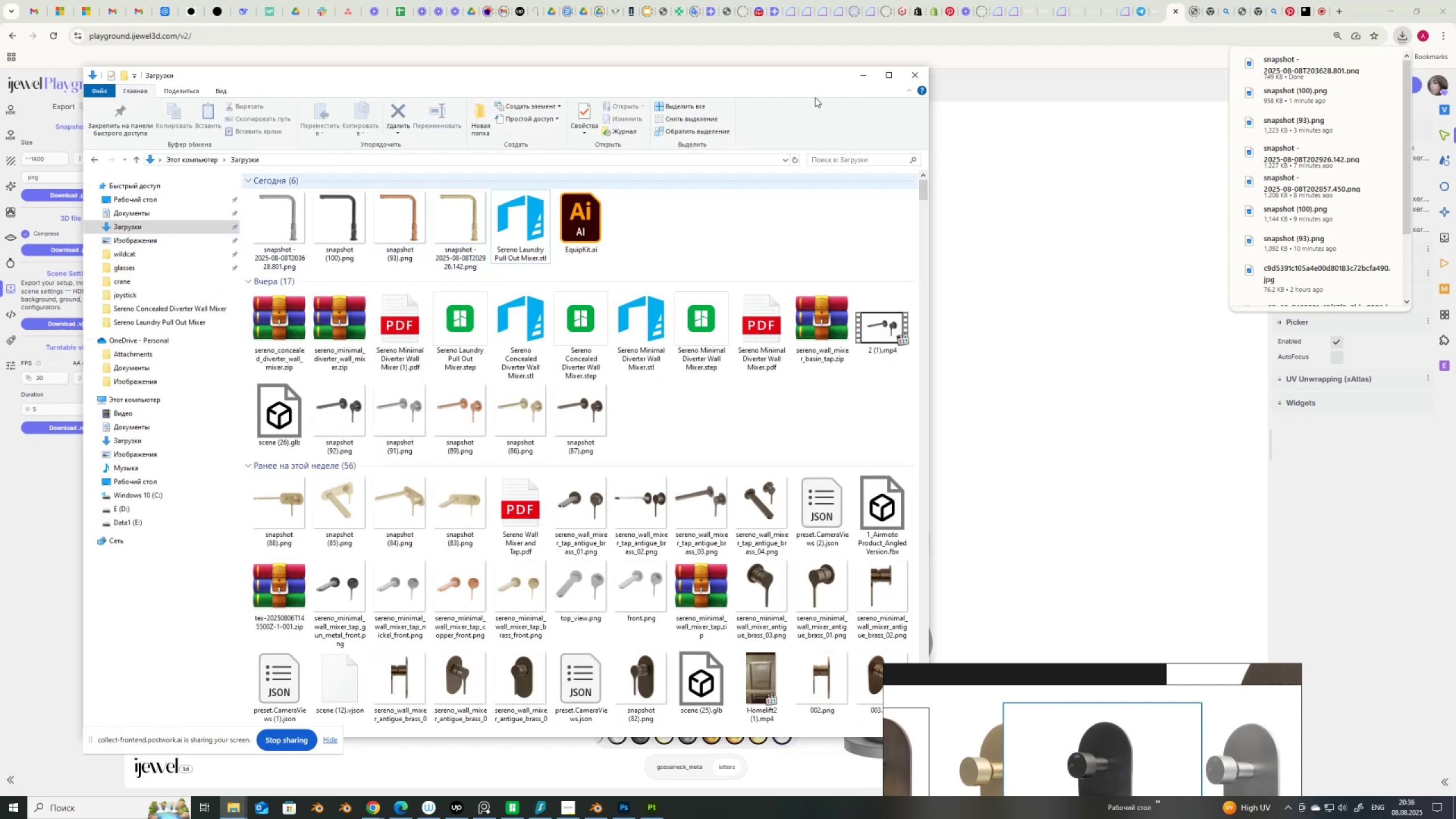 
left_click([864, 80])
 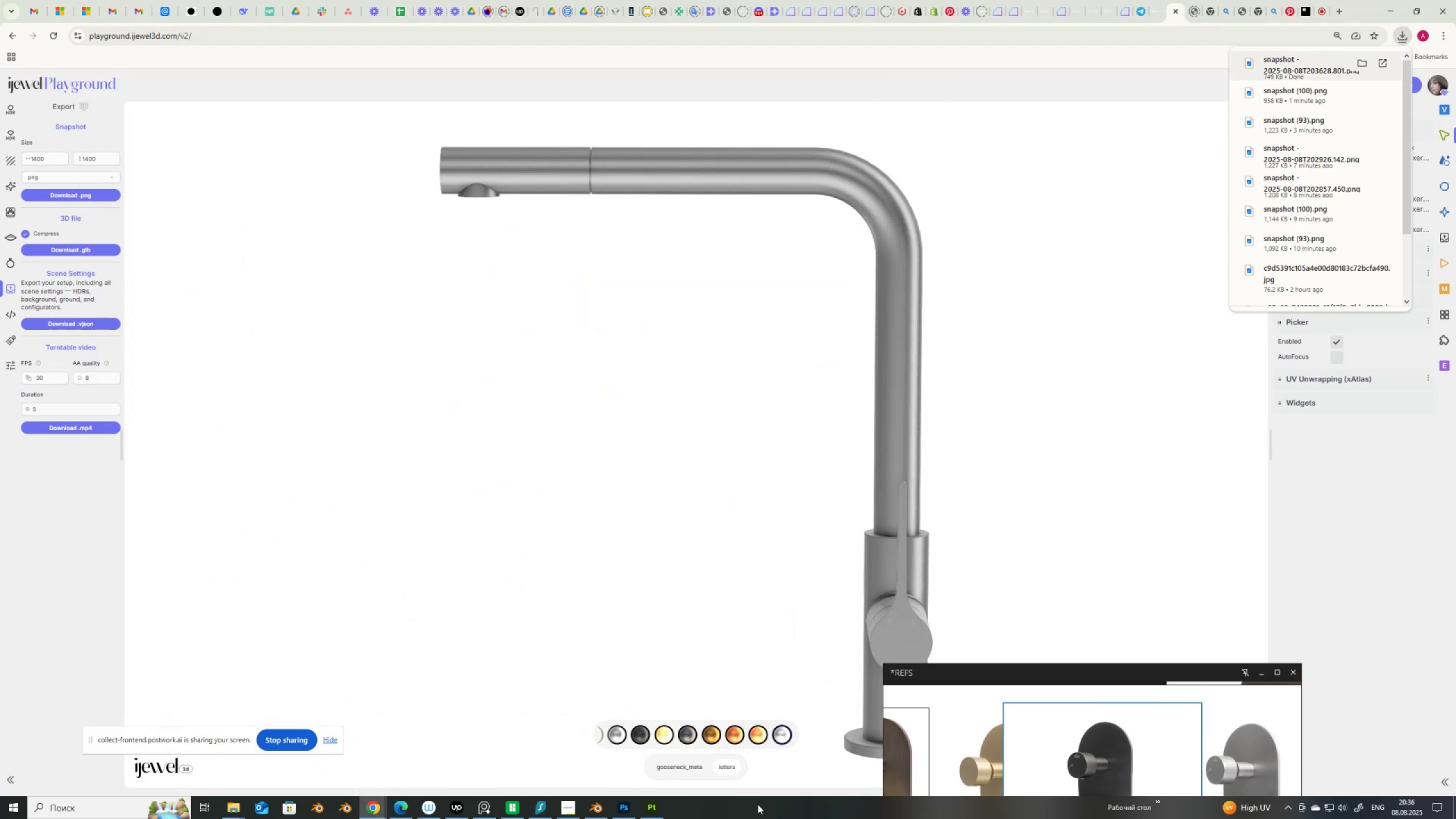 
mouse_move([737, 751])
 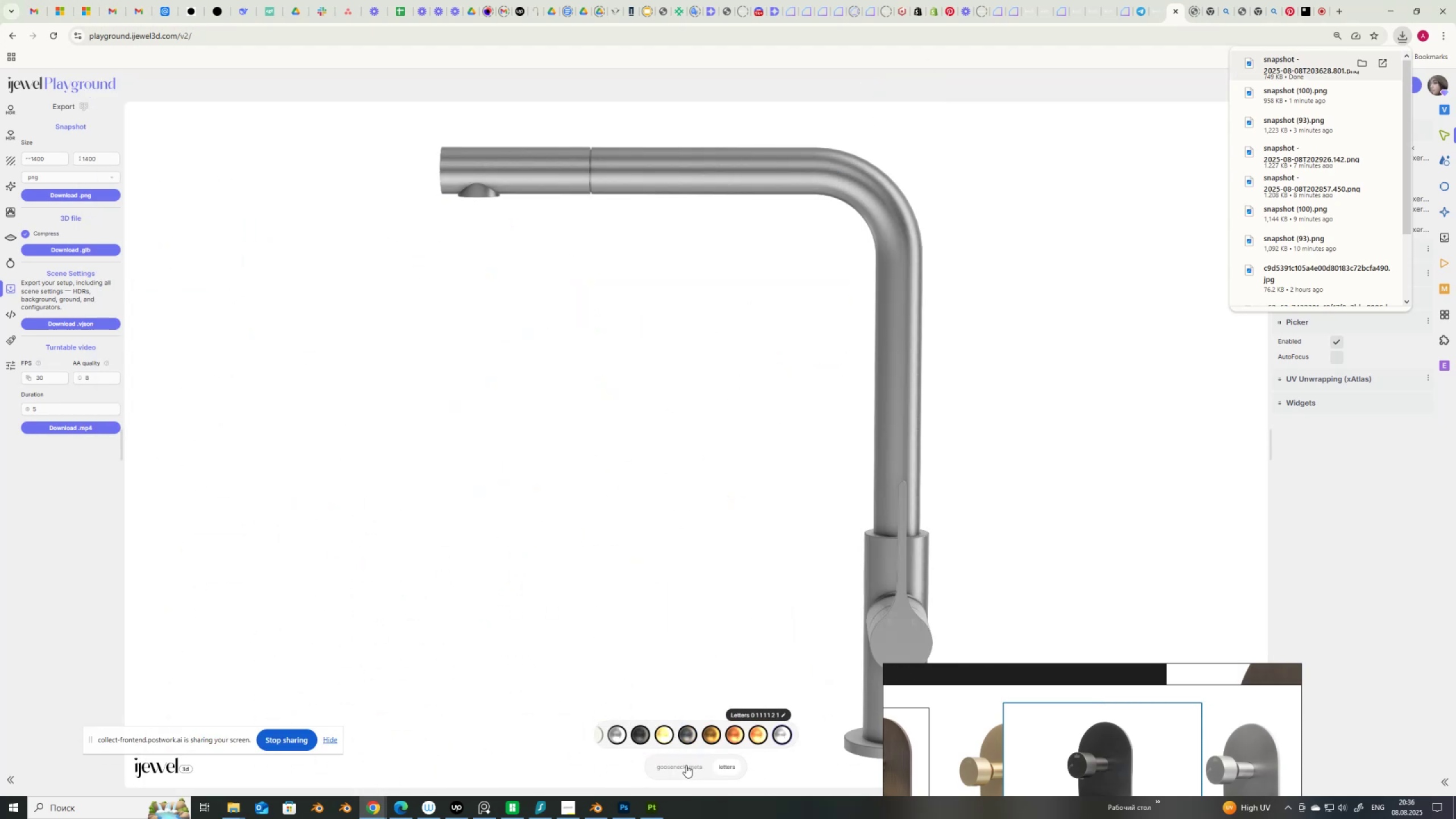 
left_click([686, 766])
 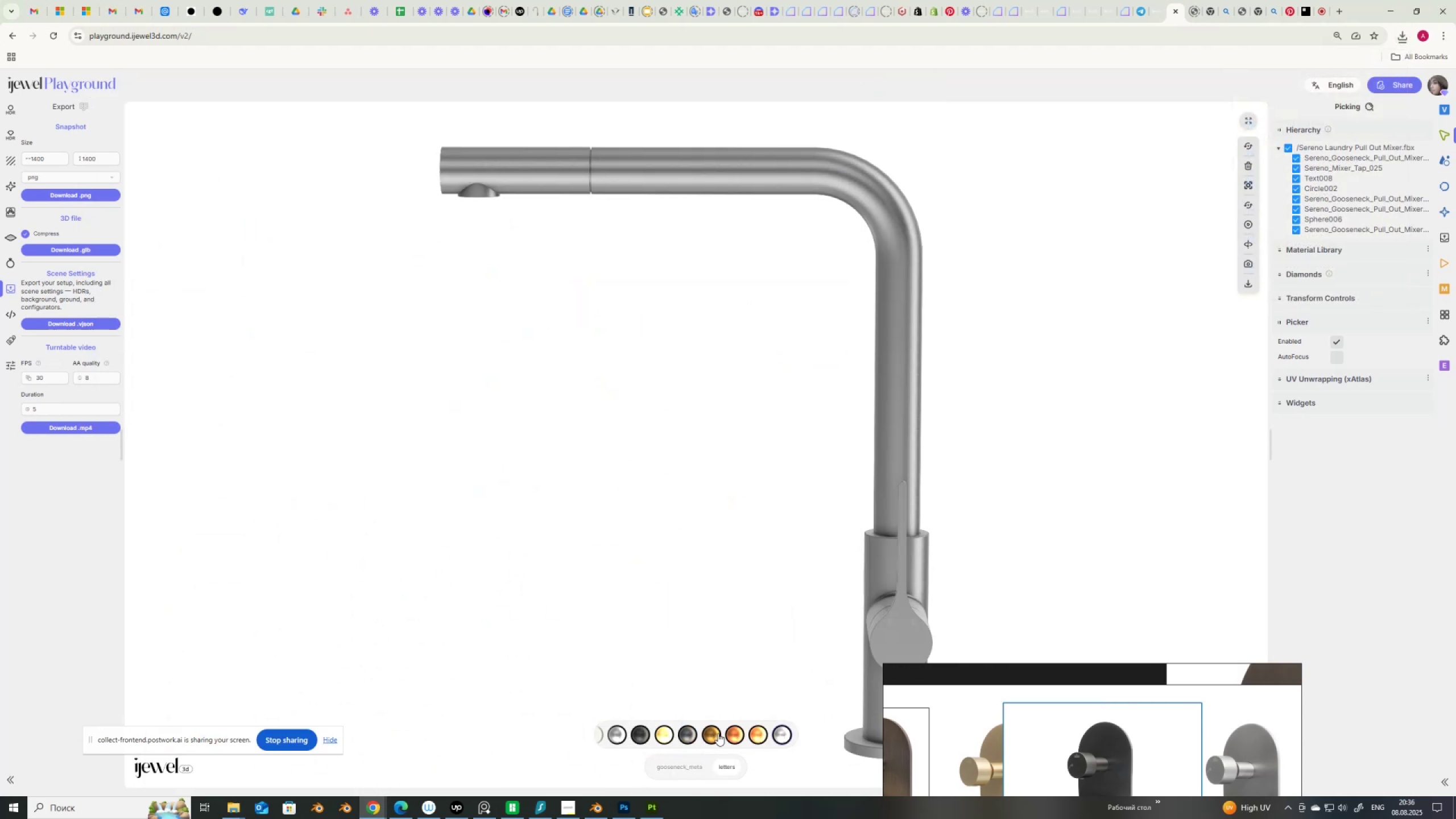 
mouse_move([718, 735])
 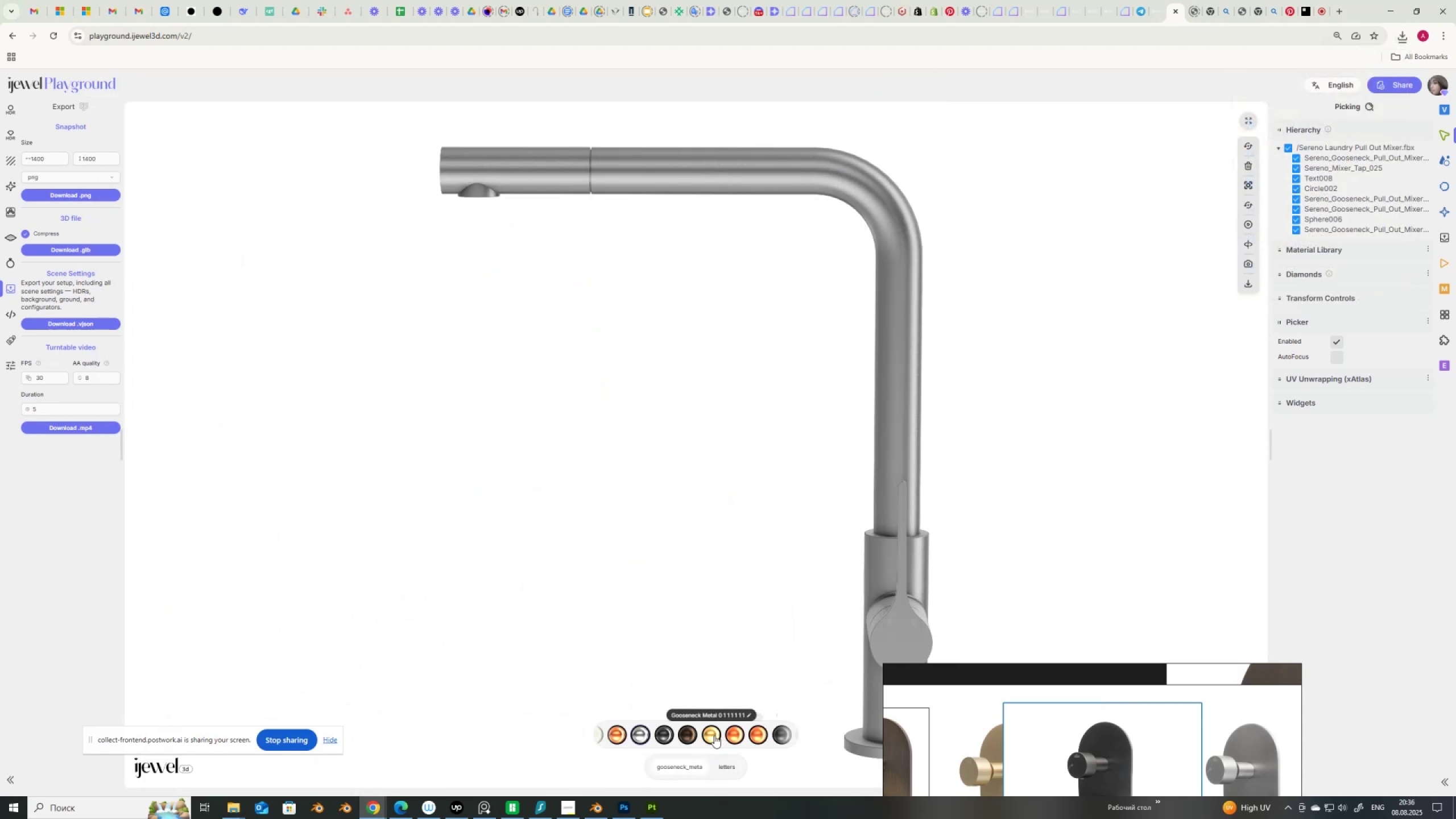 
left_click([714, 735])
 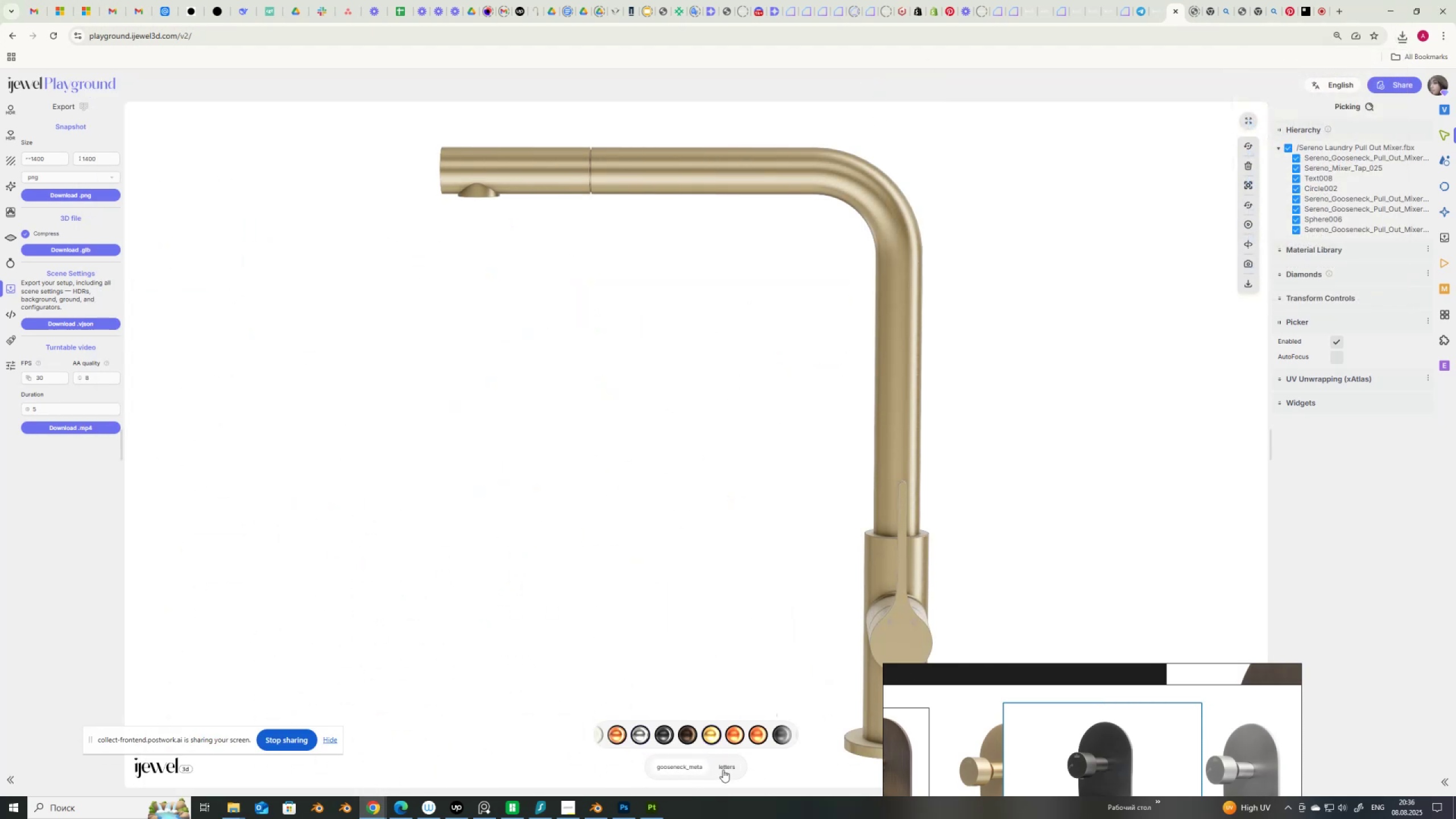 
left_click([725, 768])
 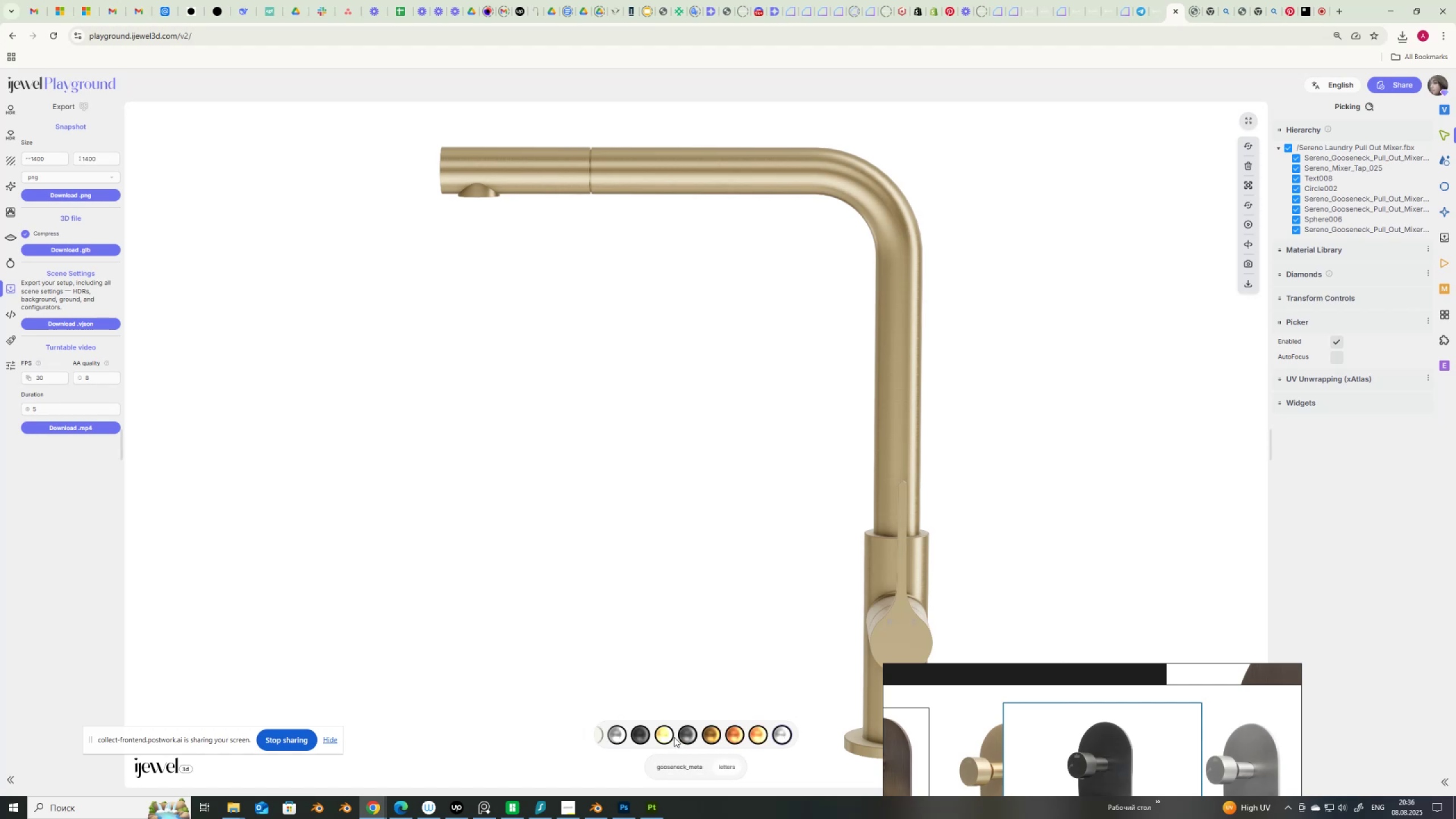 
left_click([665, 735])
 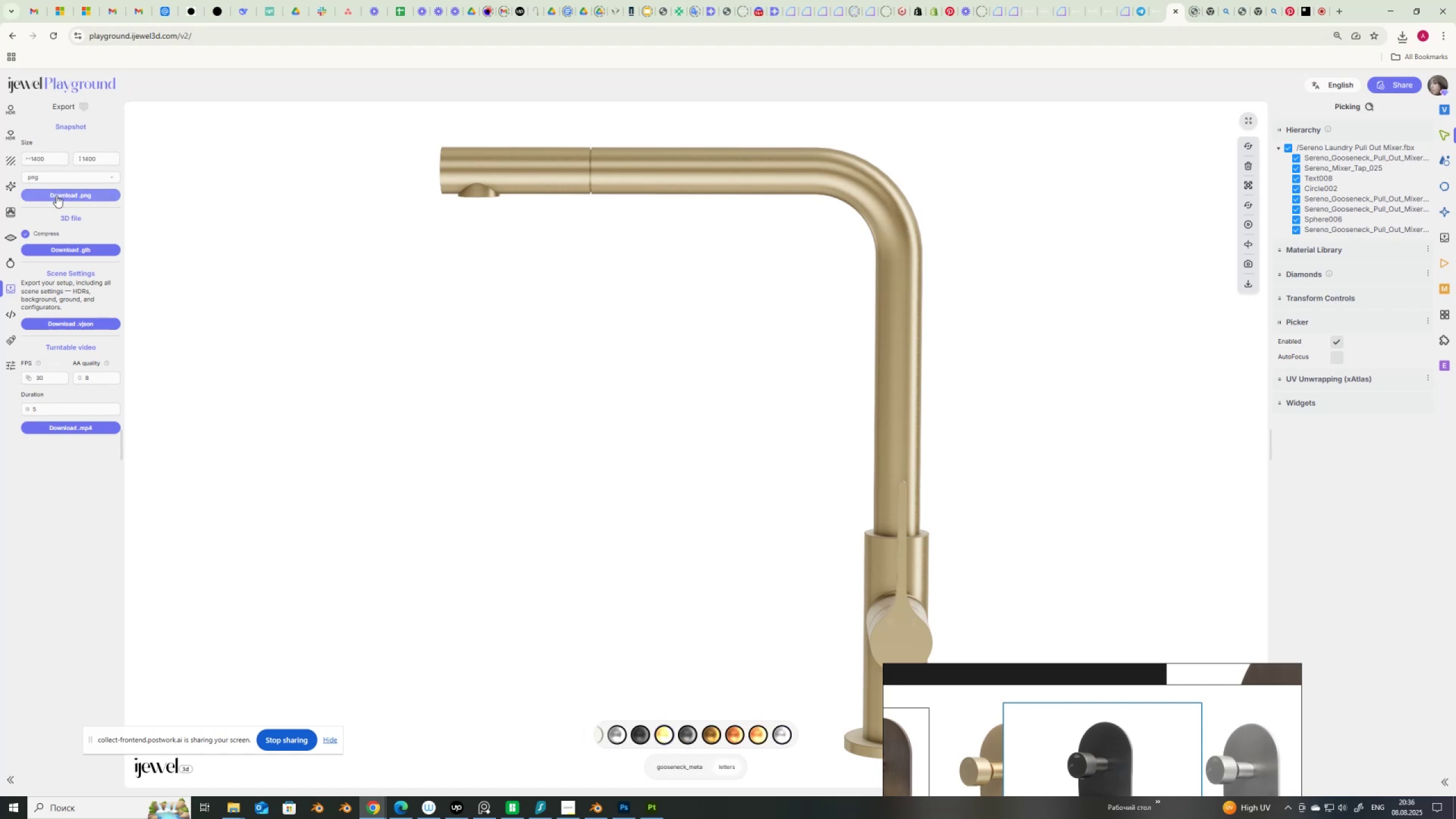 
left_click([56, 195])
 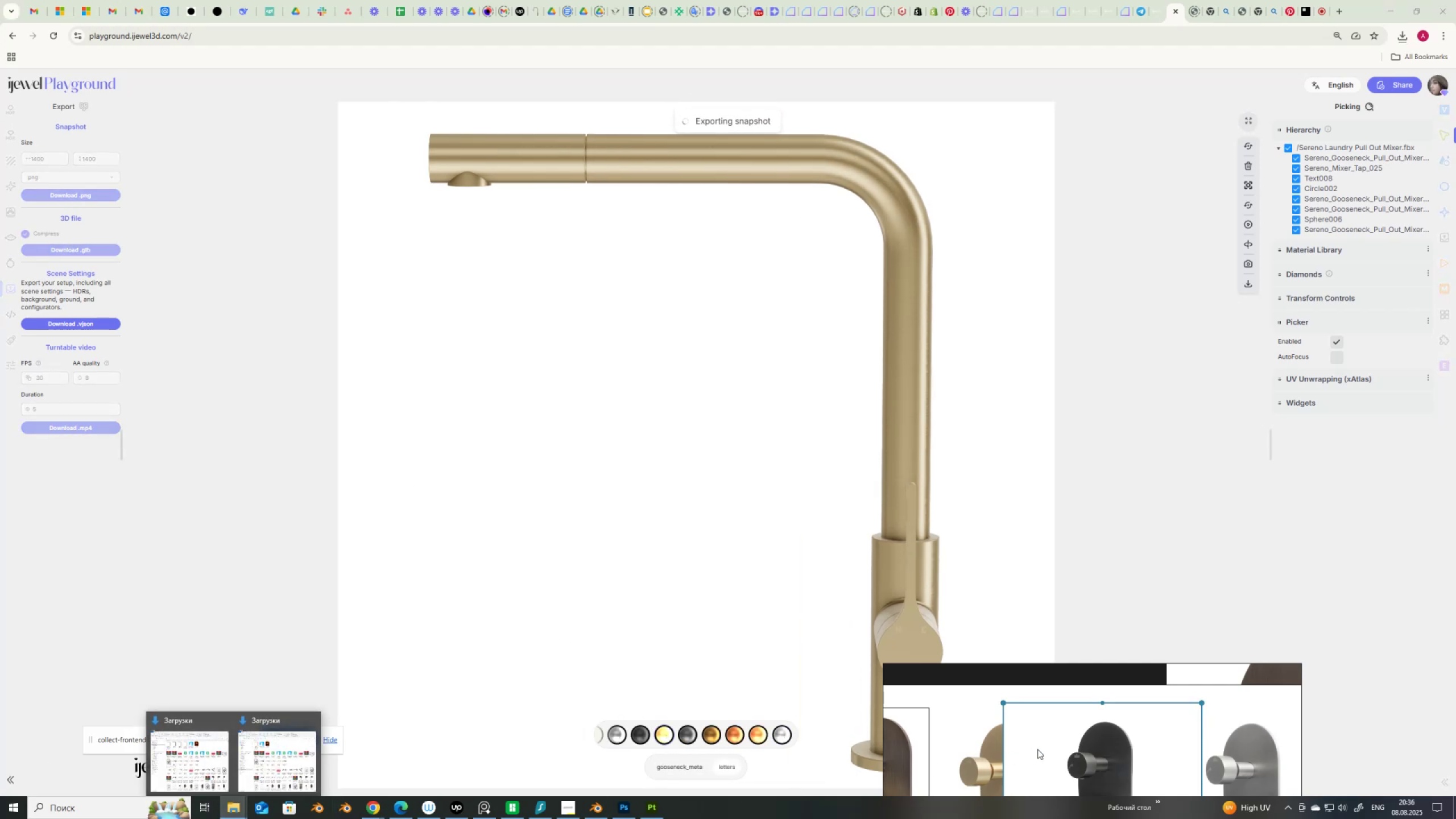 
scroll: coordinate [1118, 350], scroll_direction: down, amount: 4.0
 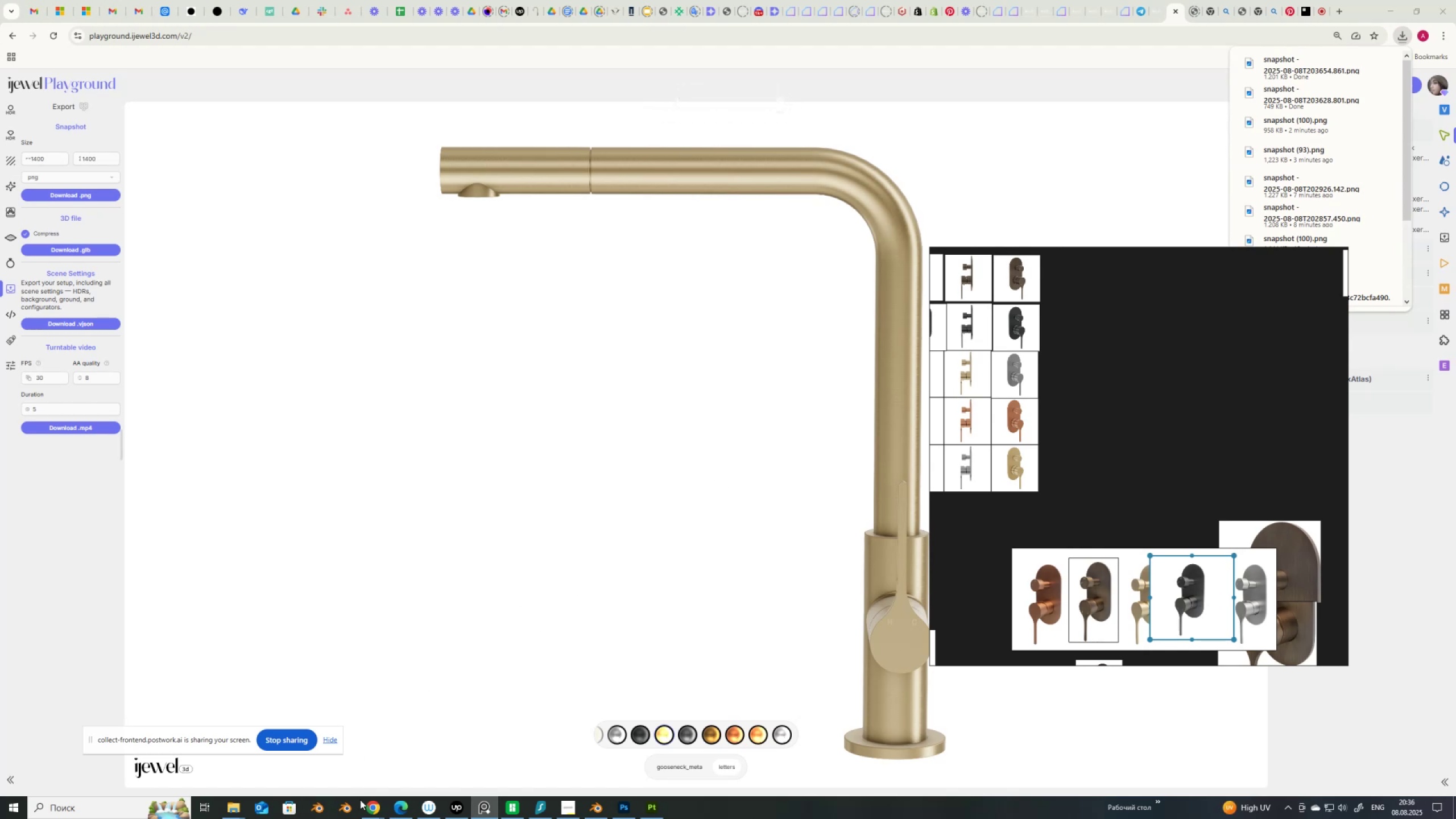 
left_click([233, 808])
 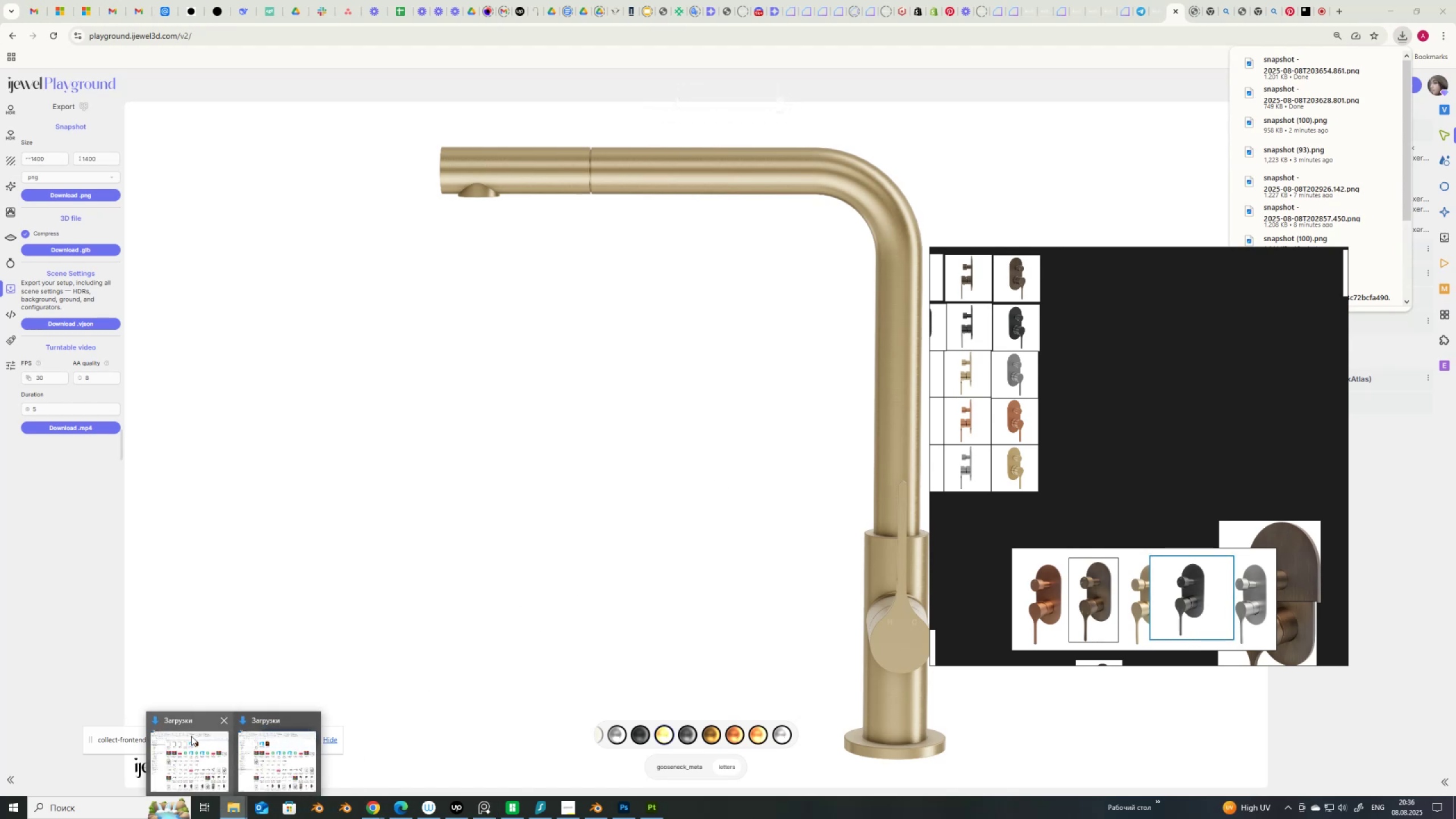 
left_click([193, 744])
 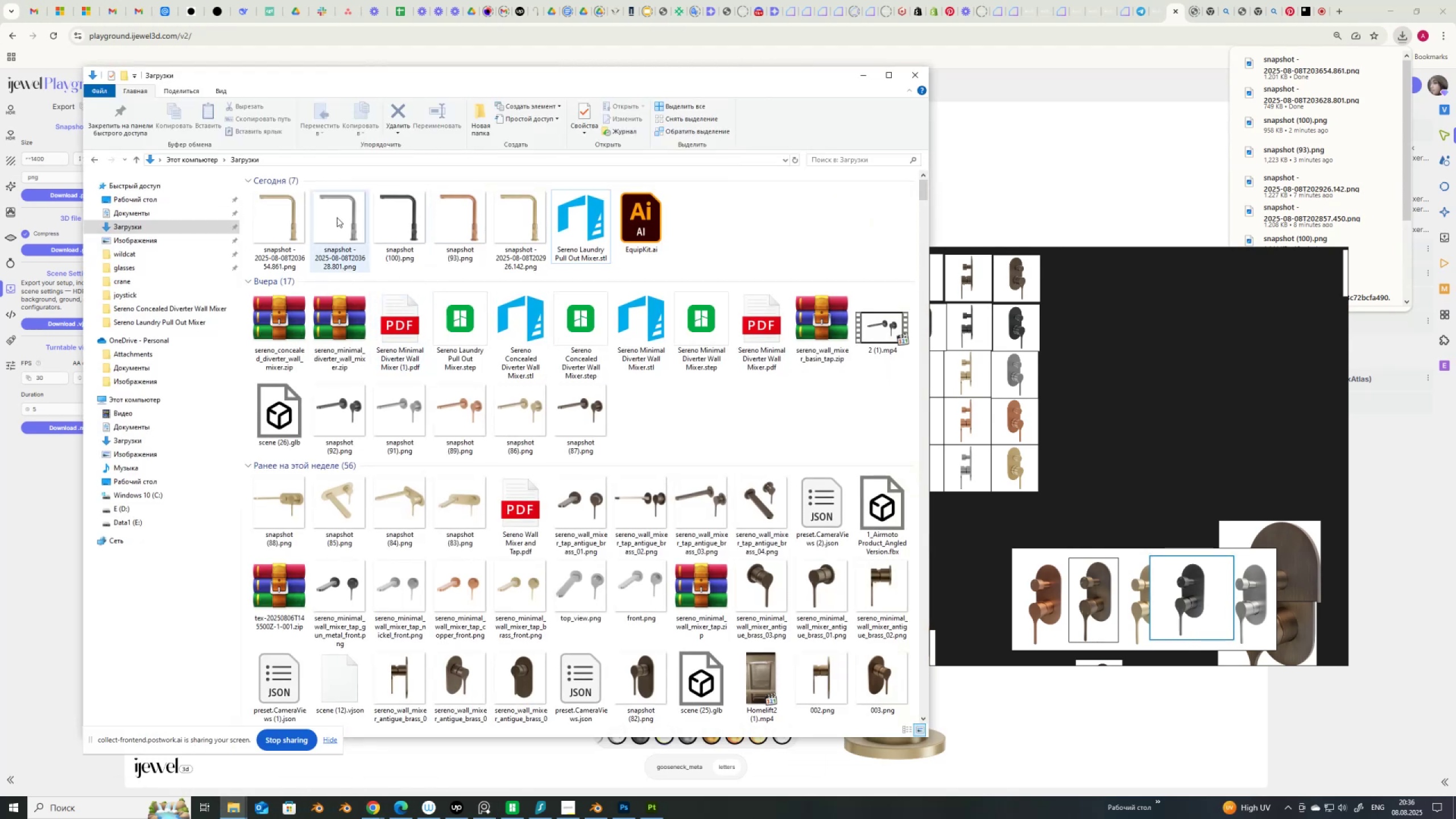 
left_click_drag(start_coordinate=[295, 215], to_coordinate=[1094, 370])
 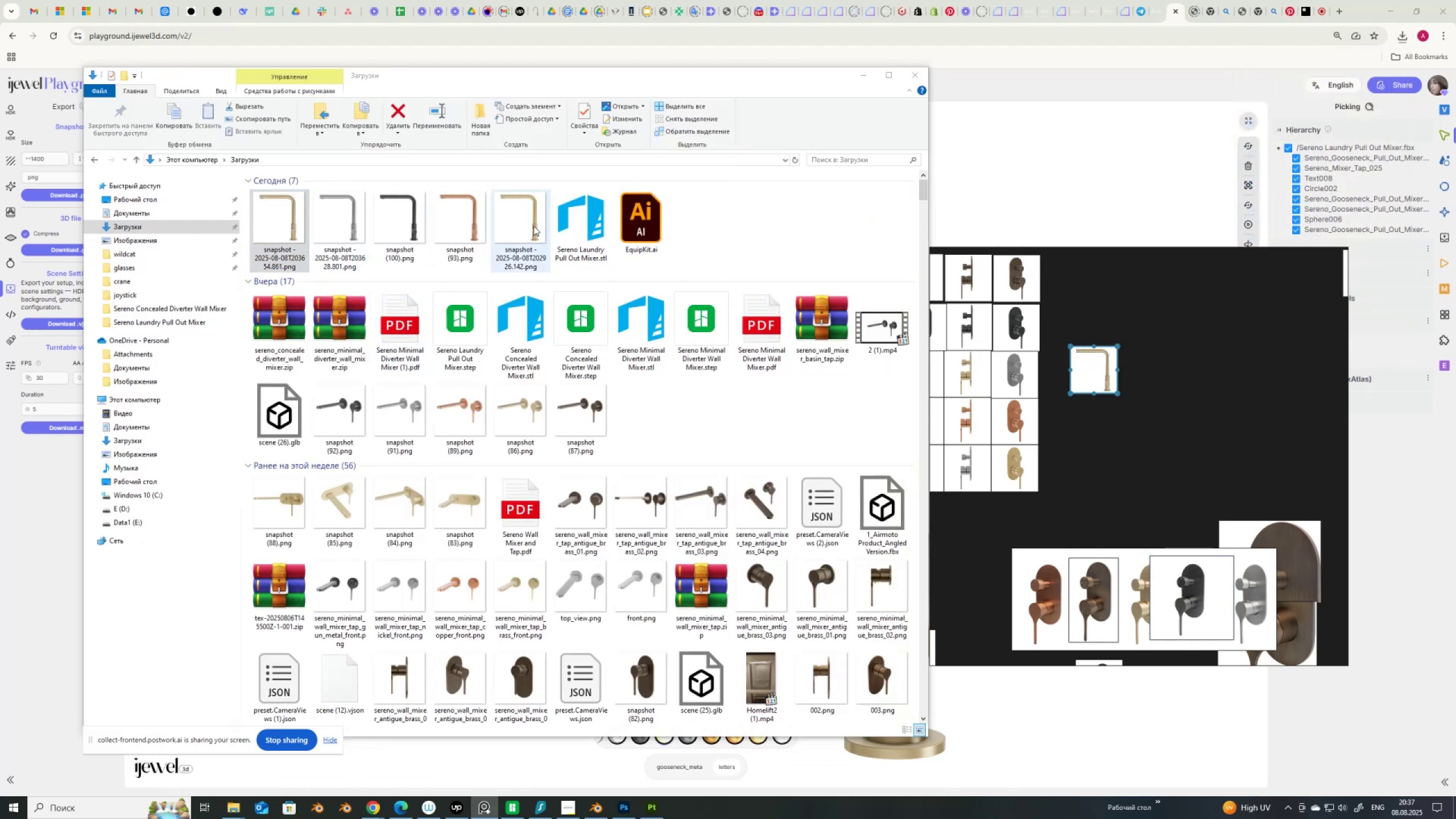 
left_click_drag(start_coordinate=[531, 225], to_coordinate=[1173, 396])
 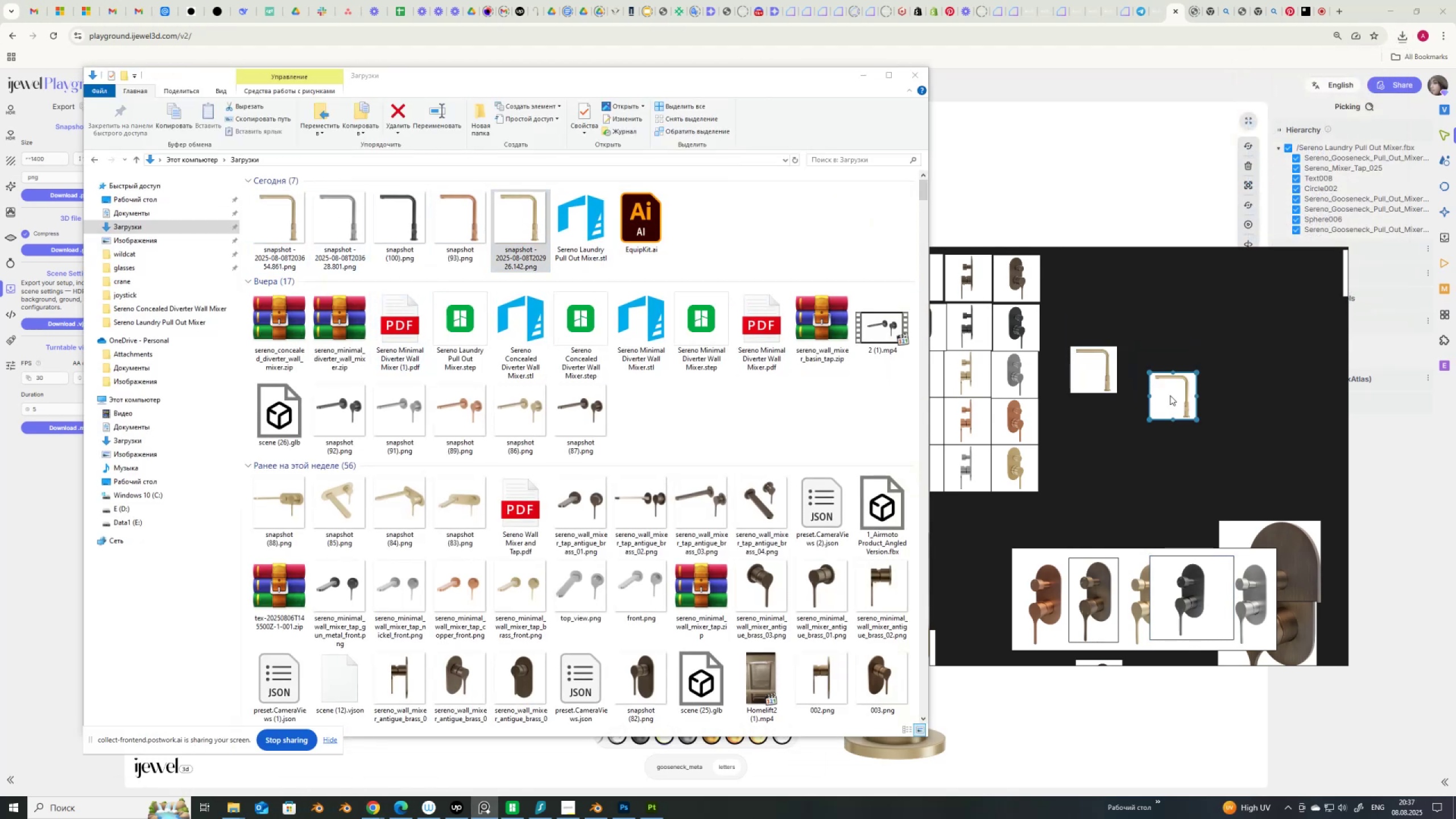 
scroll: coordinate [1173, 411], scroll_direction: up, amount: 6.0
 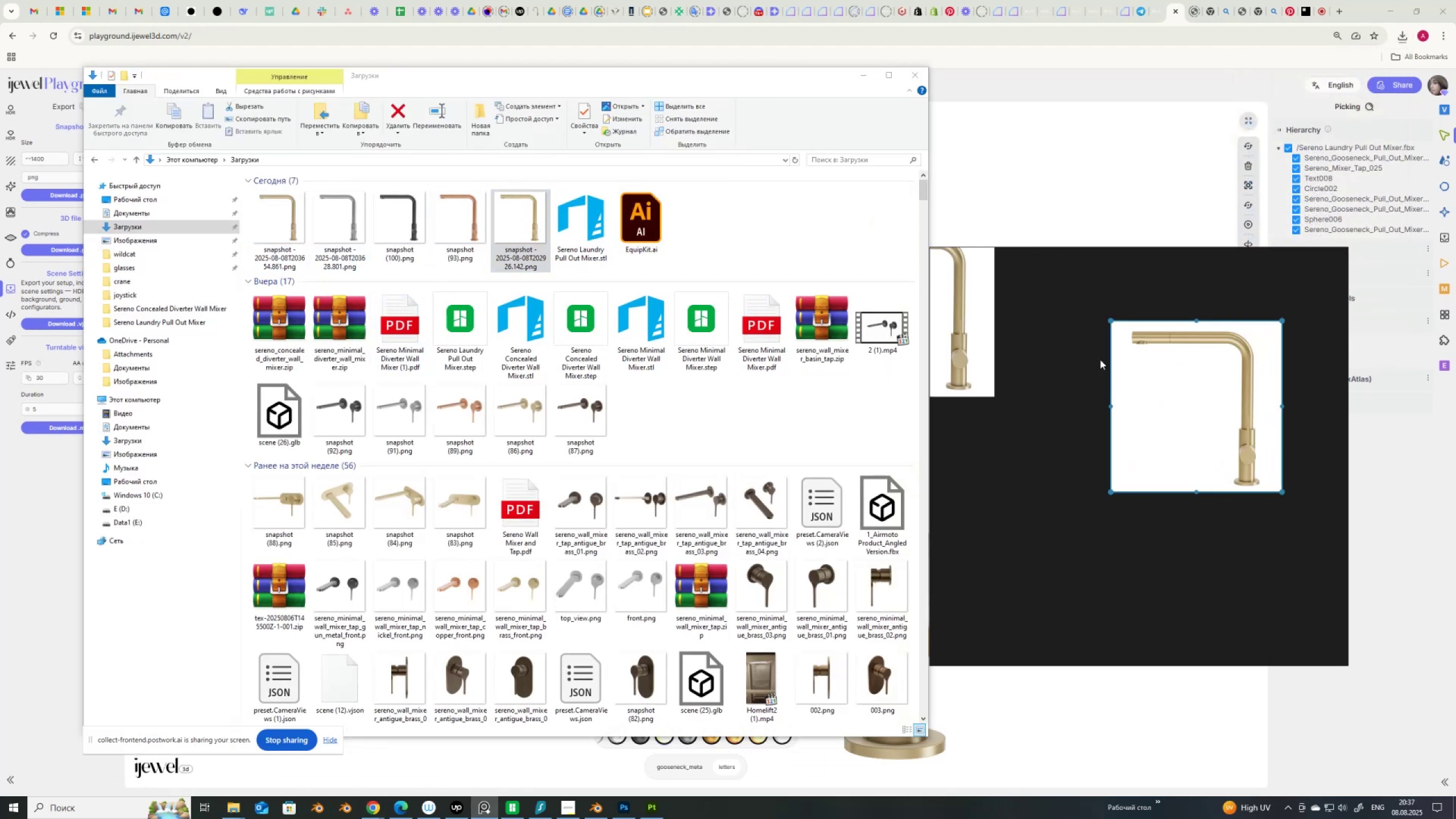 
left_click_drag(start_coordinate=[1066, 338], to_coordinate=[1096, 370])
 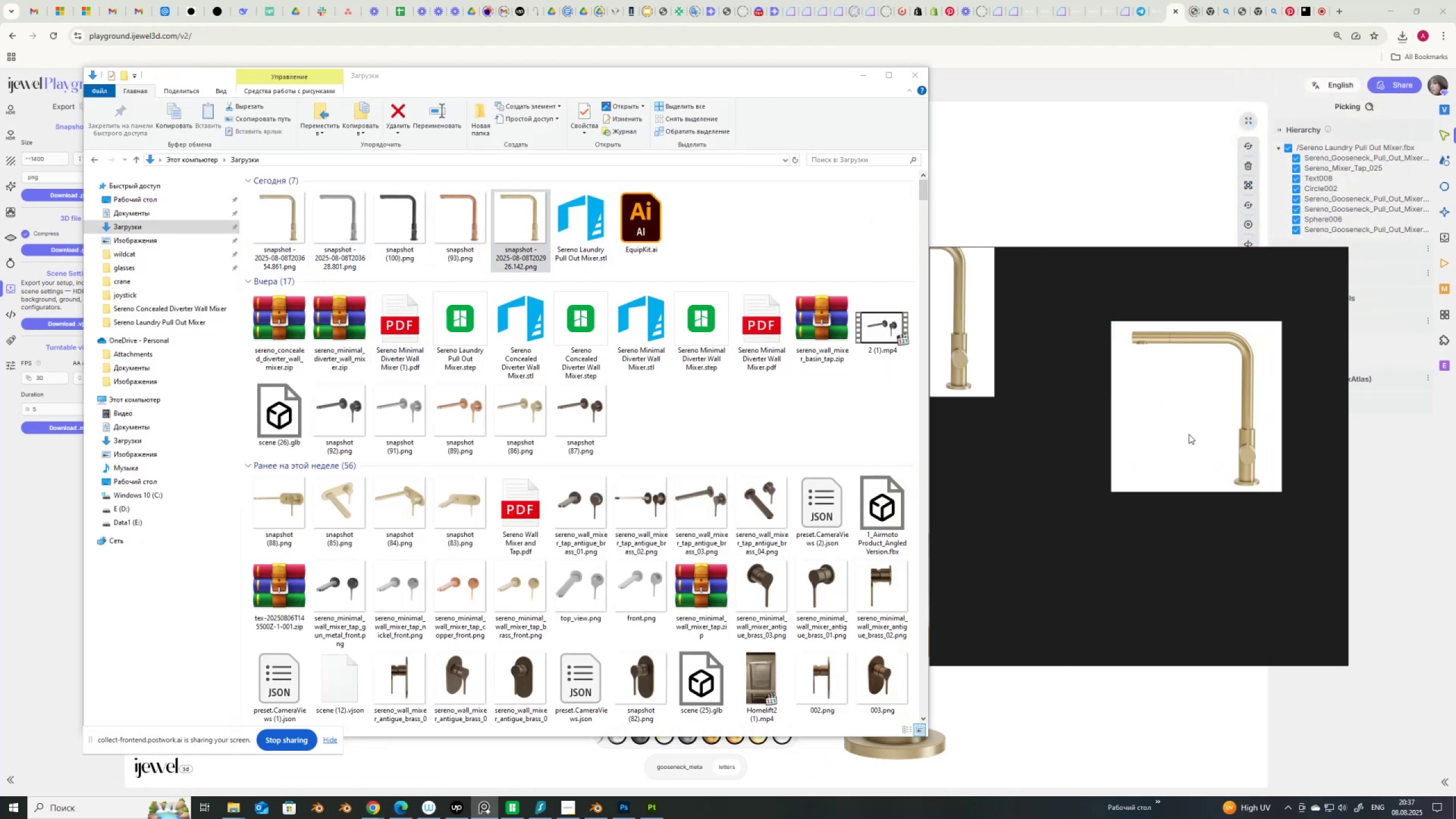 
left_click_drag(start_coordinate=[1190, 434], to_coordinate=[1089, 351])
 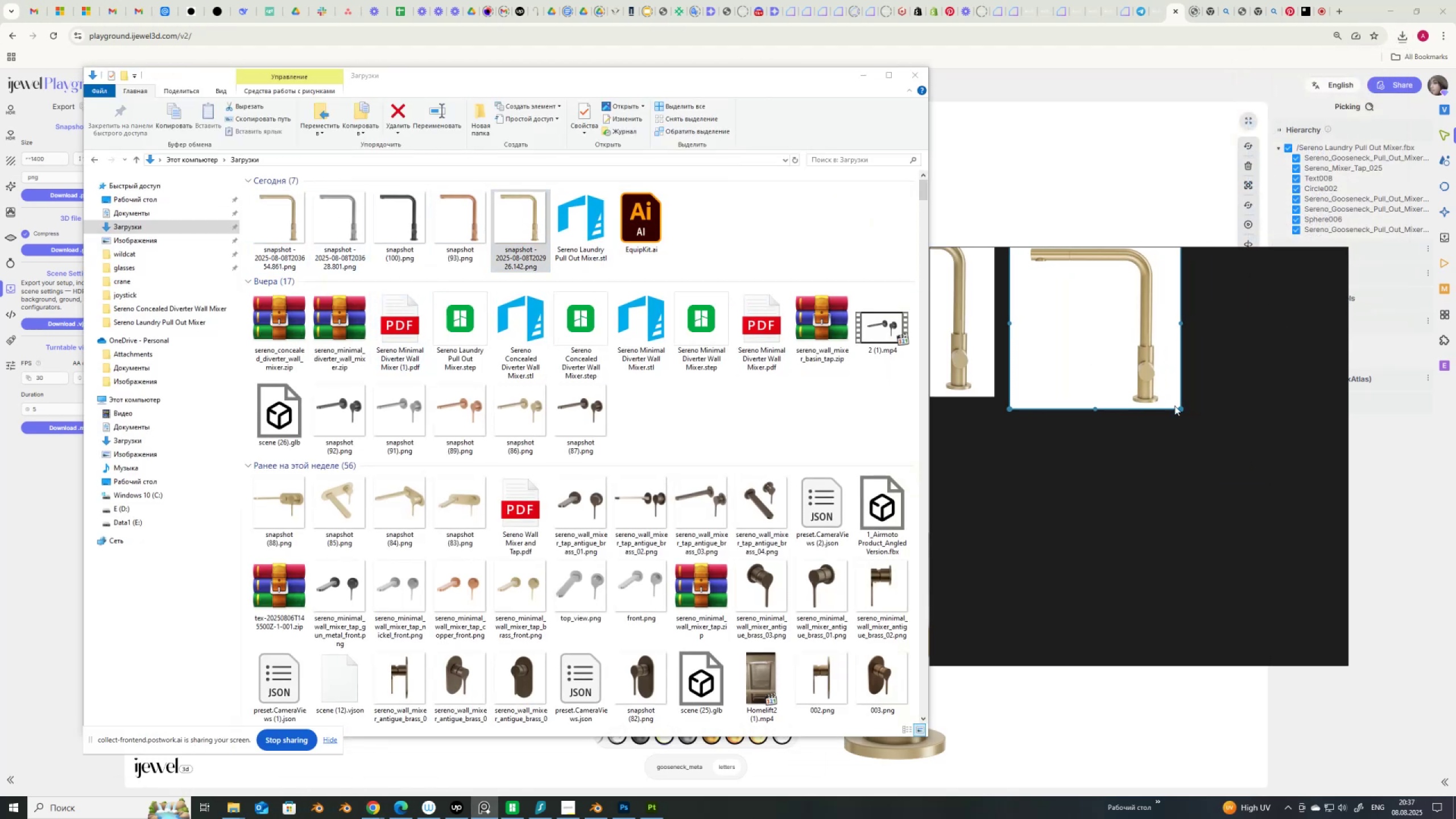 
scroll: coordinate [1072, 356], scroll_direction: none, amount: 0.0
 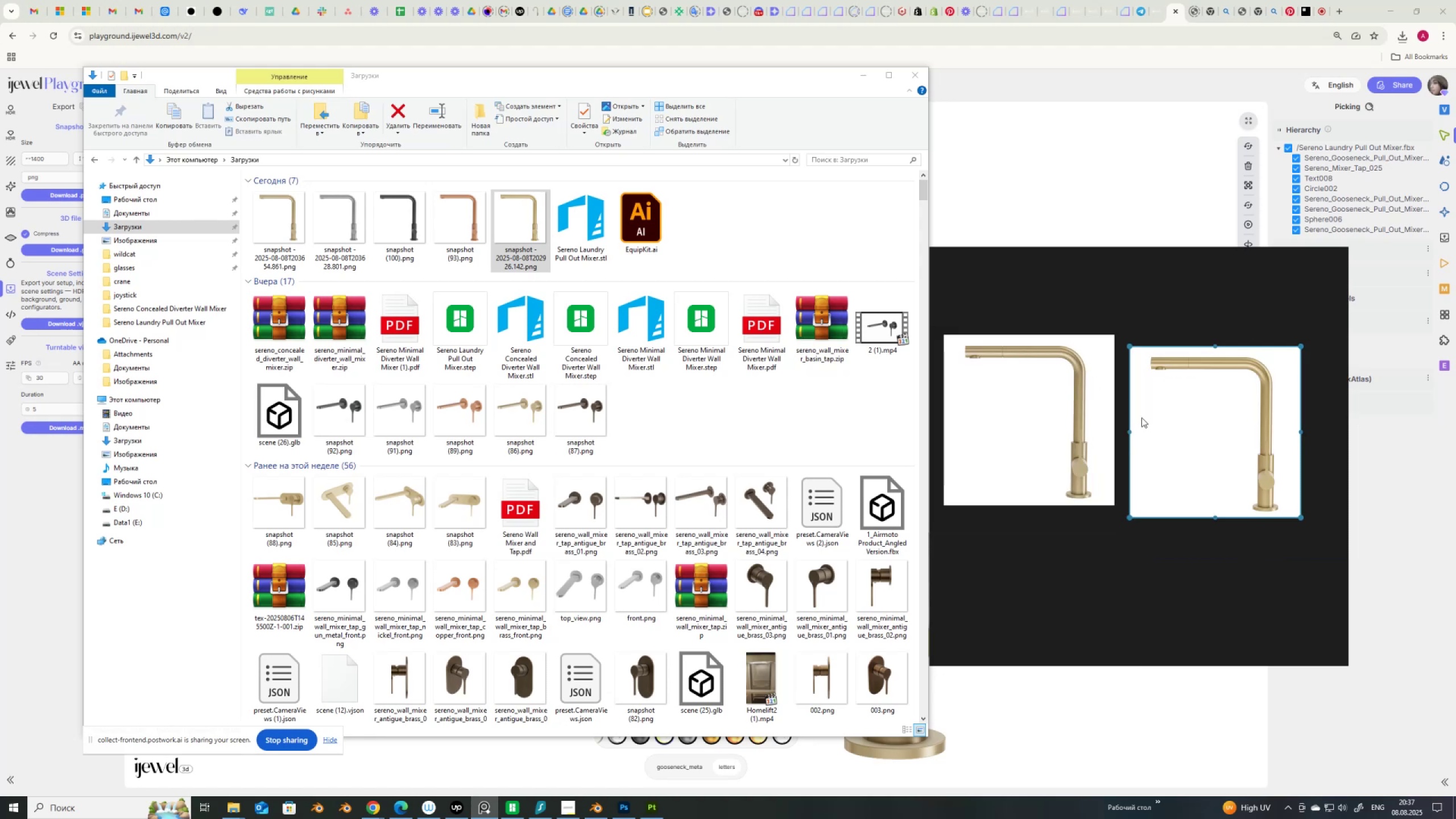 
scroll: coordinate [1162, 442], scroll_direction: up, amount: 2.0
 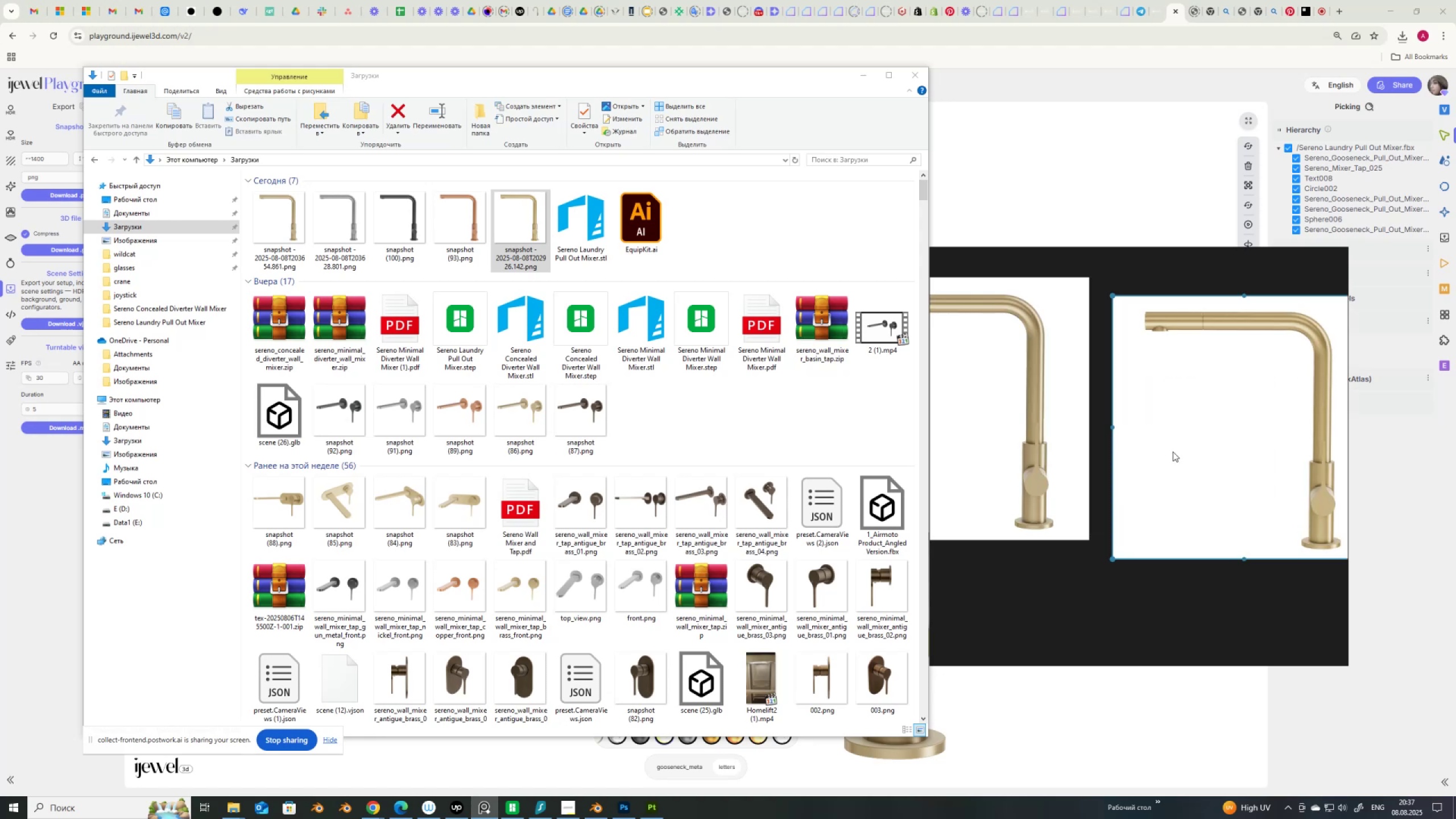 
left_click_drag(start_coordinate=[1166, 444], to_coordinate=[1131, 425])
 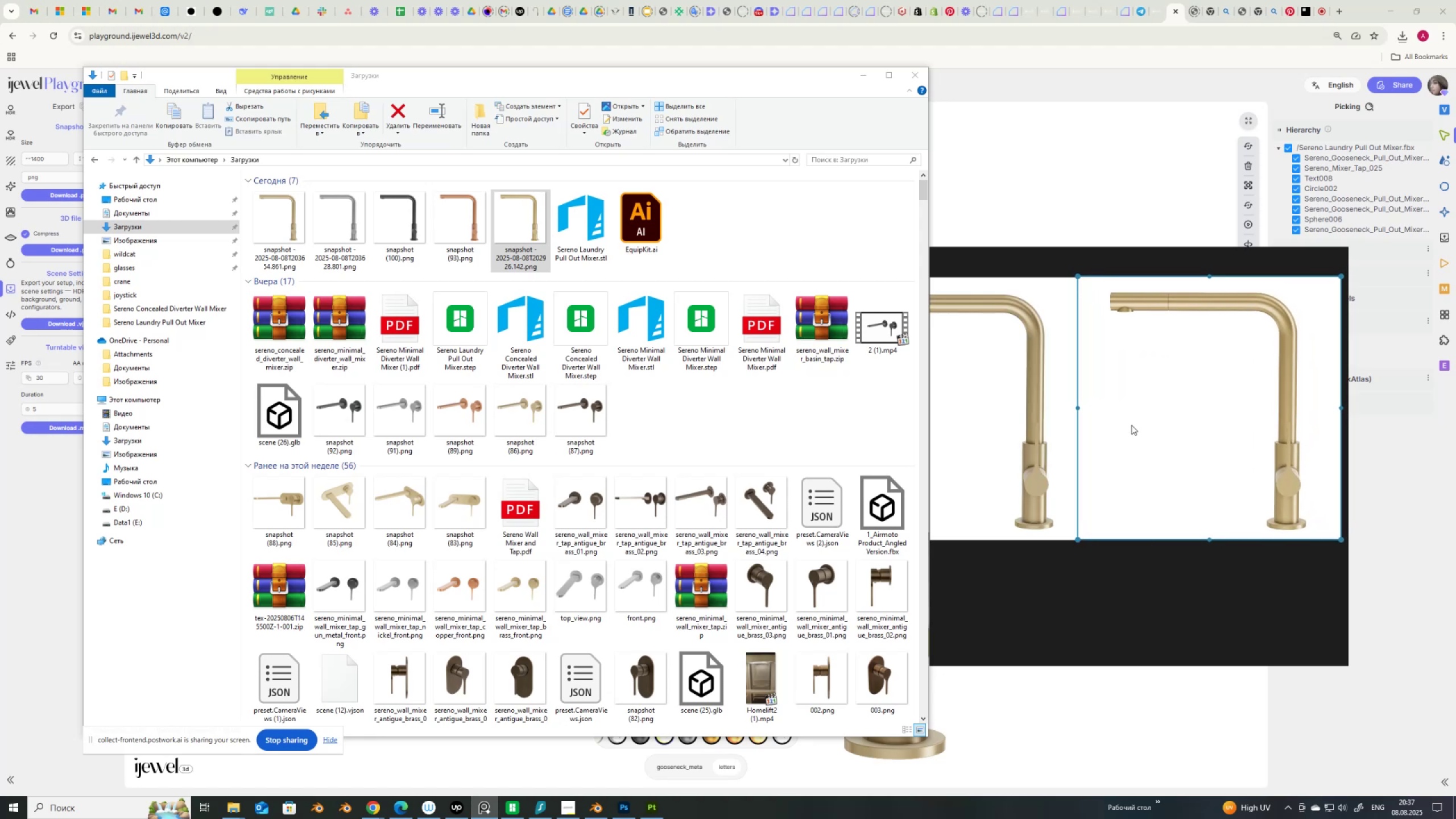 
scroll: coordinate [1028, 389], scroll_direction: none, amount: 0.0
 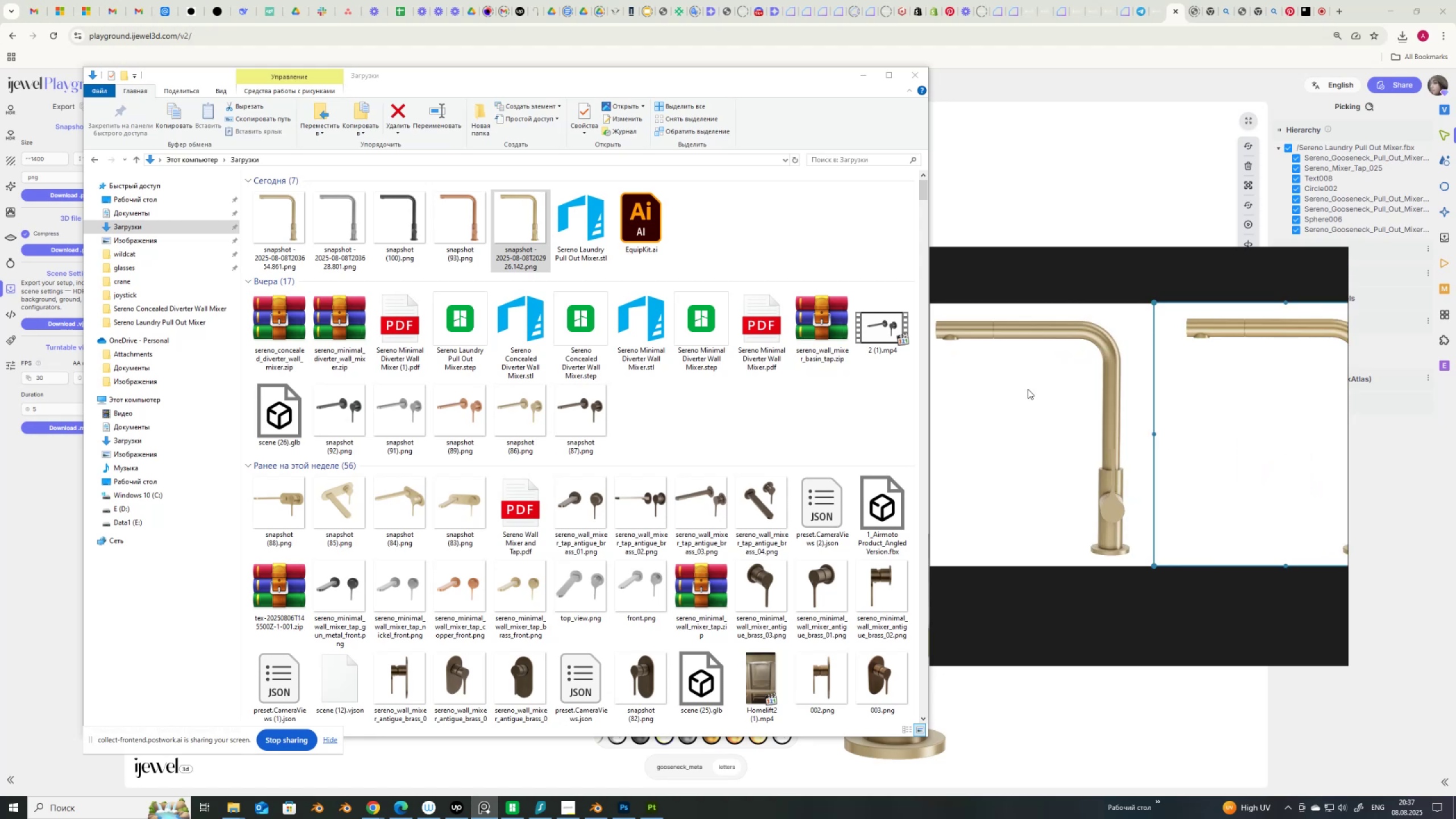 
scroll: coordinate [1099, 423], scroll_direction: up, amount: 3.0
 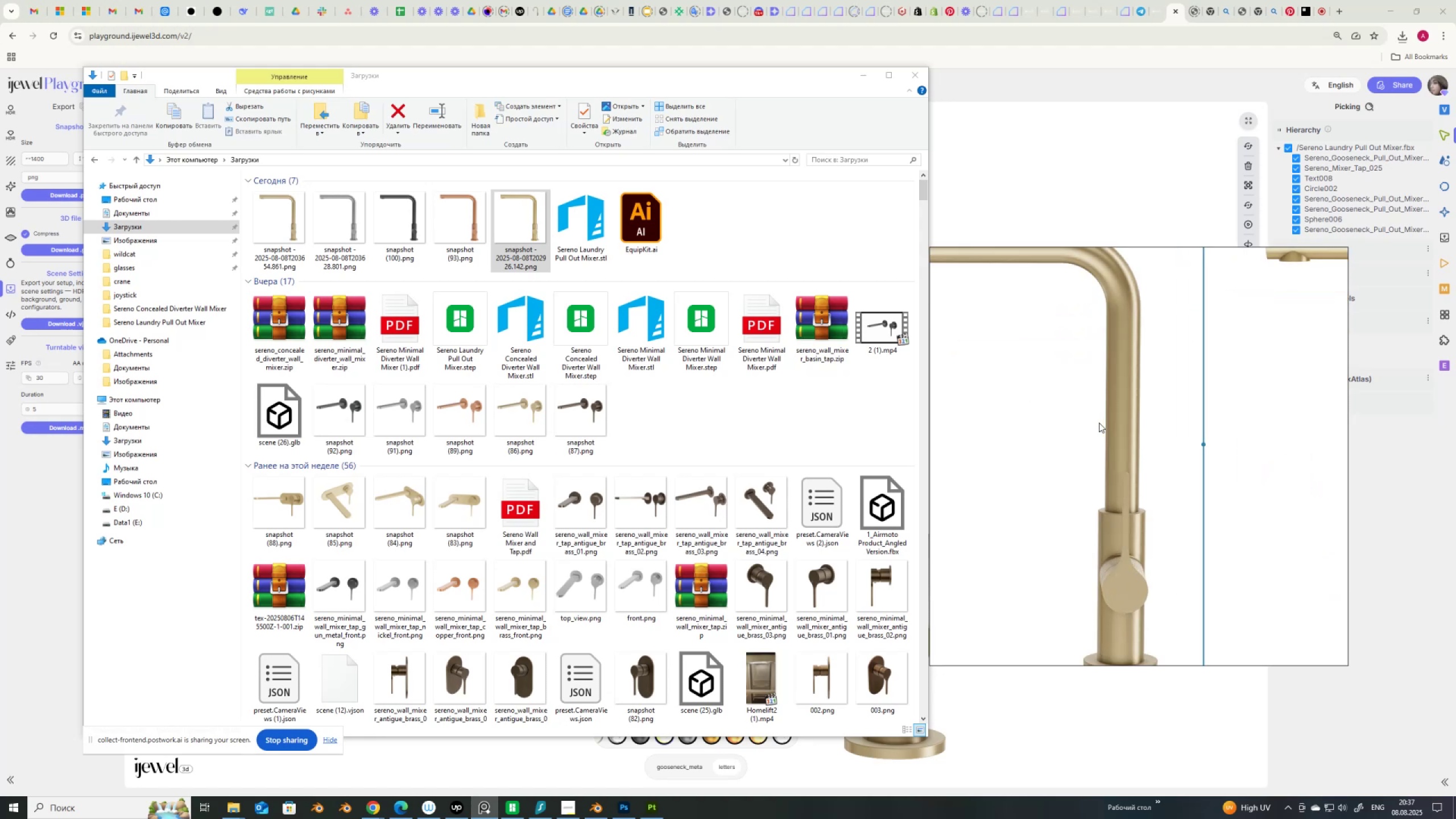 
scroll: coordinate [1099, 423], scroll_direction: down, amount: 14.0
 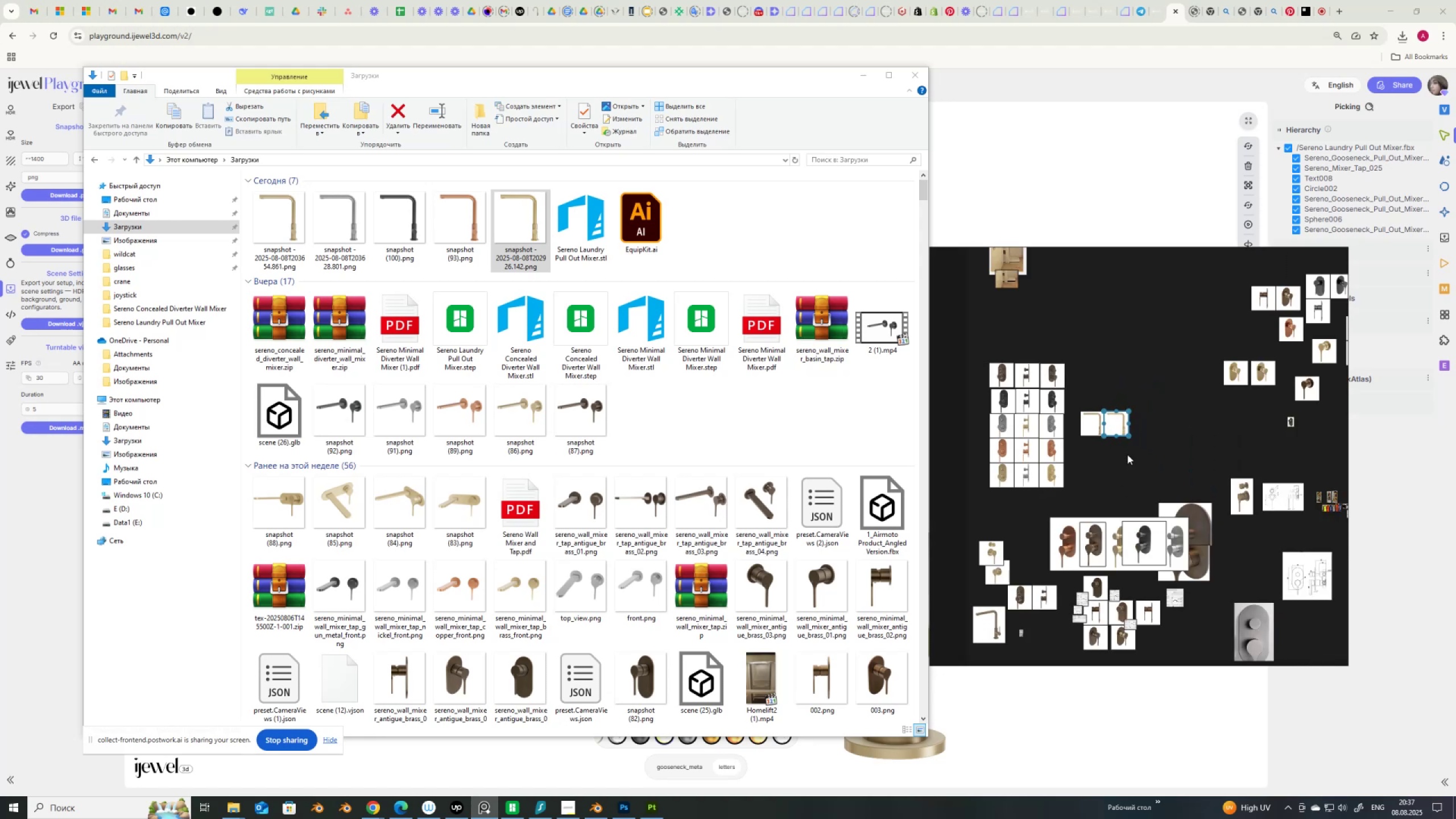 
left_click_drag(start_coordinate=[1127, 455], to_coordinate=[1085, 417])
 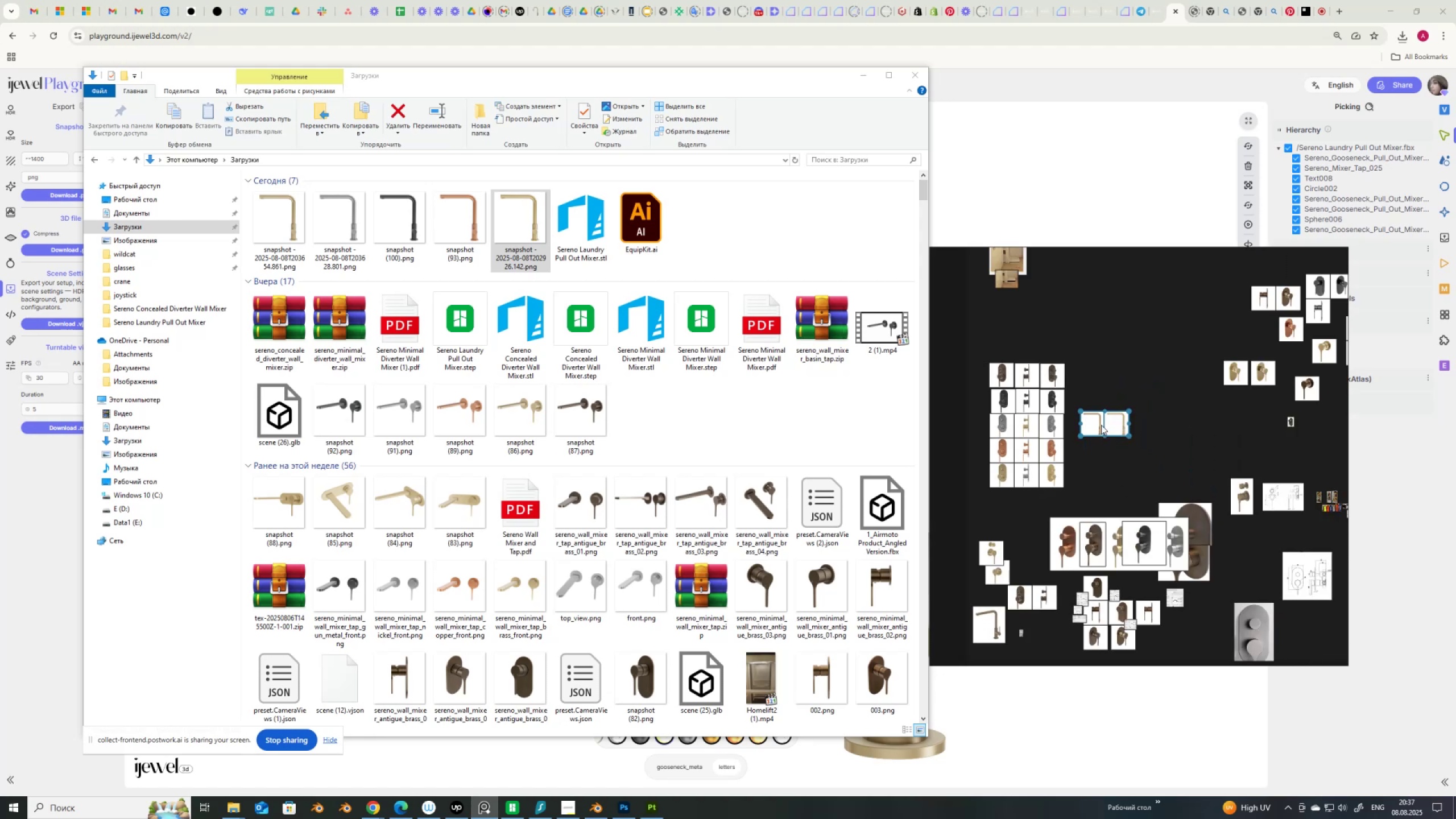 
left_click_drag(start_coordinate=[1098, 421], to_coordinate=[1102, 567])
 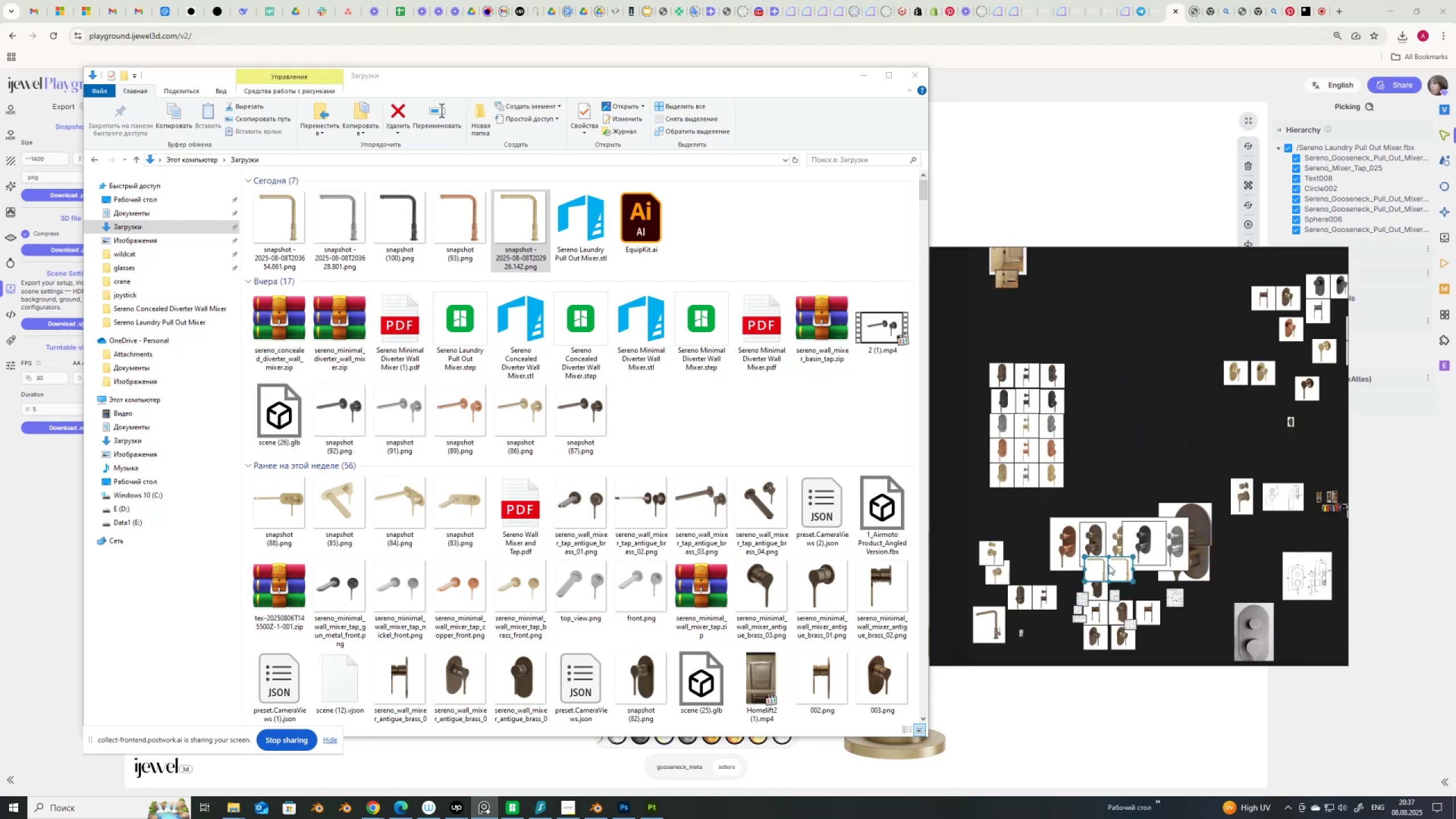 
scroll: coordinate [1108, 565], scroll_direction: up, amount: 11.0
 